 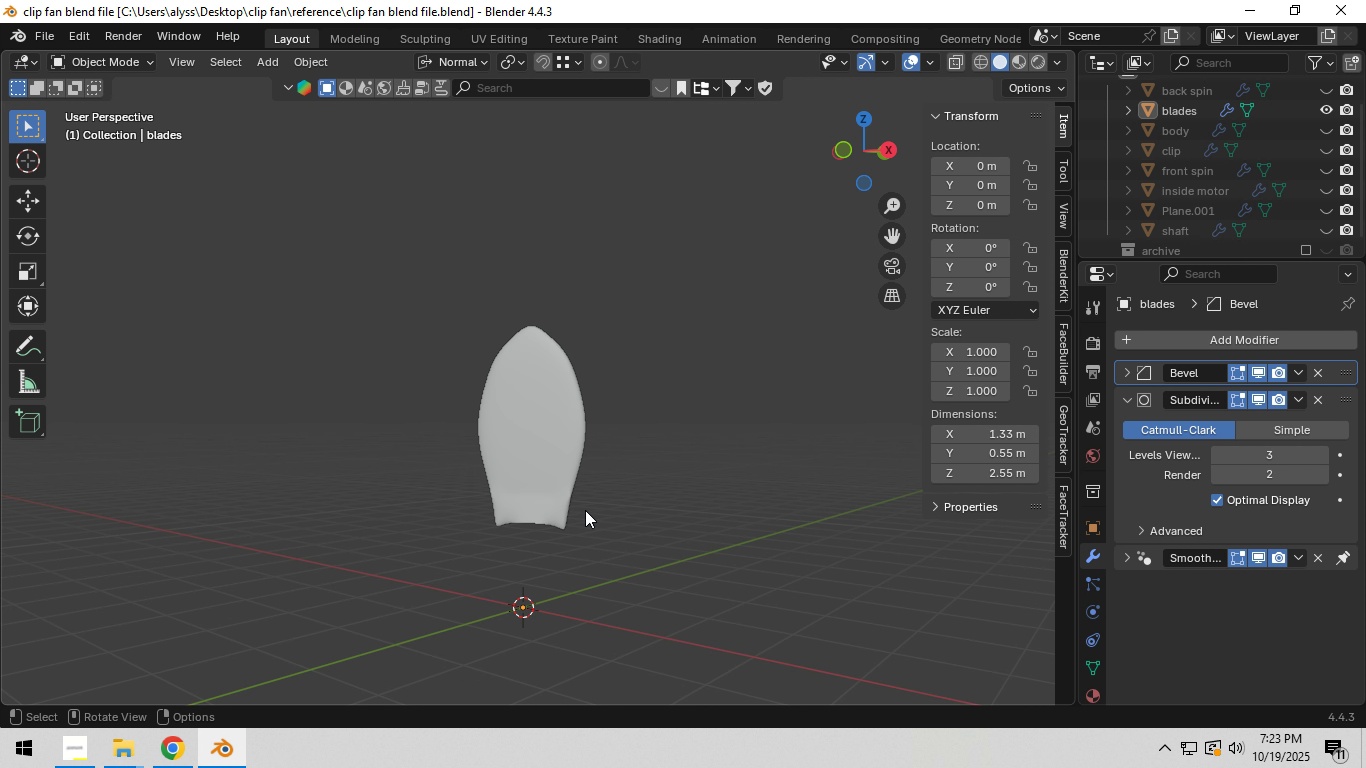 
key(Tab)
 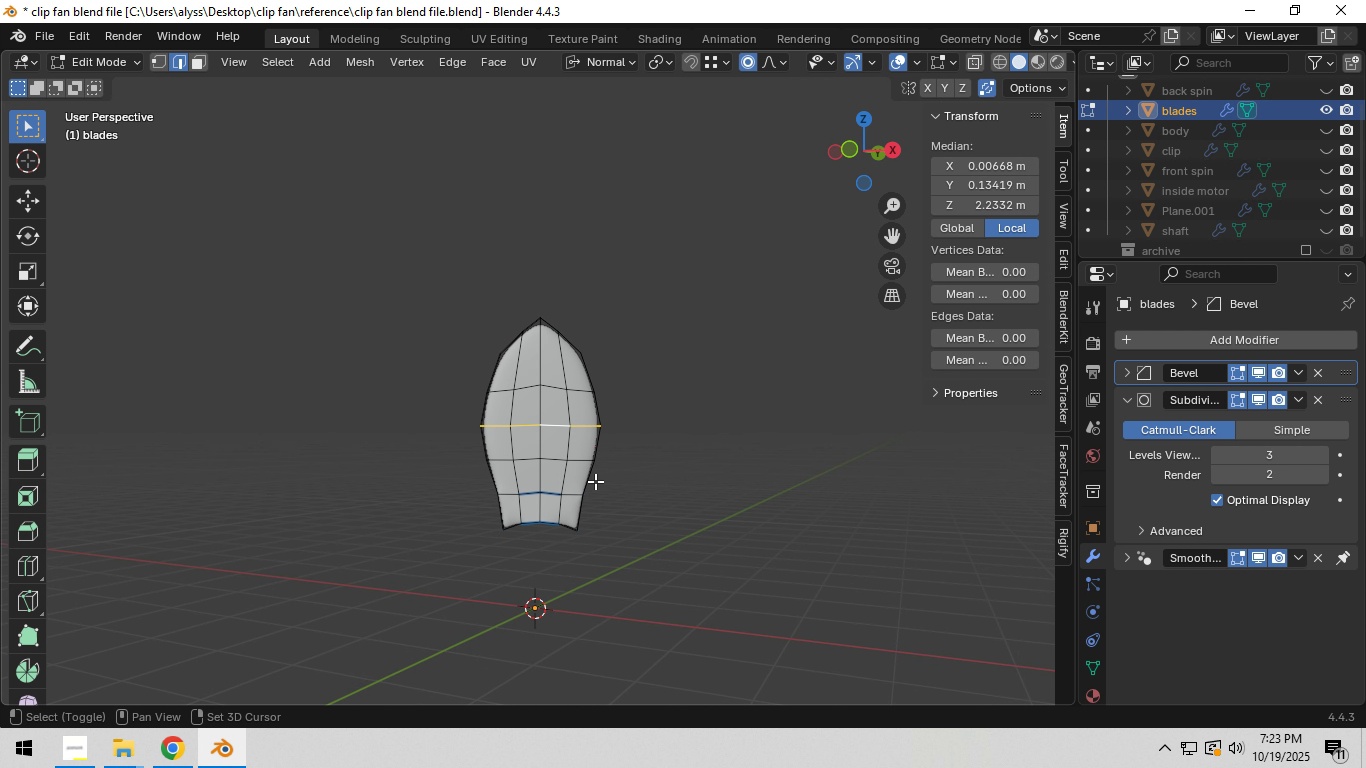 
hold_key(key=ShiftLeft, duration=0.34)
 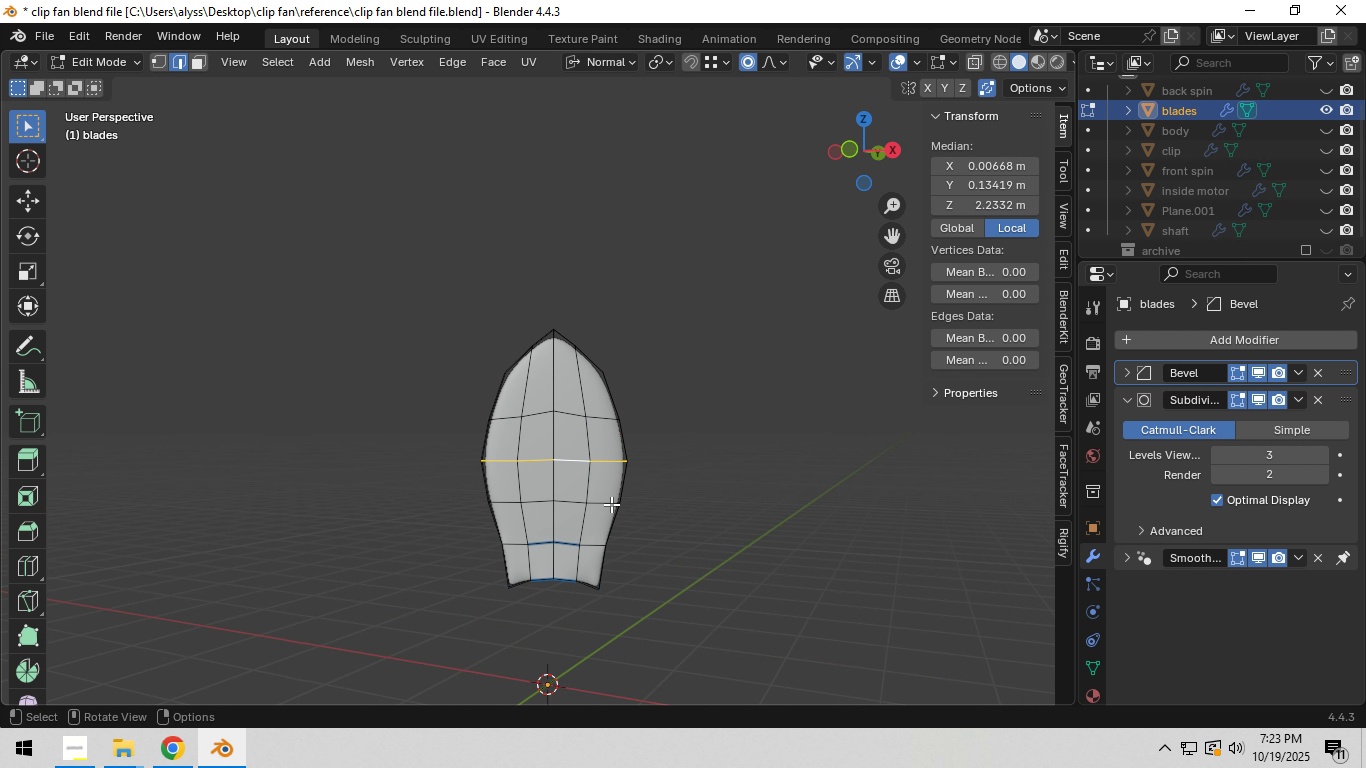 
scroll: coordinate [612, 503], scroll_direction: up, amount: 2.0
 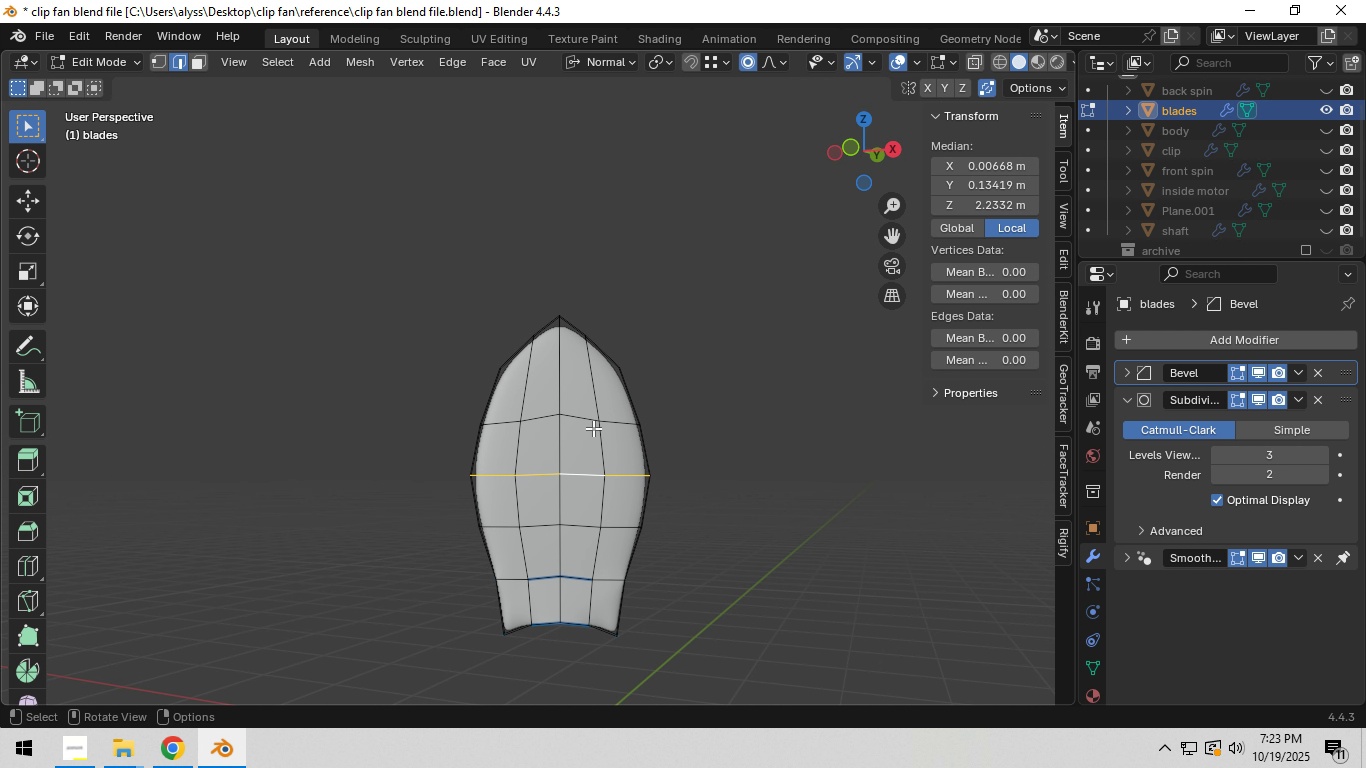 
type(zzgz)
 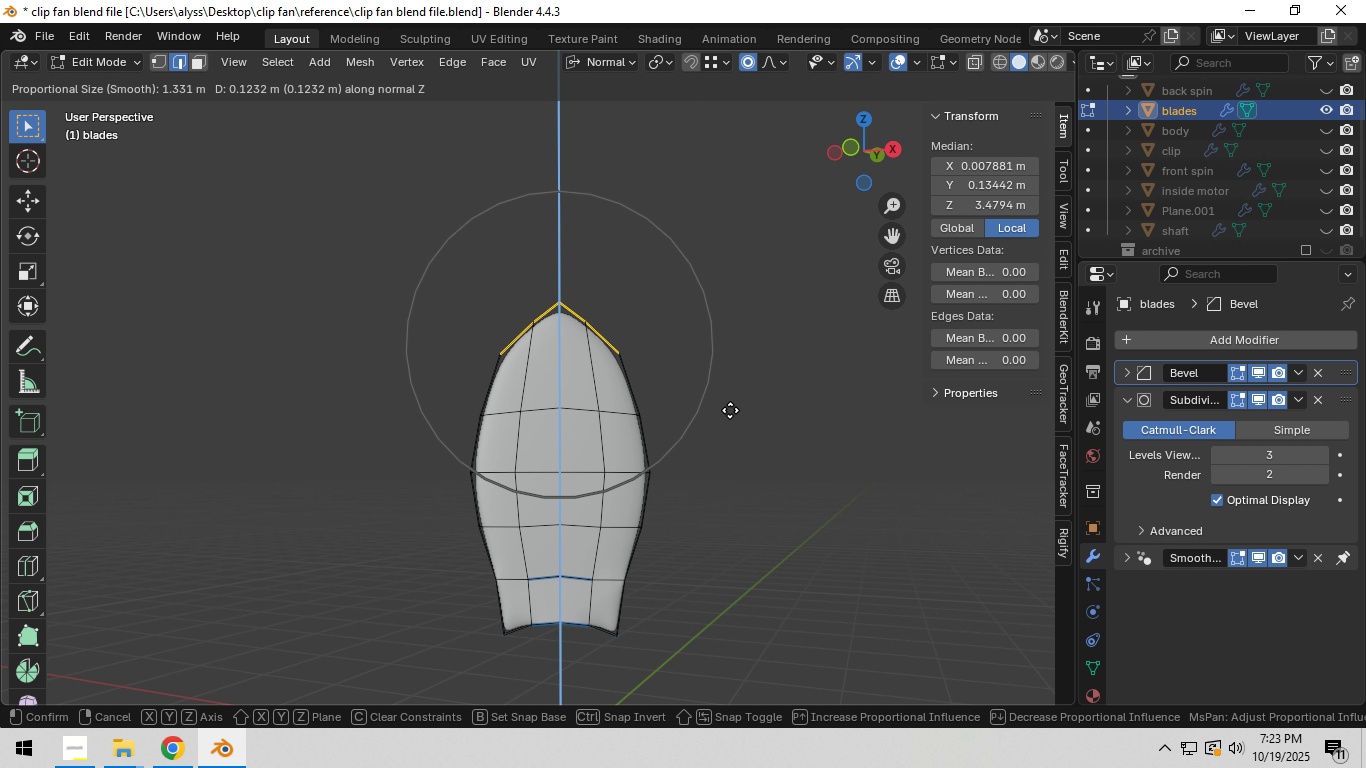 
left_click_drag(start_coordinate=[460, 300], to_coordinate=[653, 386])
 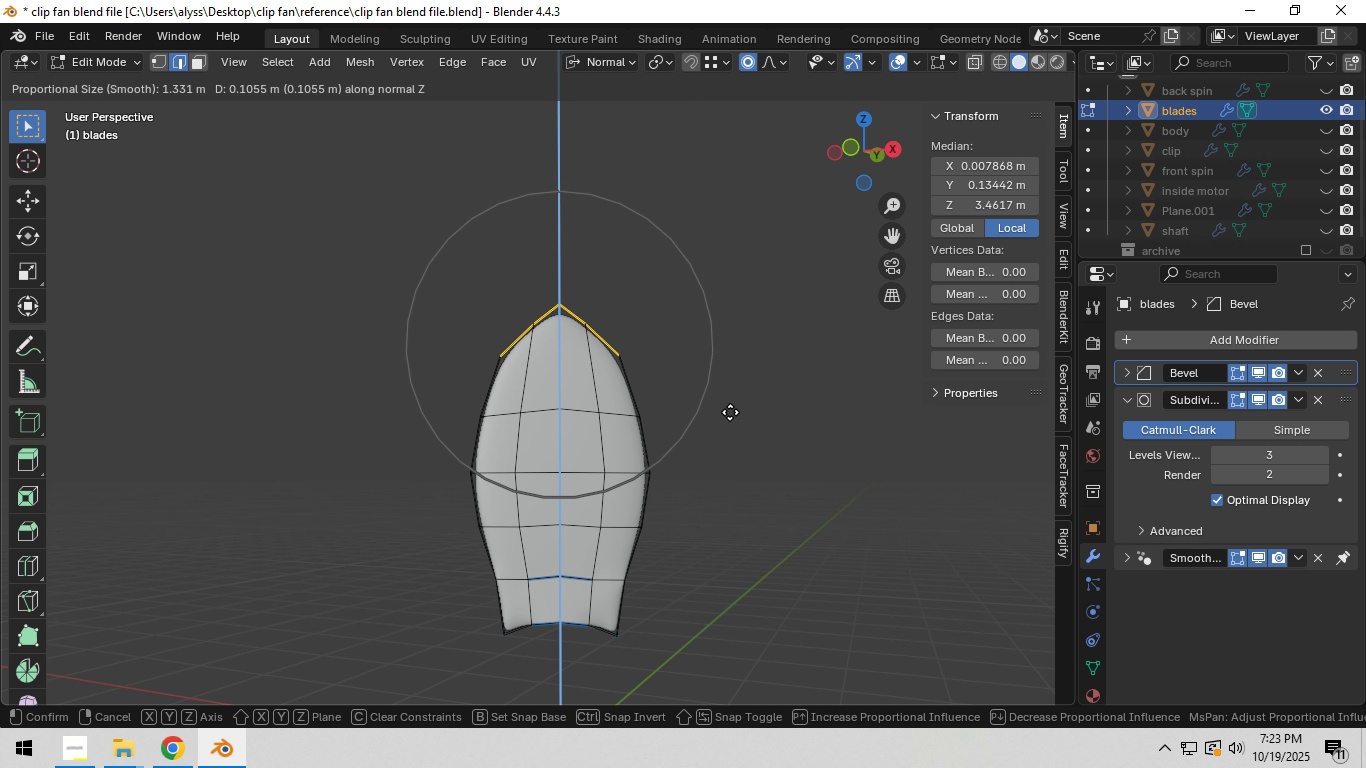 
scroll: coordinate [730, 410], scroll_direction: down, amount: 3.0
 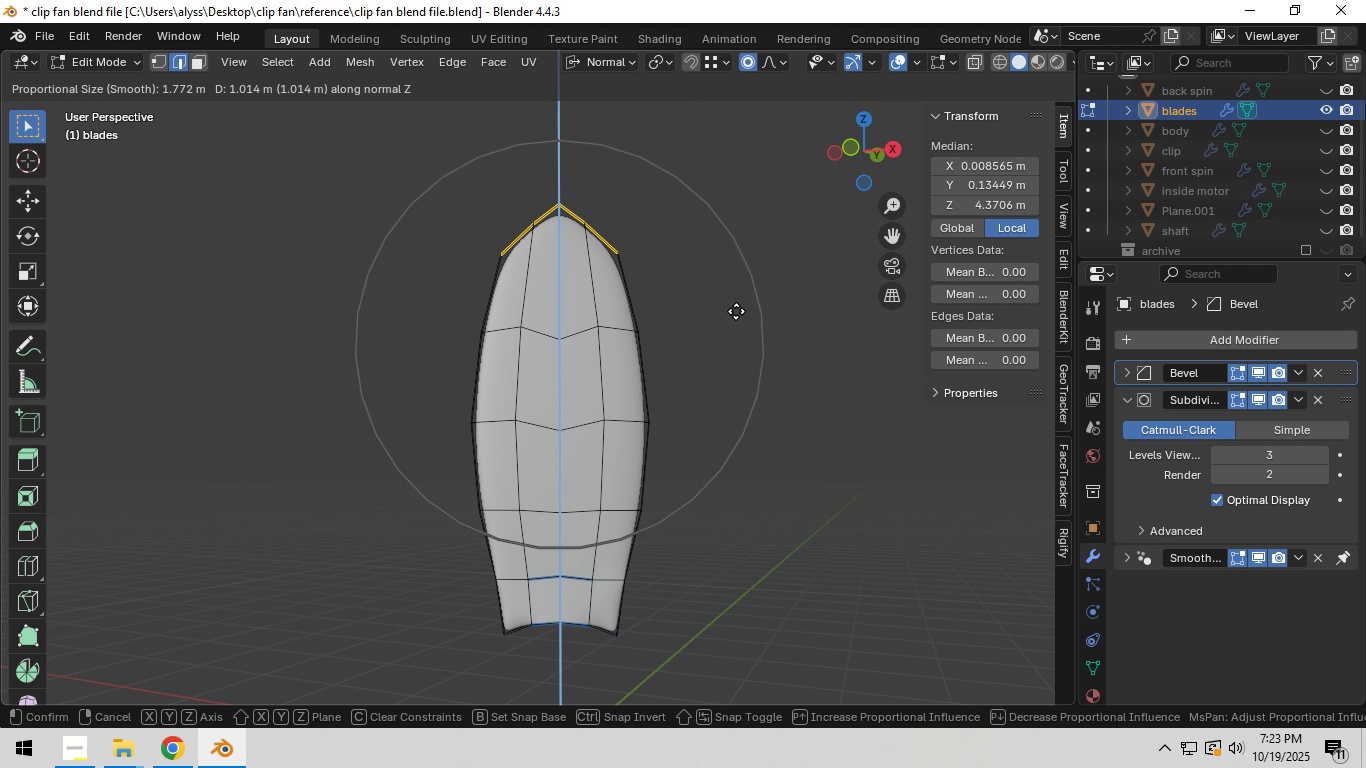 
key(Tab)
 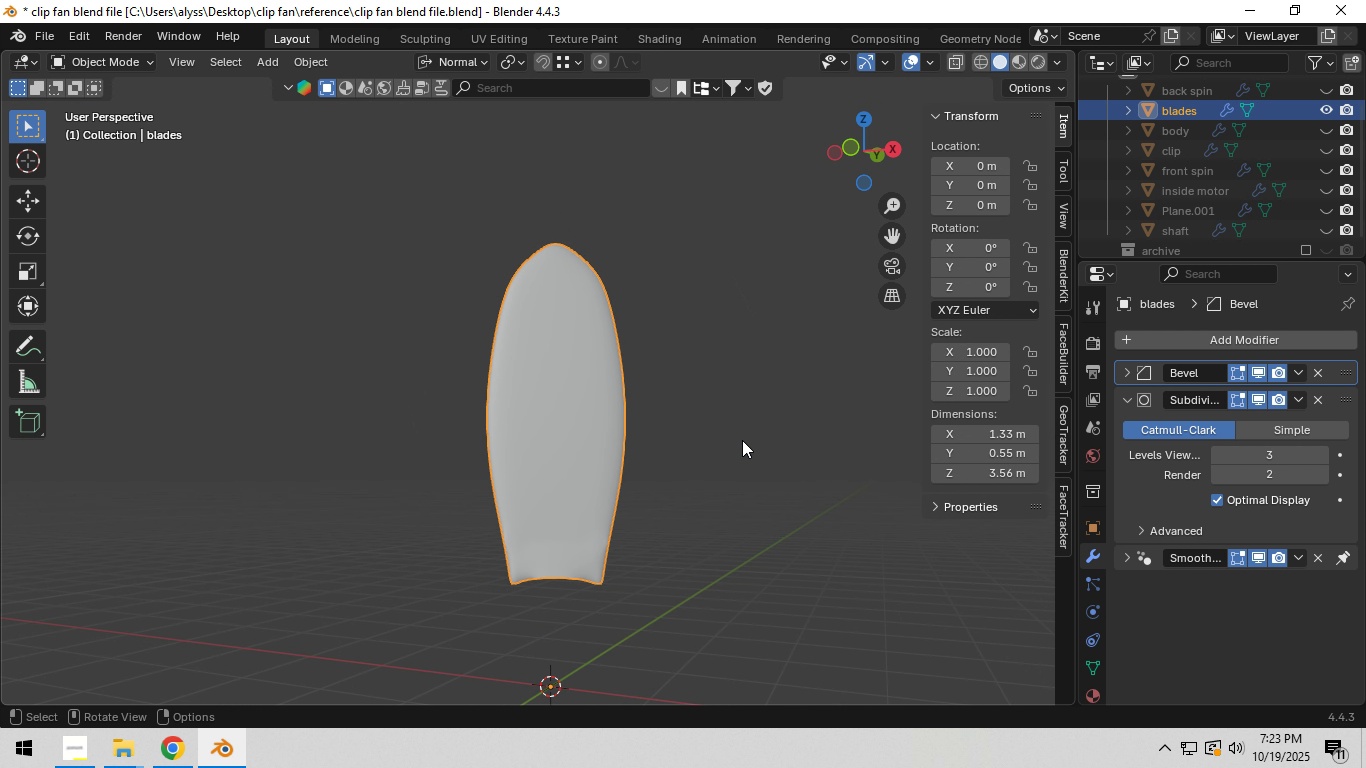 
scroll: coordinate [742, 440], scroll_direction: down, amount: 3.0
 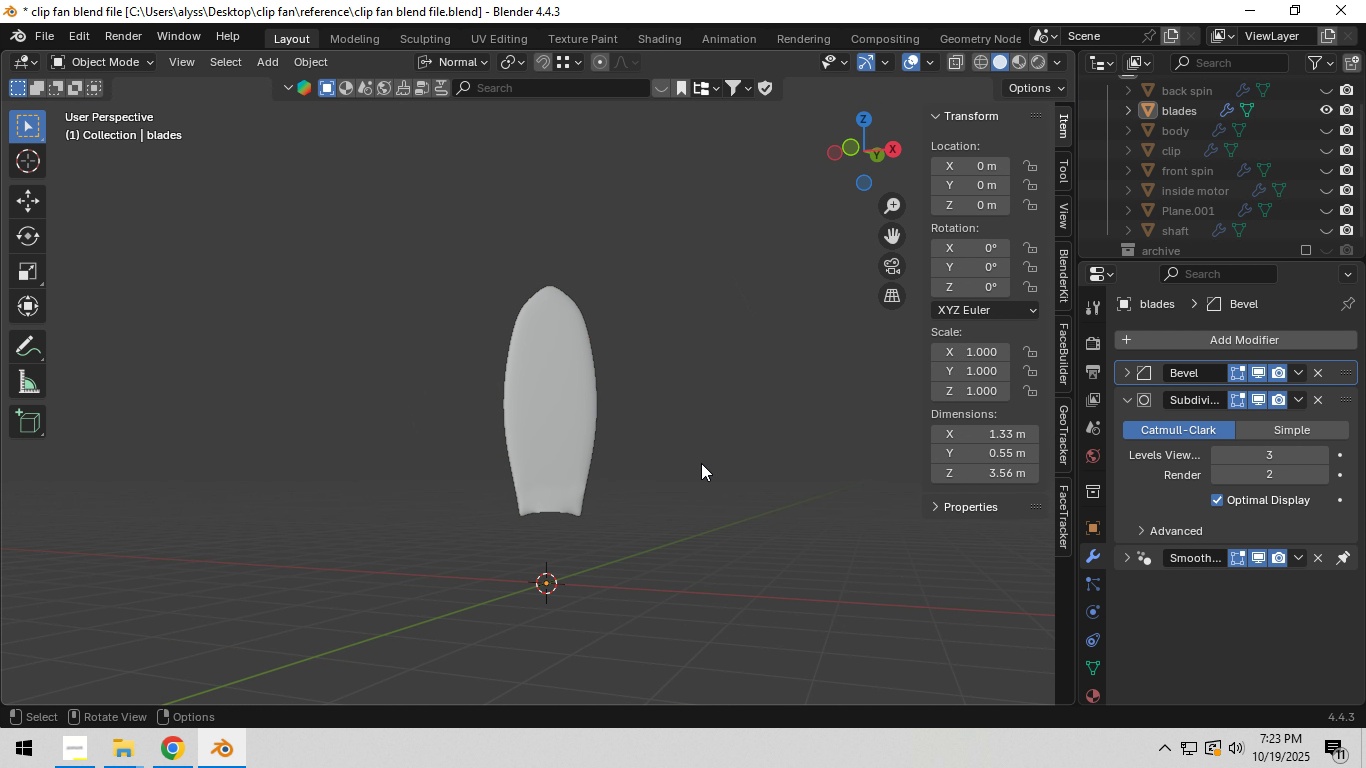 
left_click([704, 459])
 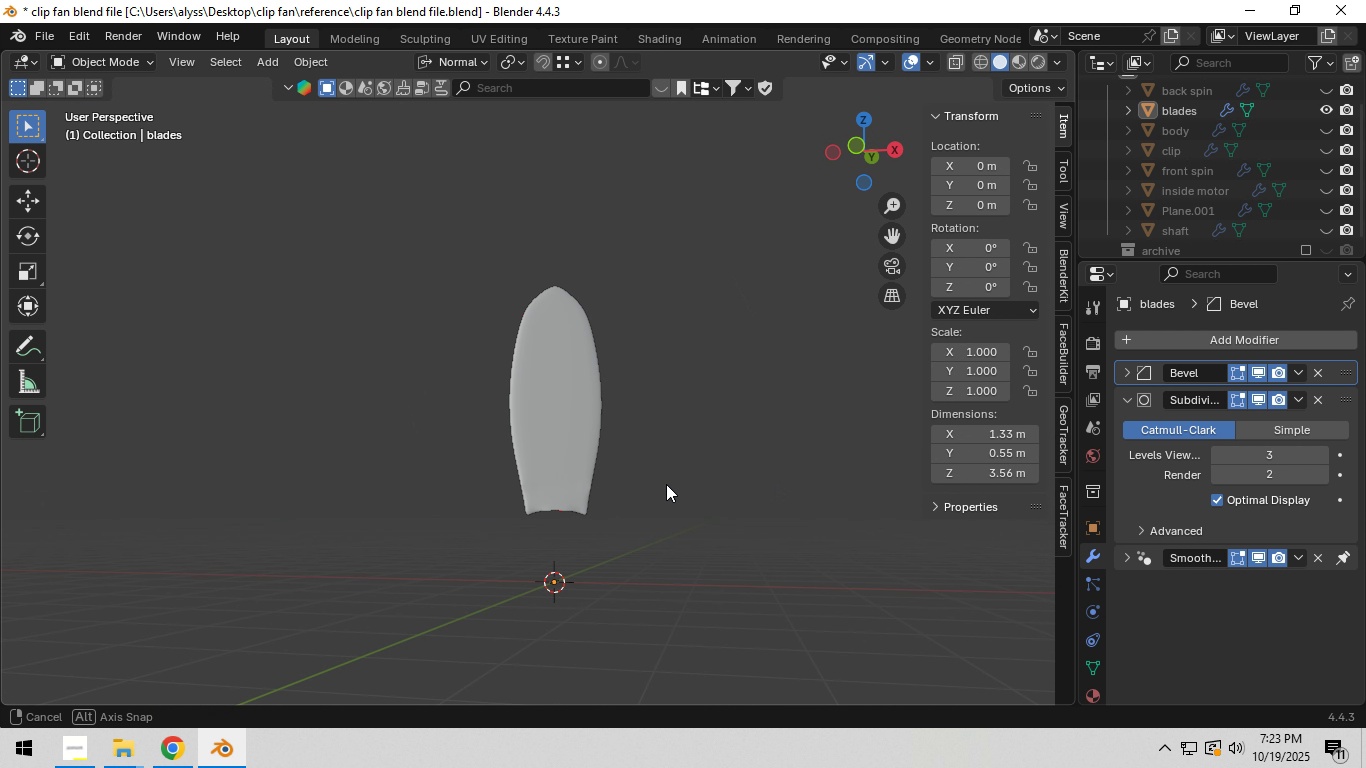 
scroll: coordinate [672, 481], scroll_direction: up, amount: 5.0
 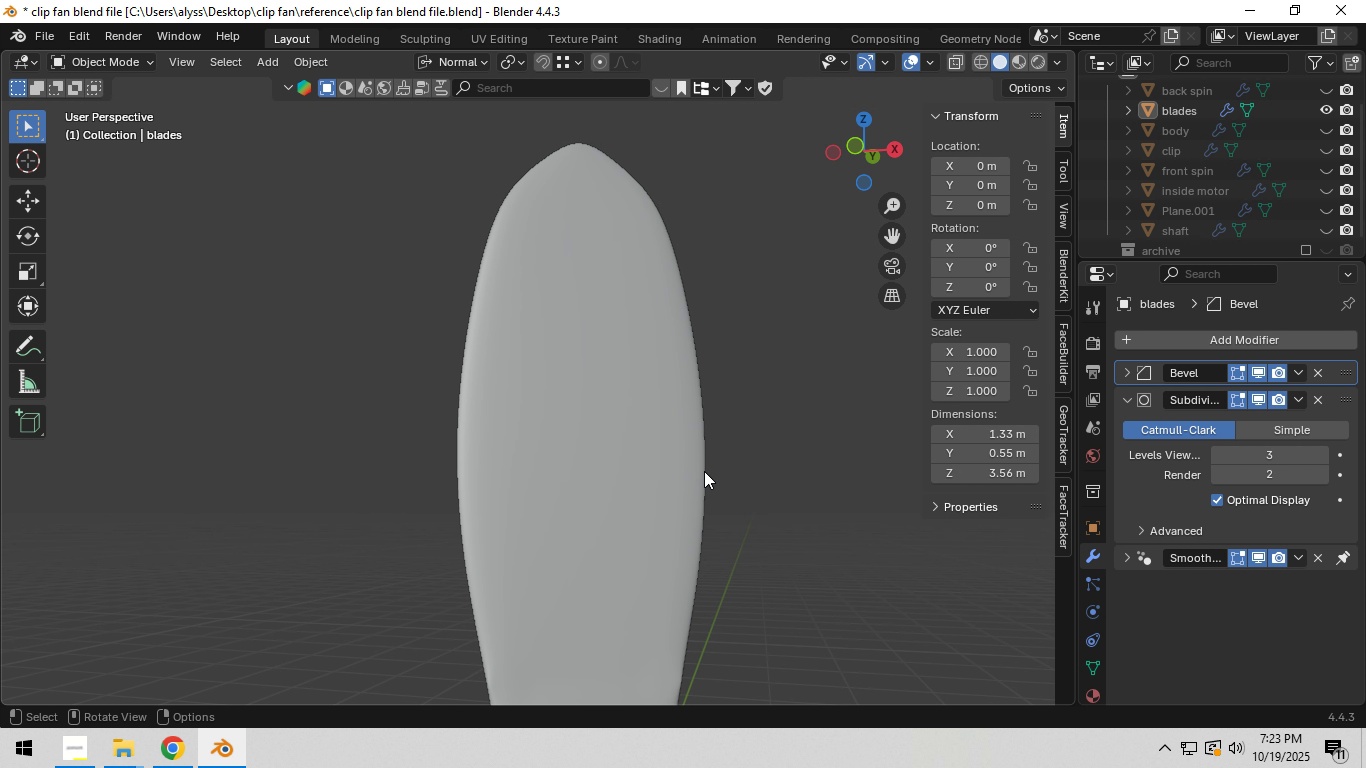 
wait(6.06)
 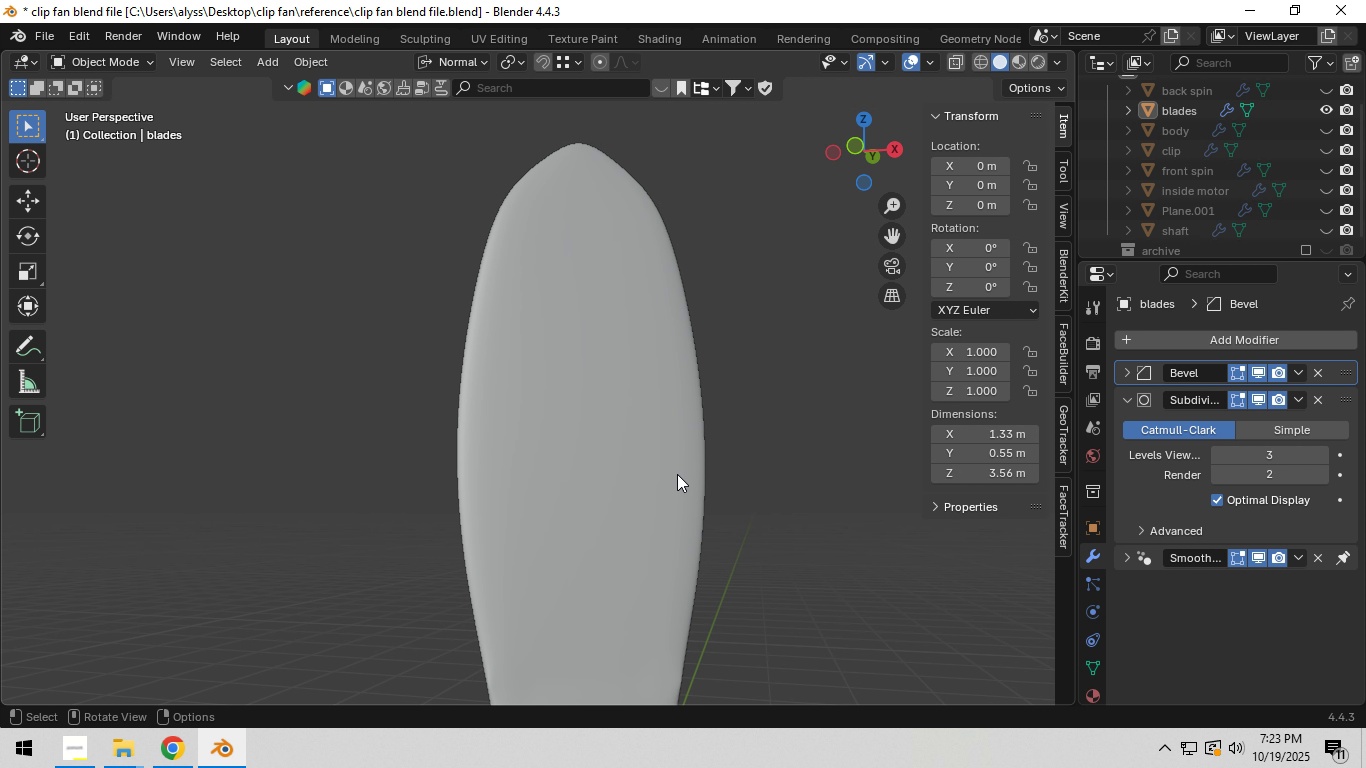 
key(Tab)
 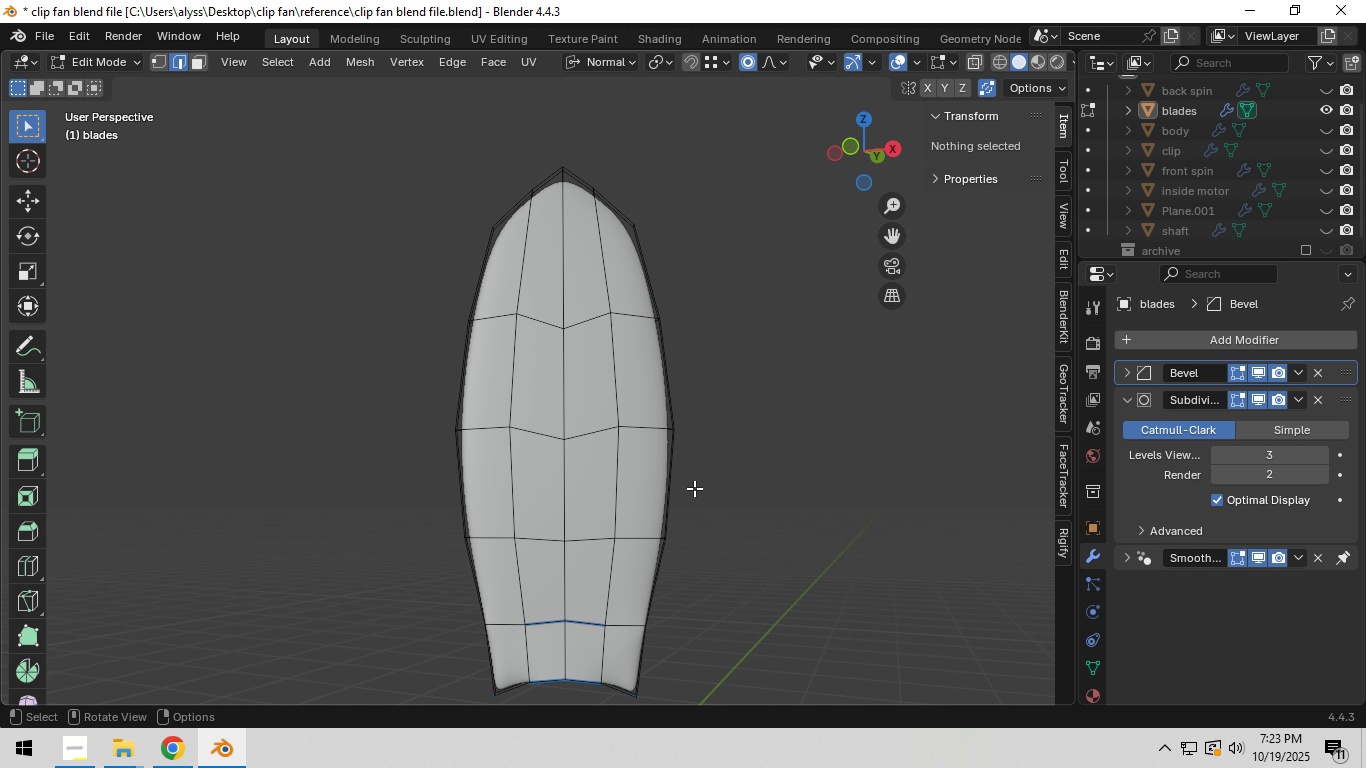 
scroll: coordinate [694, 488], scroll_direction: down, amount: 1.0
 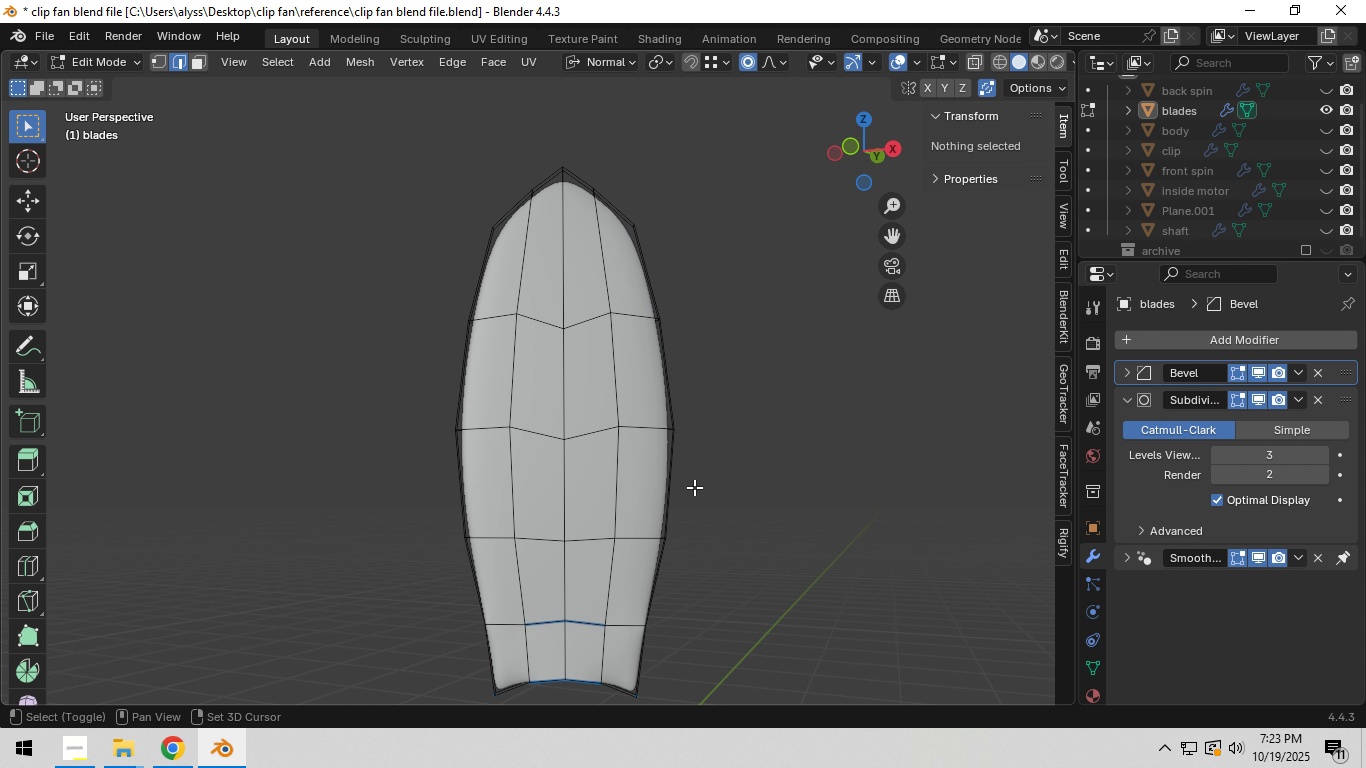 
hold_key(key=ShiftLeft, duration=0.46)
 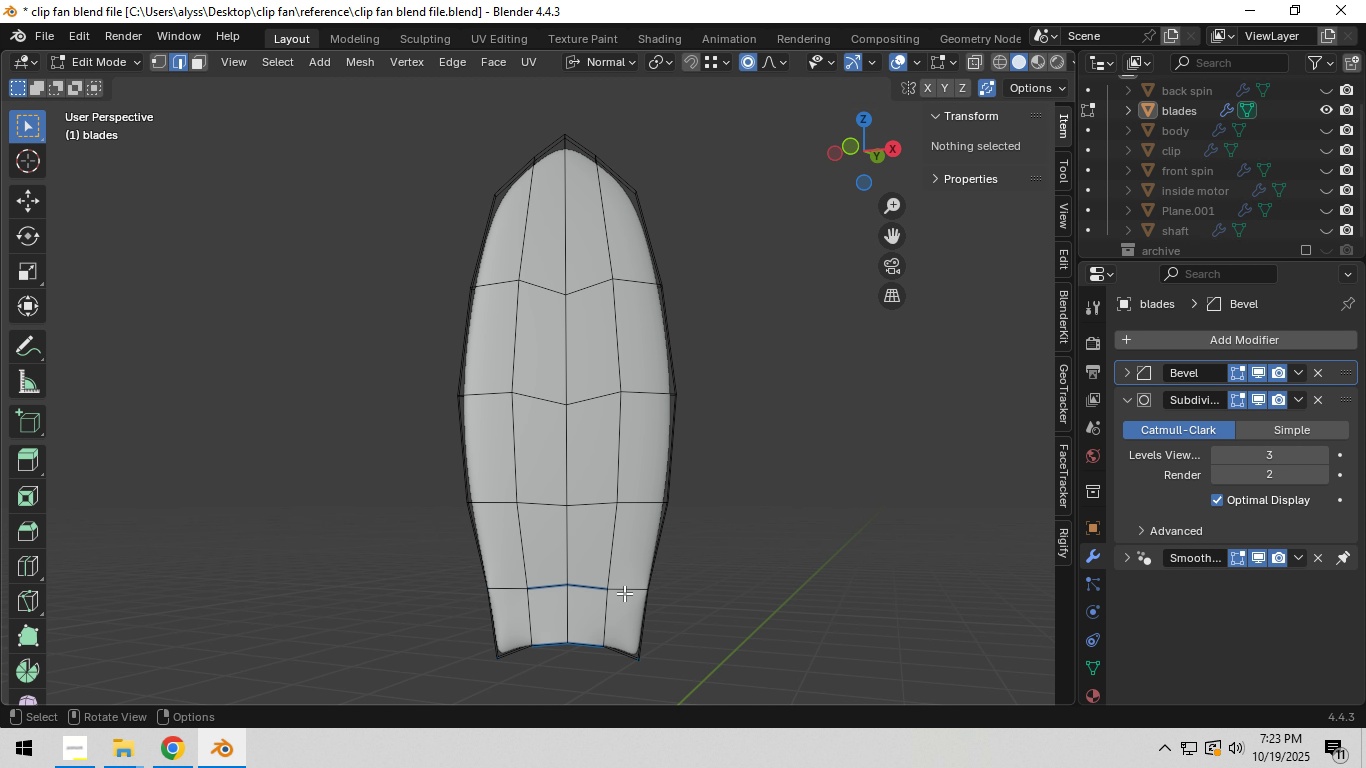 
wait(5.8)
 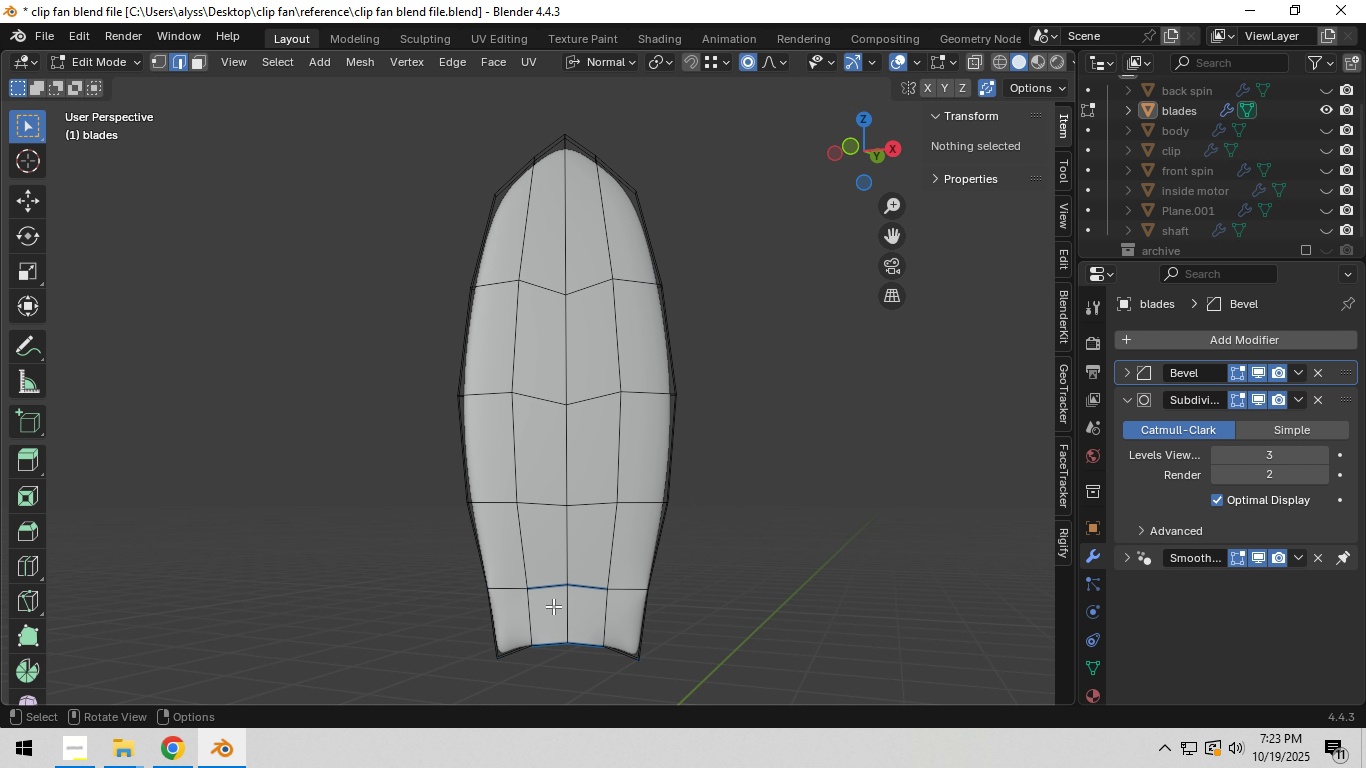 
key(3)
 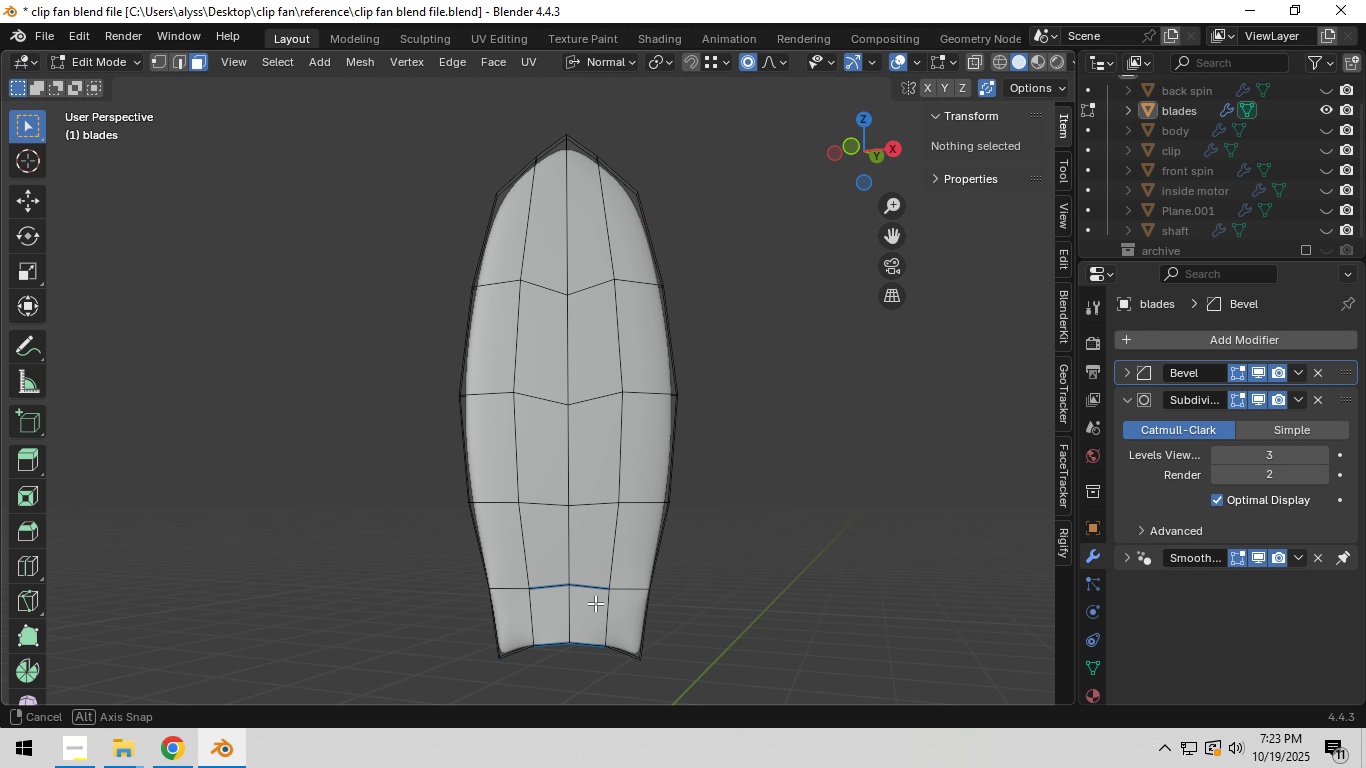 
hold_key(key=ShiftLeft, duration=0.43)
 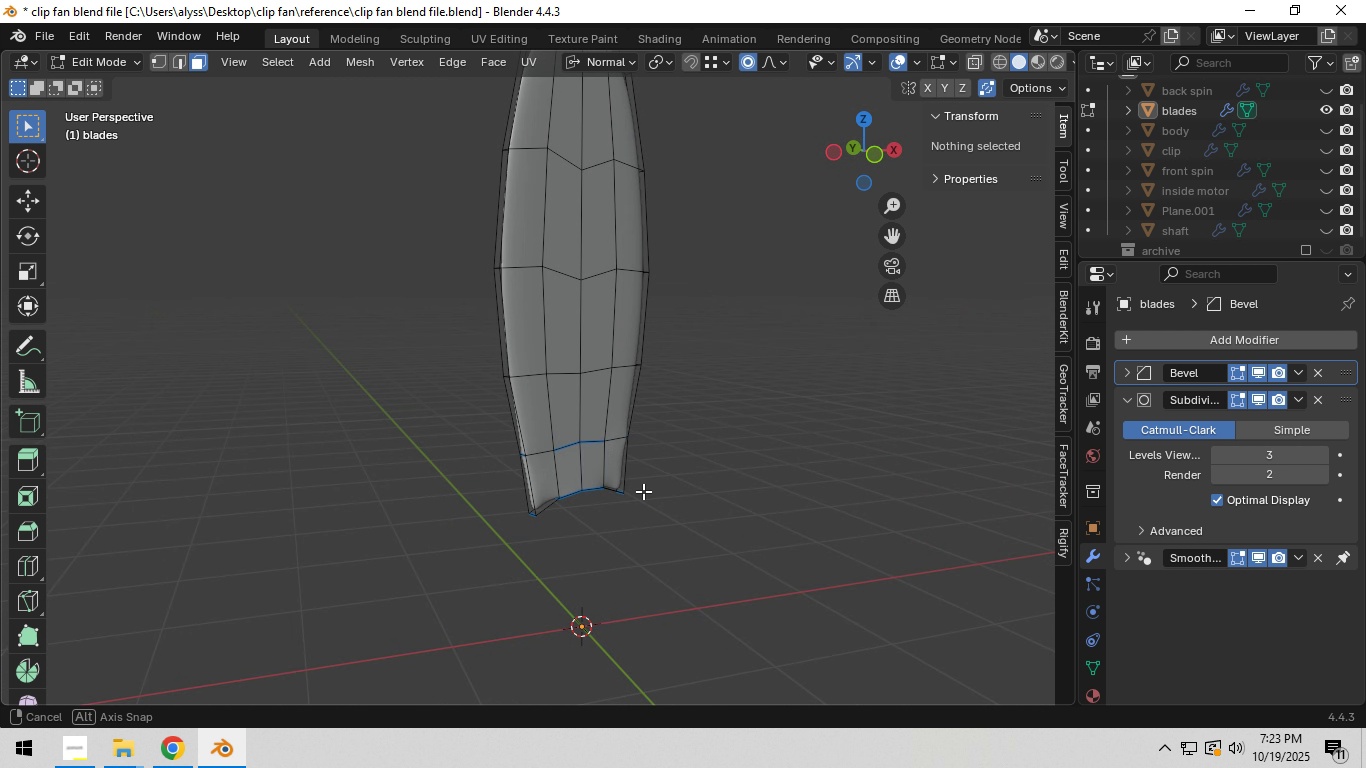 
scroll: coordinate [597, 485], scroll_direction: up, amount: 4.0
 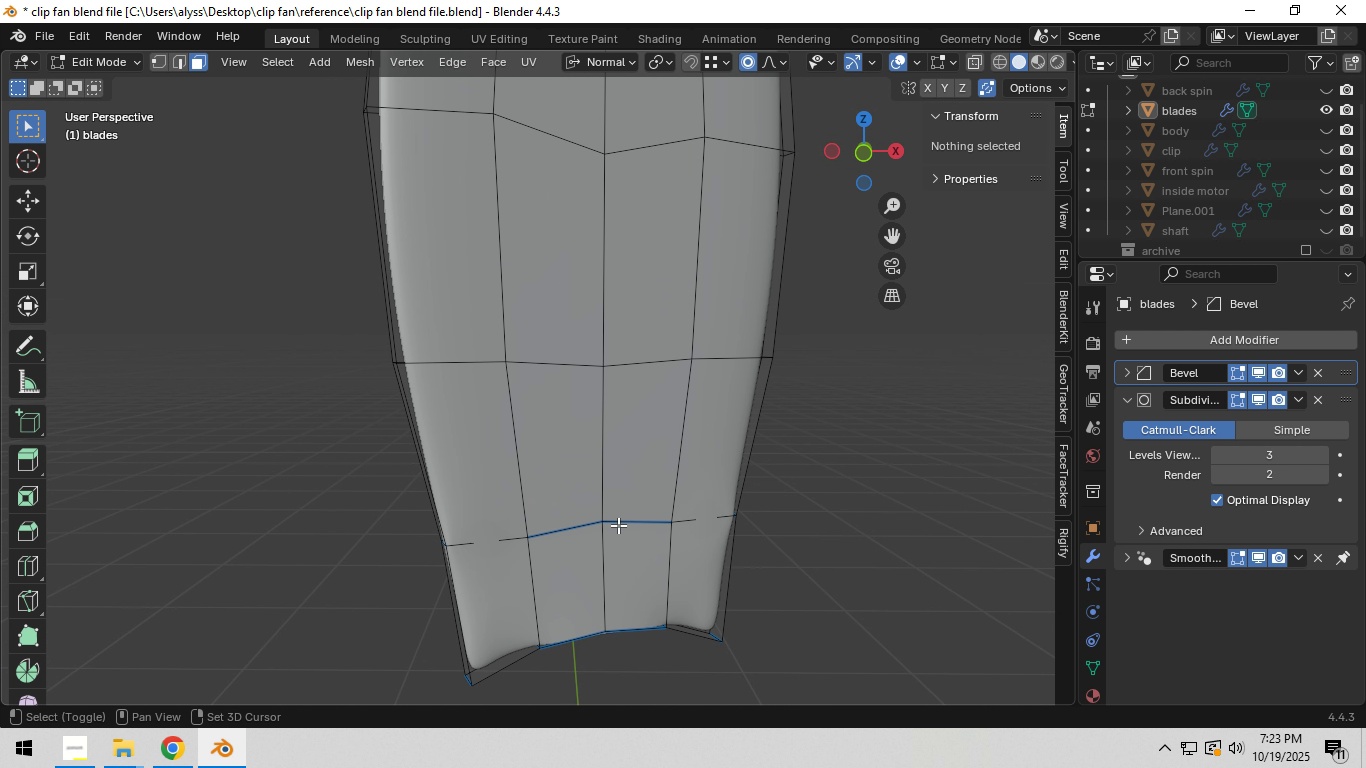 
key(Shift+ShiftLeft)
 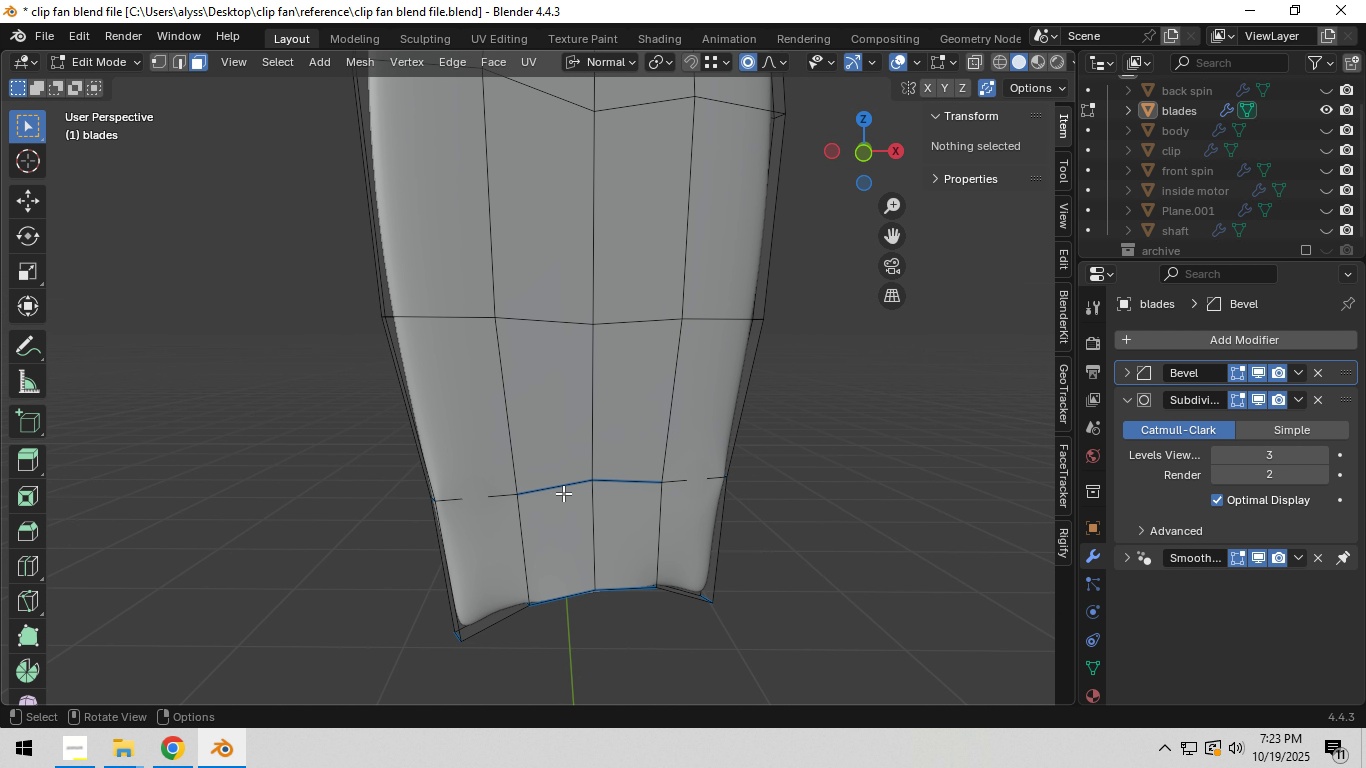 
left_click([561, 493])
 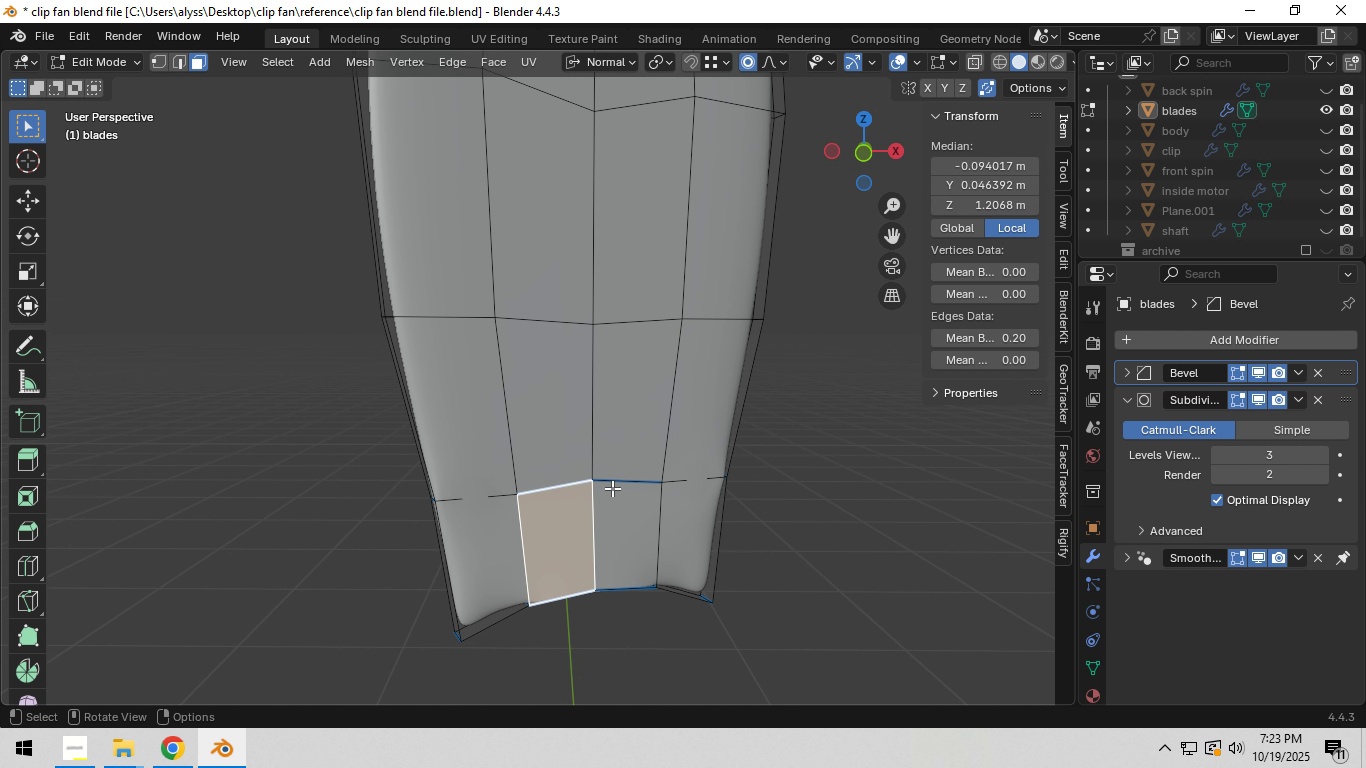 
key(2)
 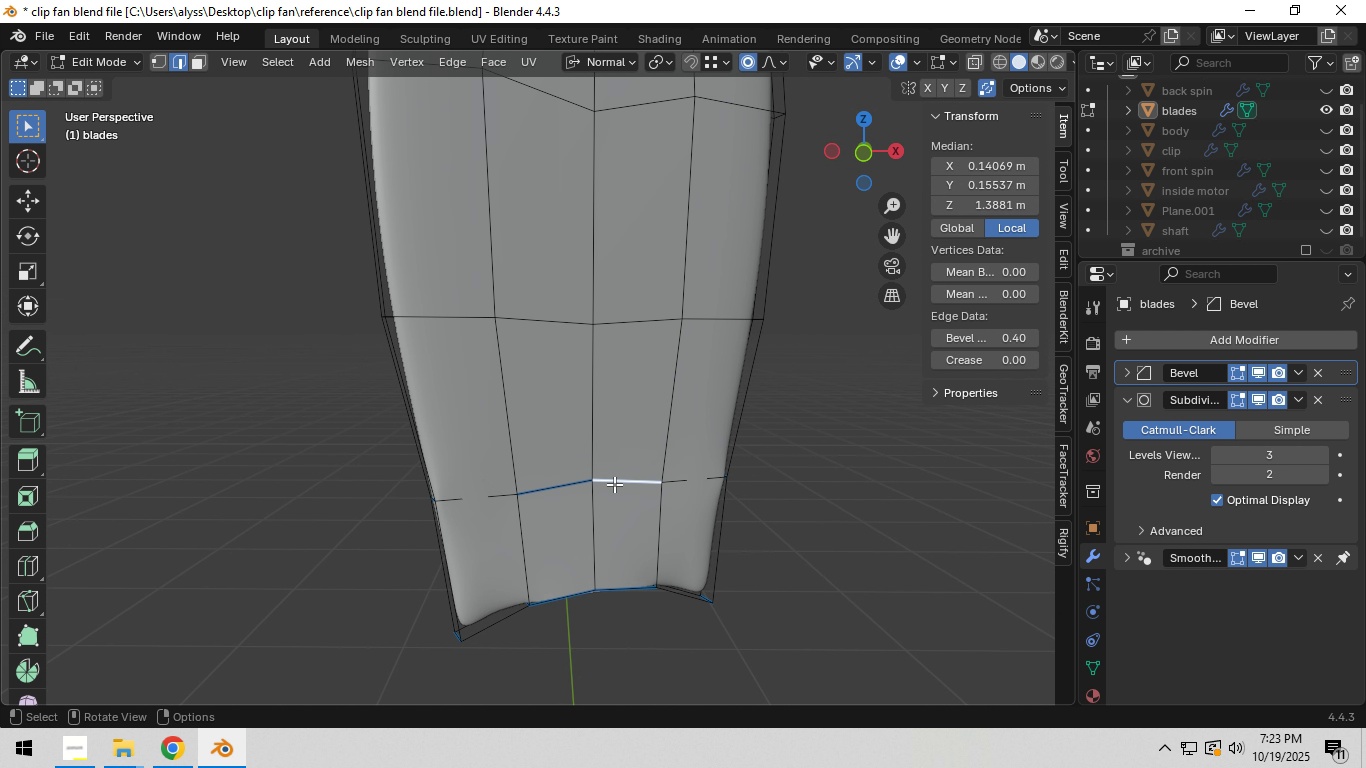 
left_click([614, 484])
 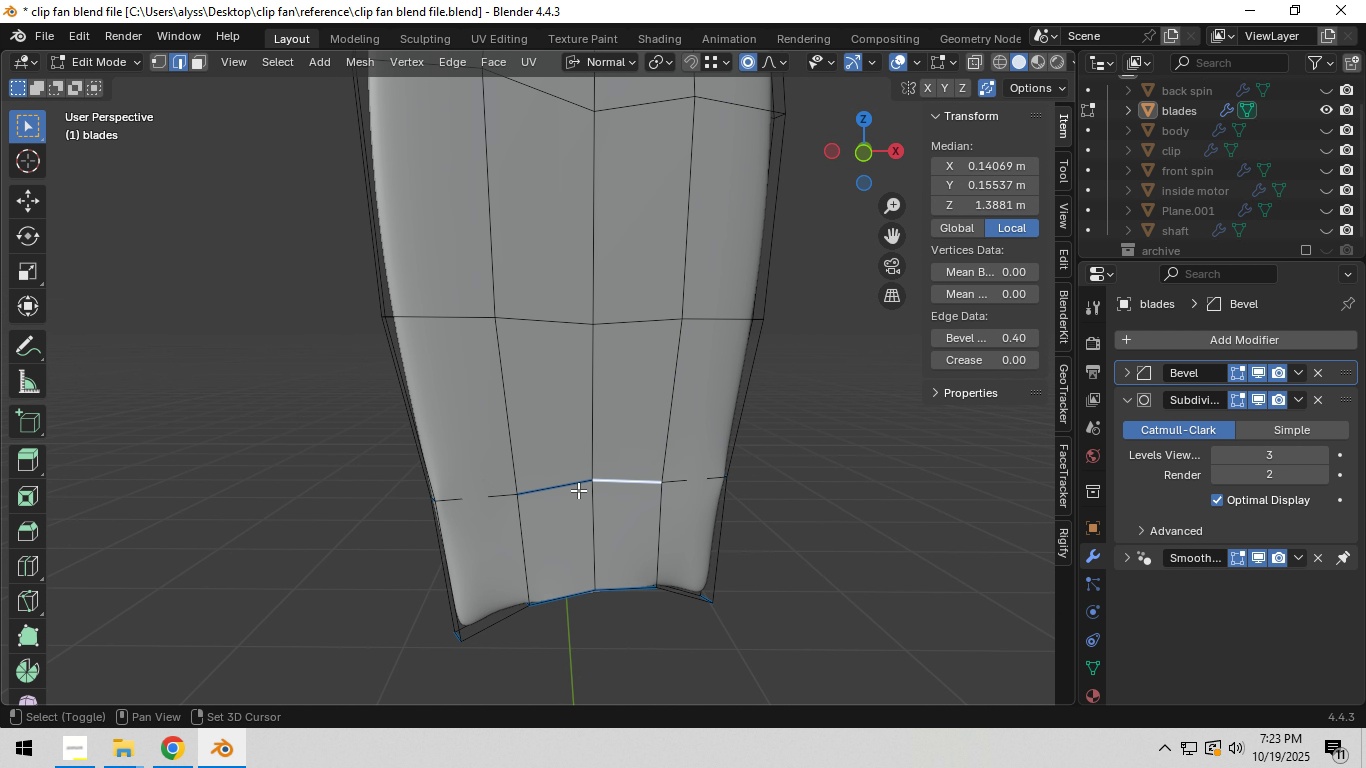 
hold_key(key=ShiftLeft, duration=0.5)
double_click([552, 489])
 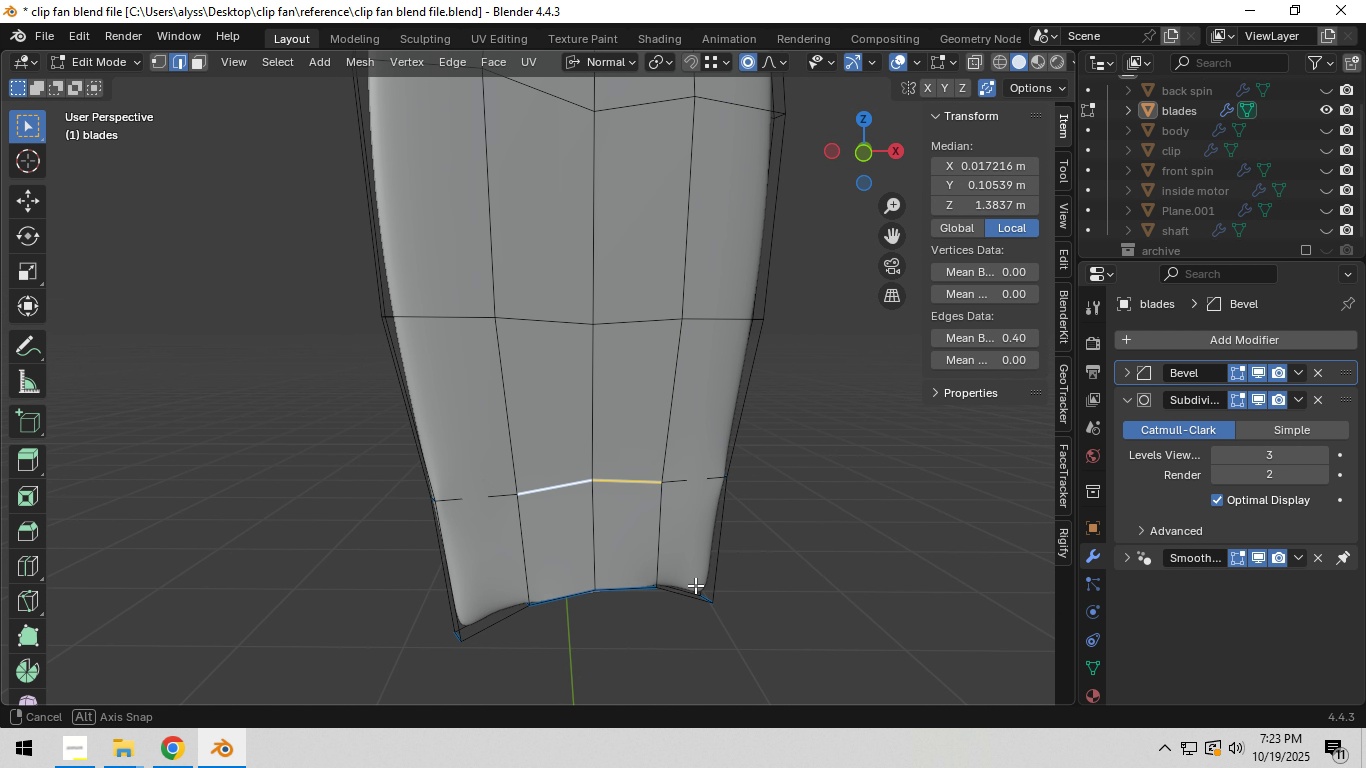 
hold_key(key=ShiftLeft, duration=0.32)
 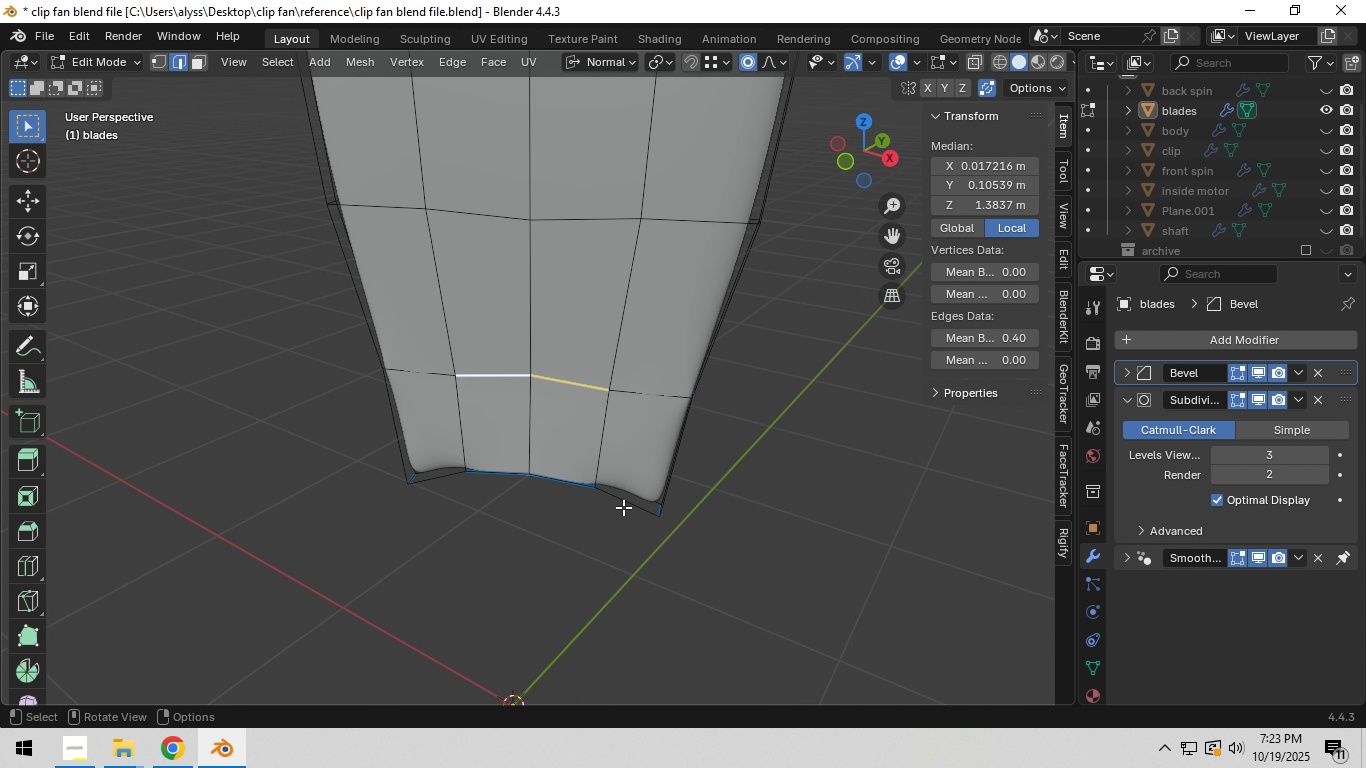 
scroll: coordinate [623, 507], scroll_direction: up, amount: 1.0
 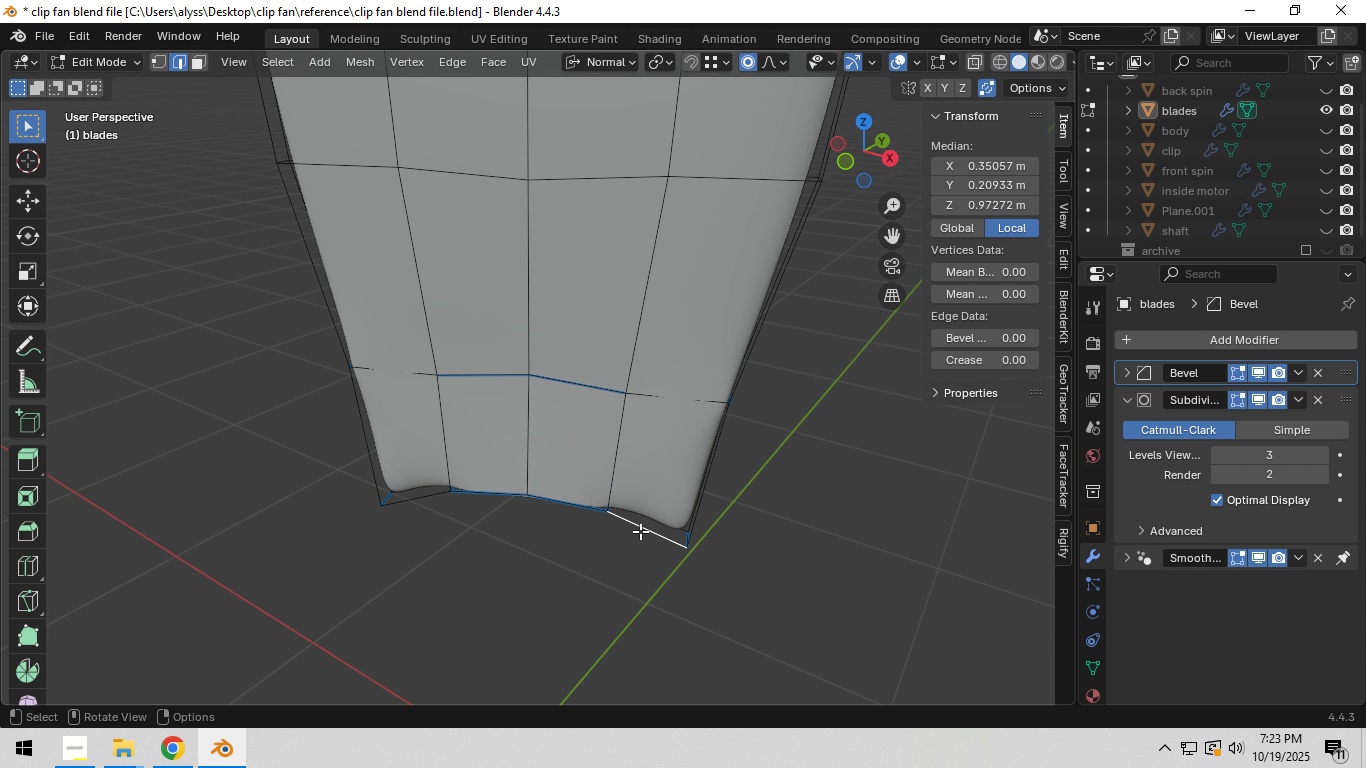 
left_click([640, 531])
 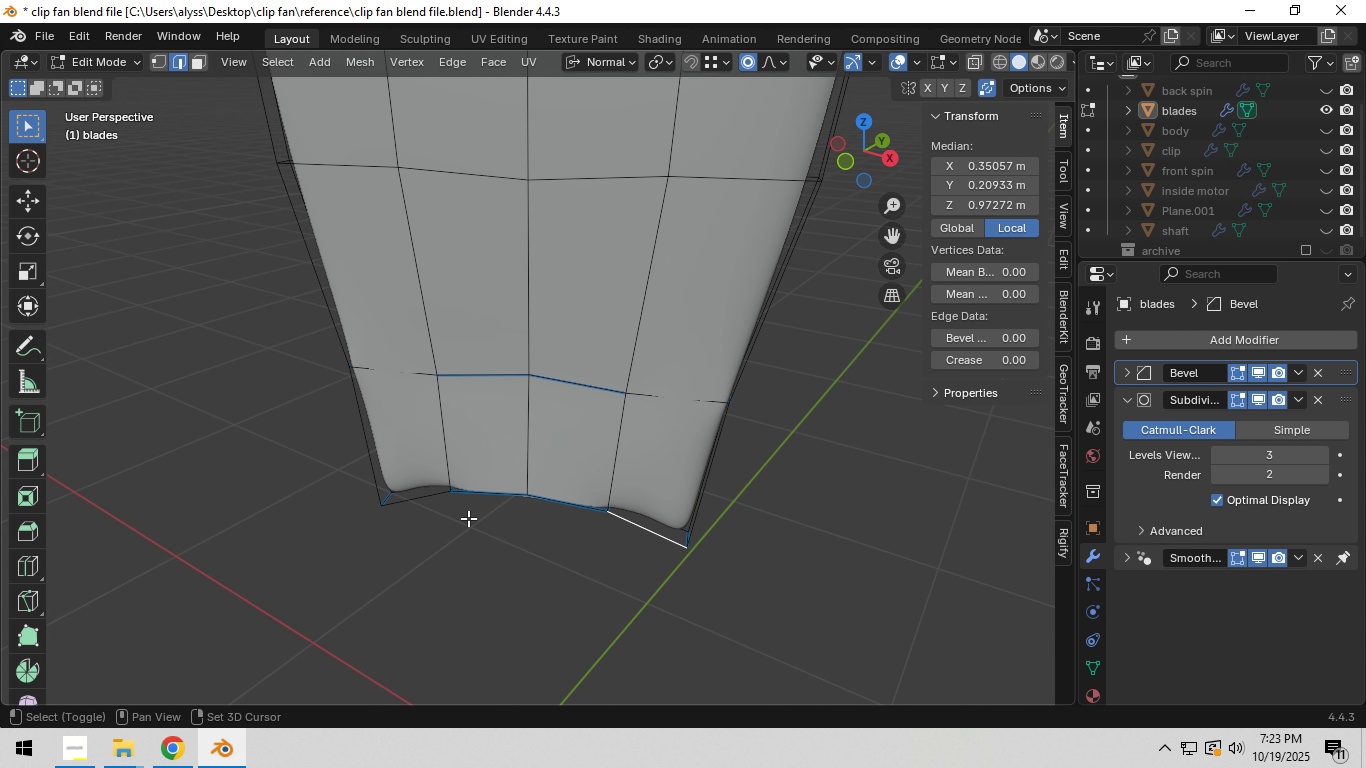 
hold_key(key=ShiftLeft, duration=1.02)
 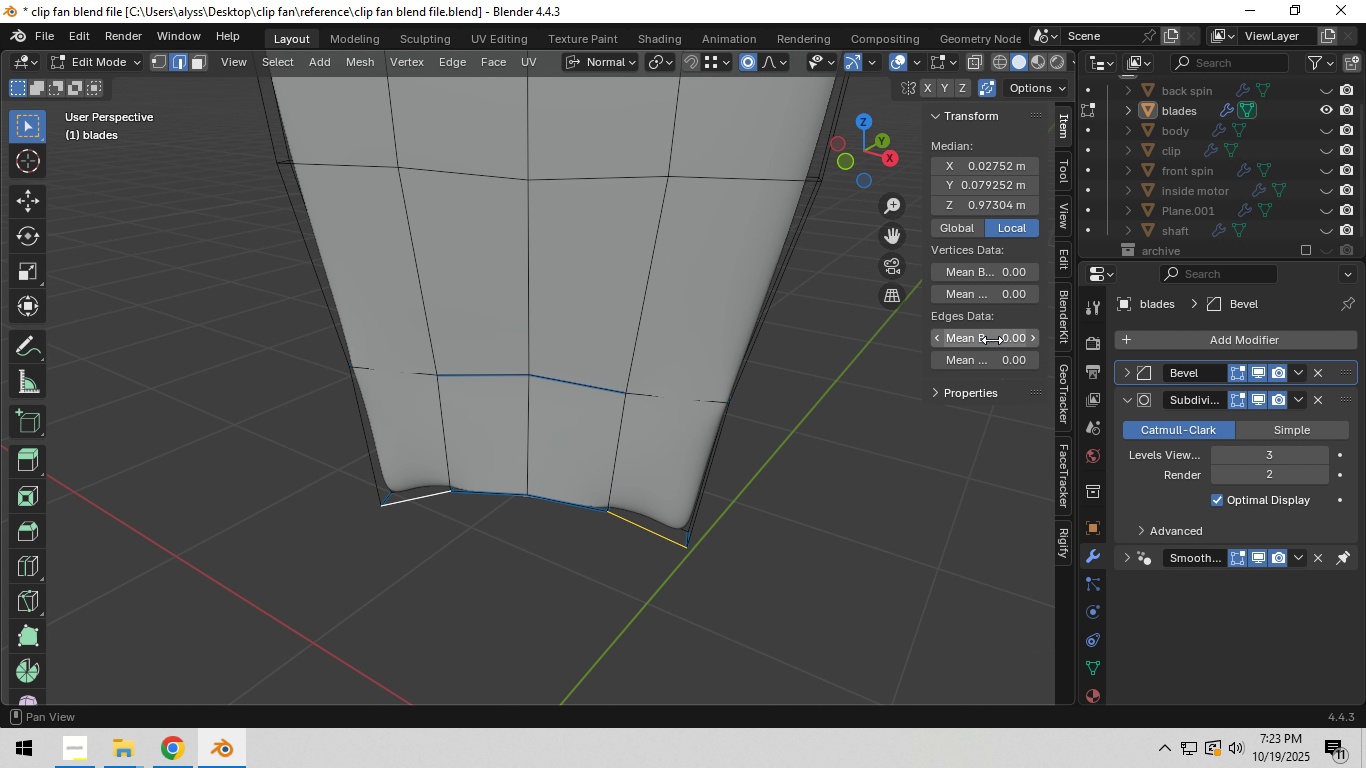 
left_click([992, 340])
 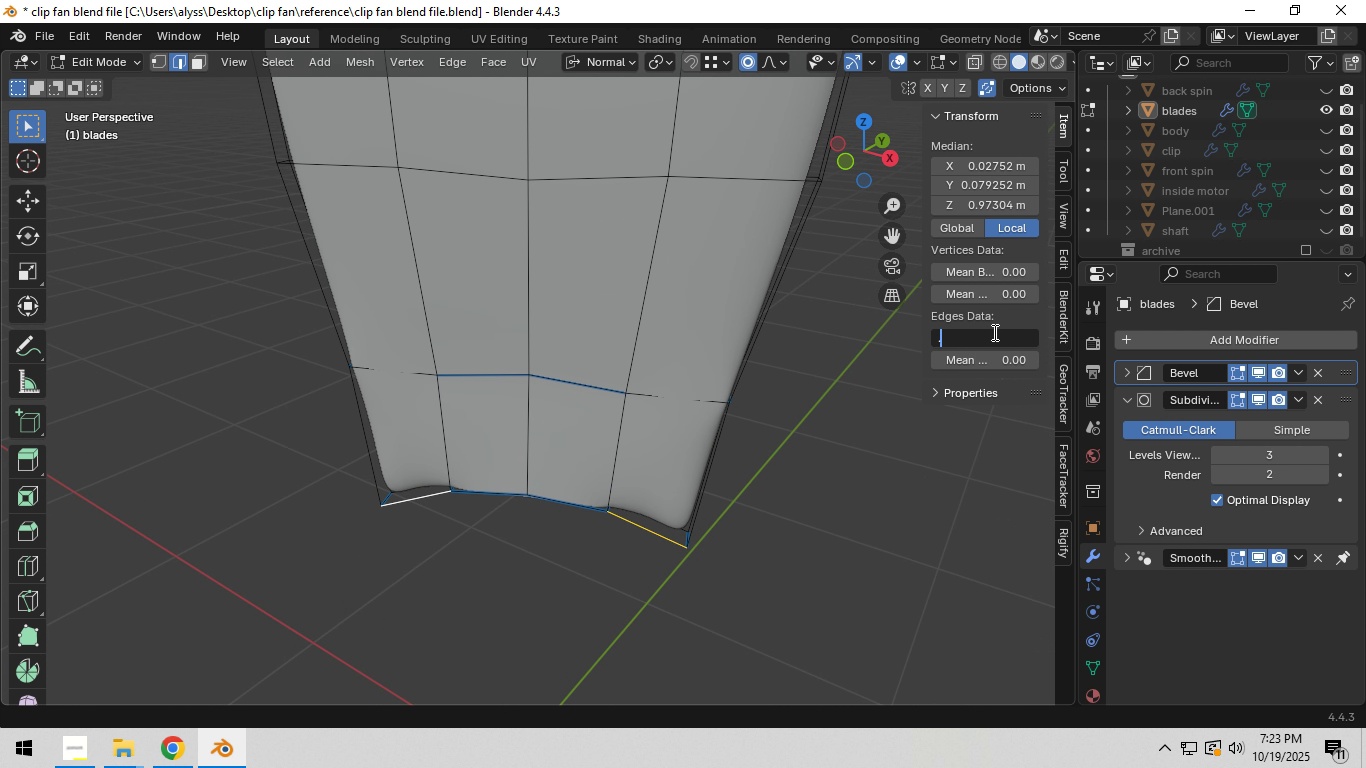 
key(NumpadDecimal)
 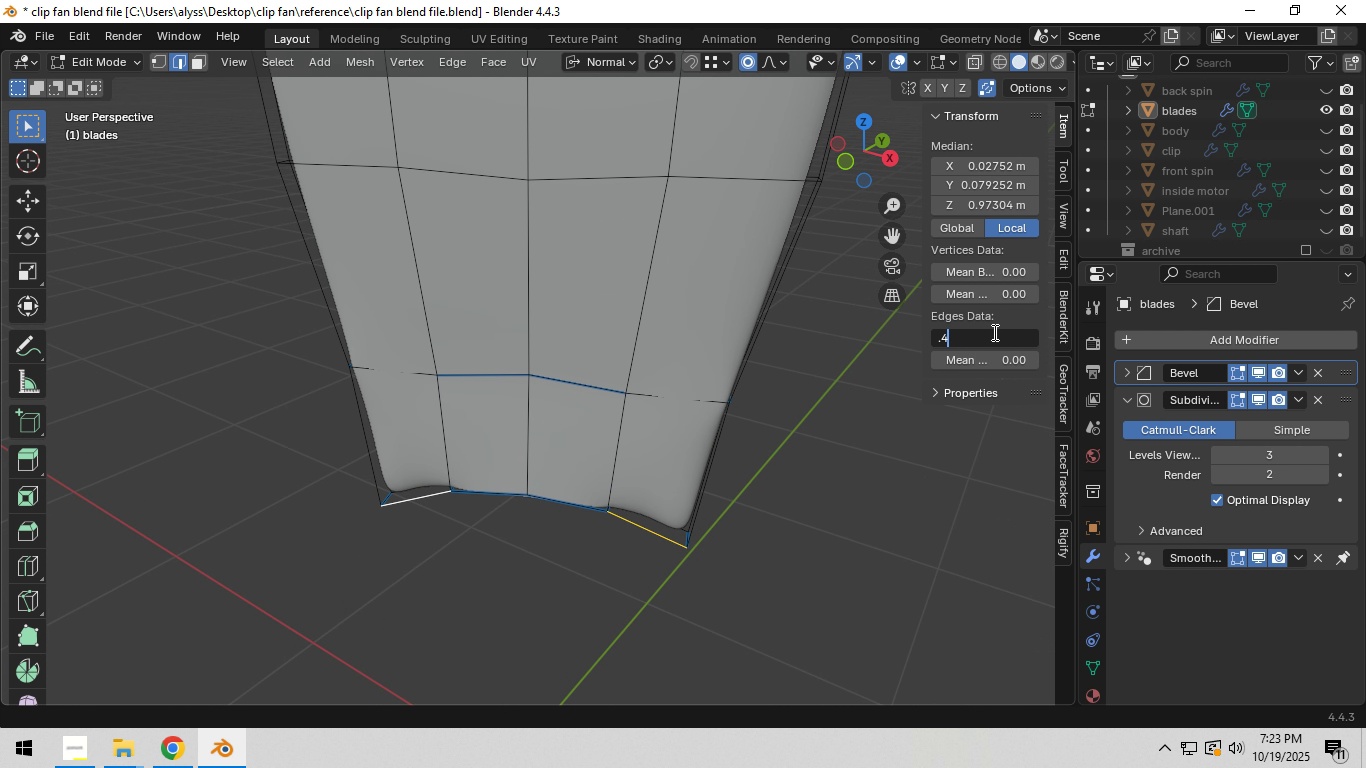 
key(Numpad4)
 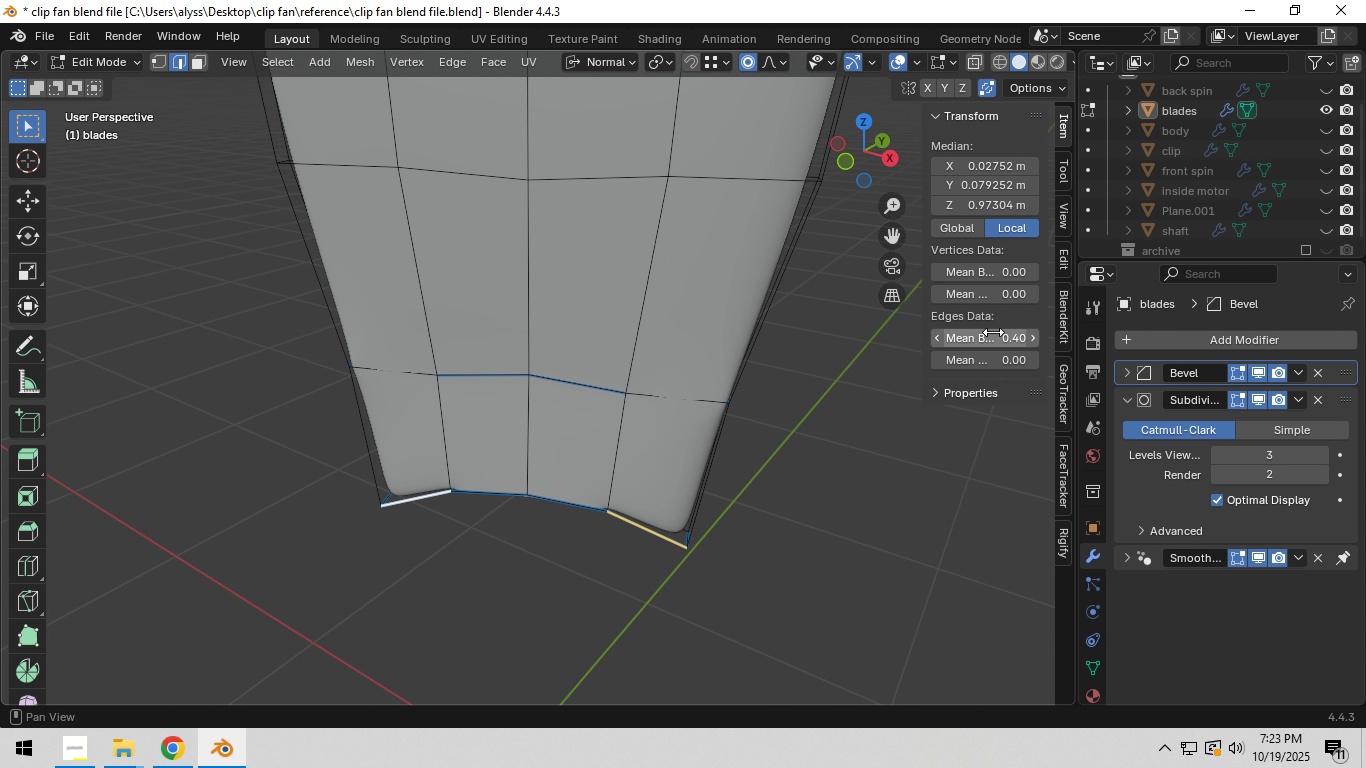 
key(NumpadEnter)
 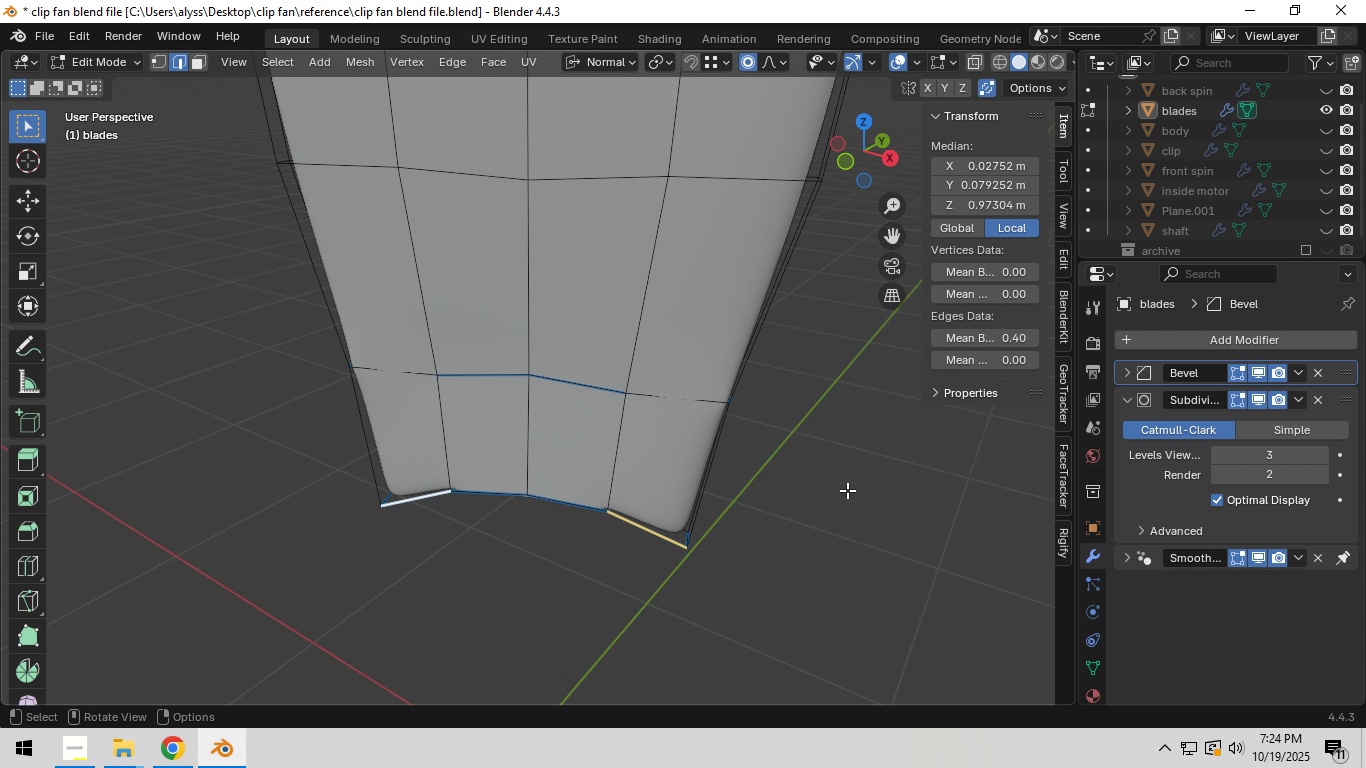 
left_click([847, 490])
 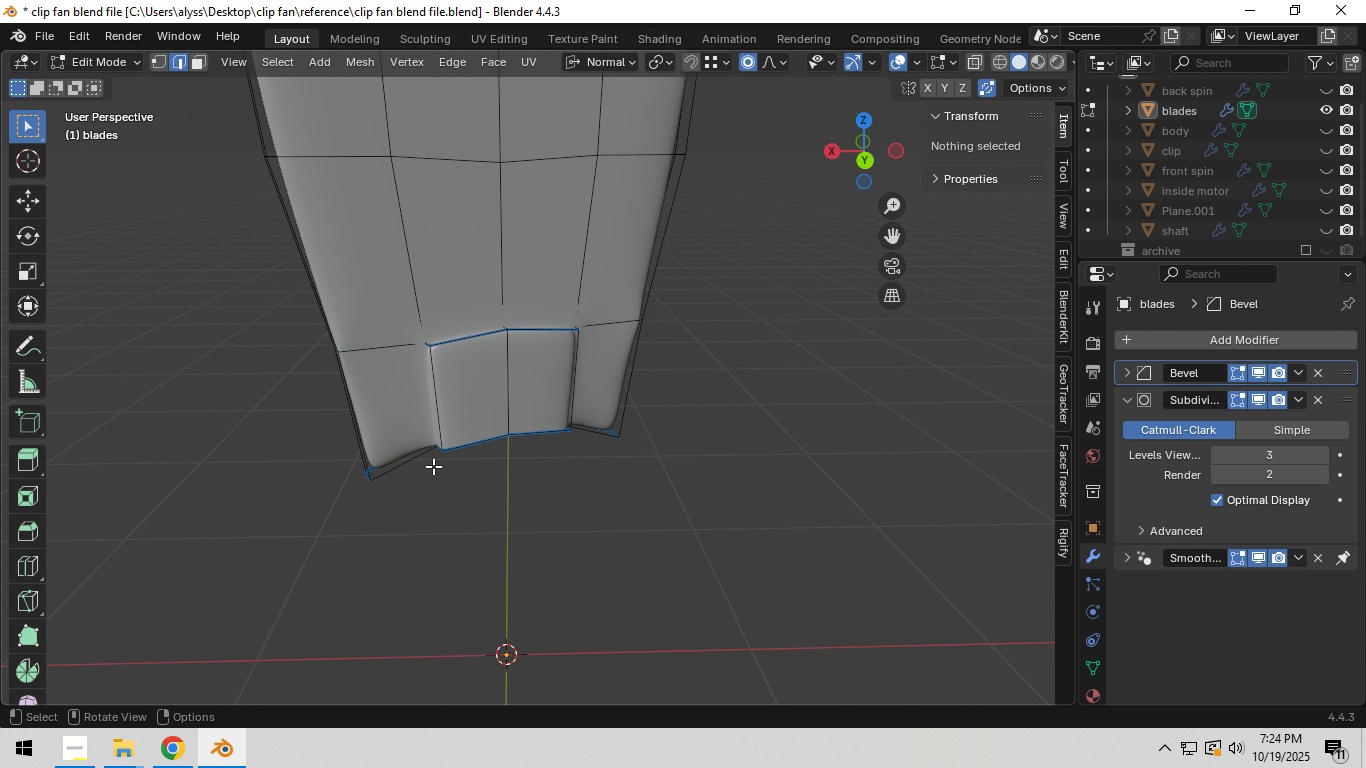 
left_click([404, 461])
 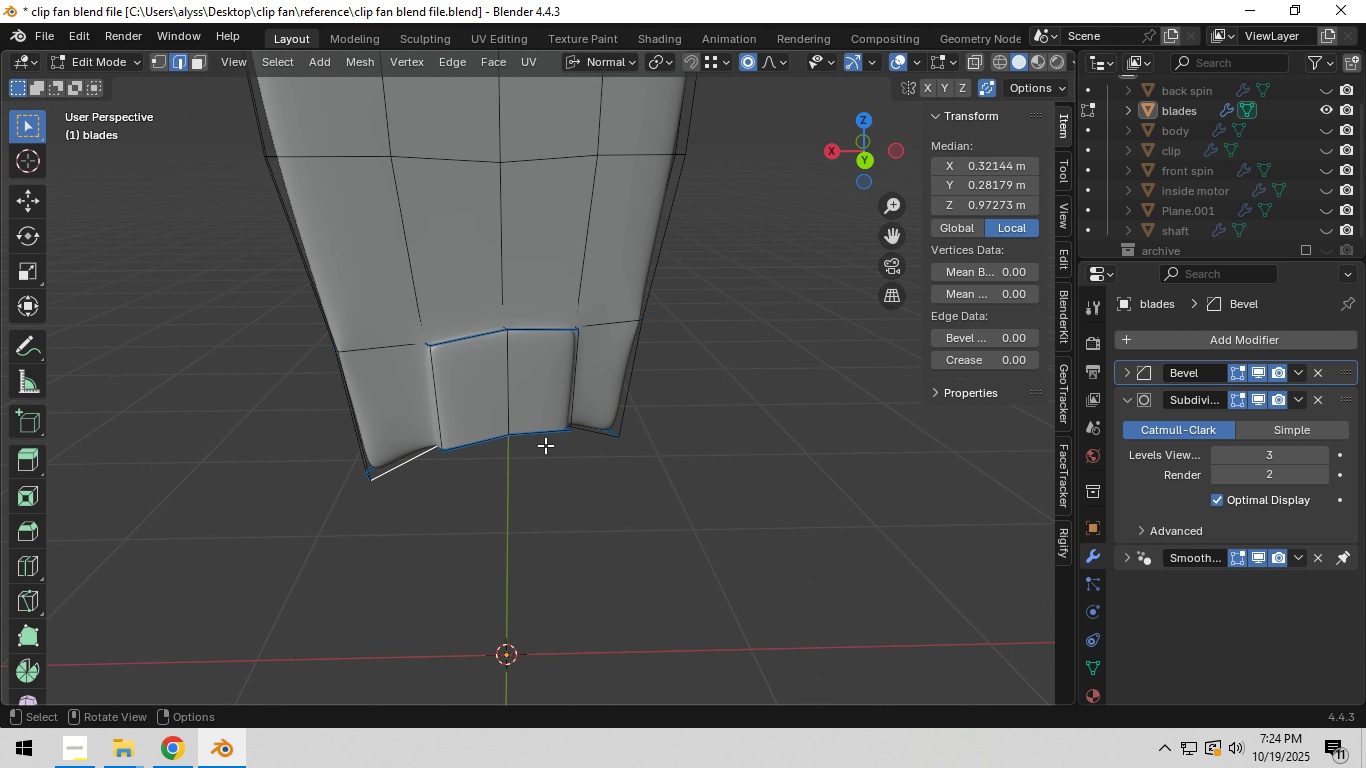 
hold_key(key=ShiftLeft, duration=0.77)
left_click([589, 428])
 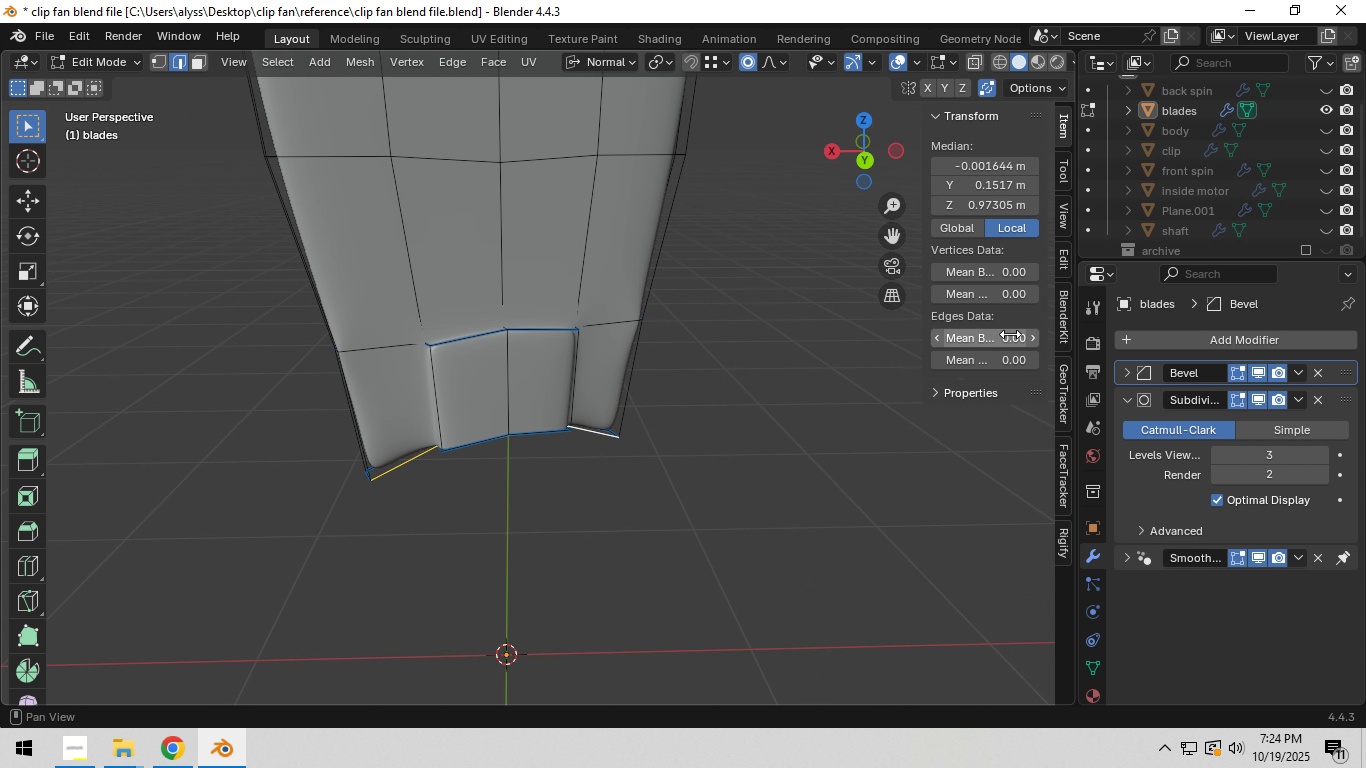 
left_click([1010, 334])
 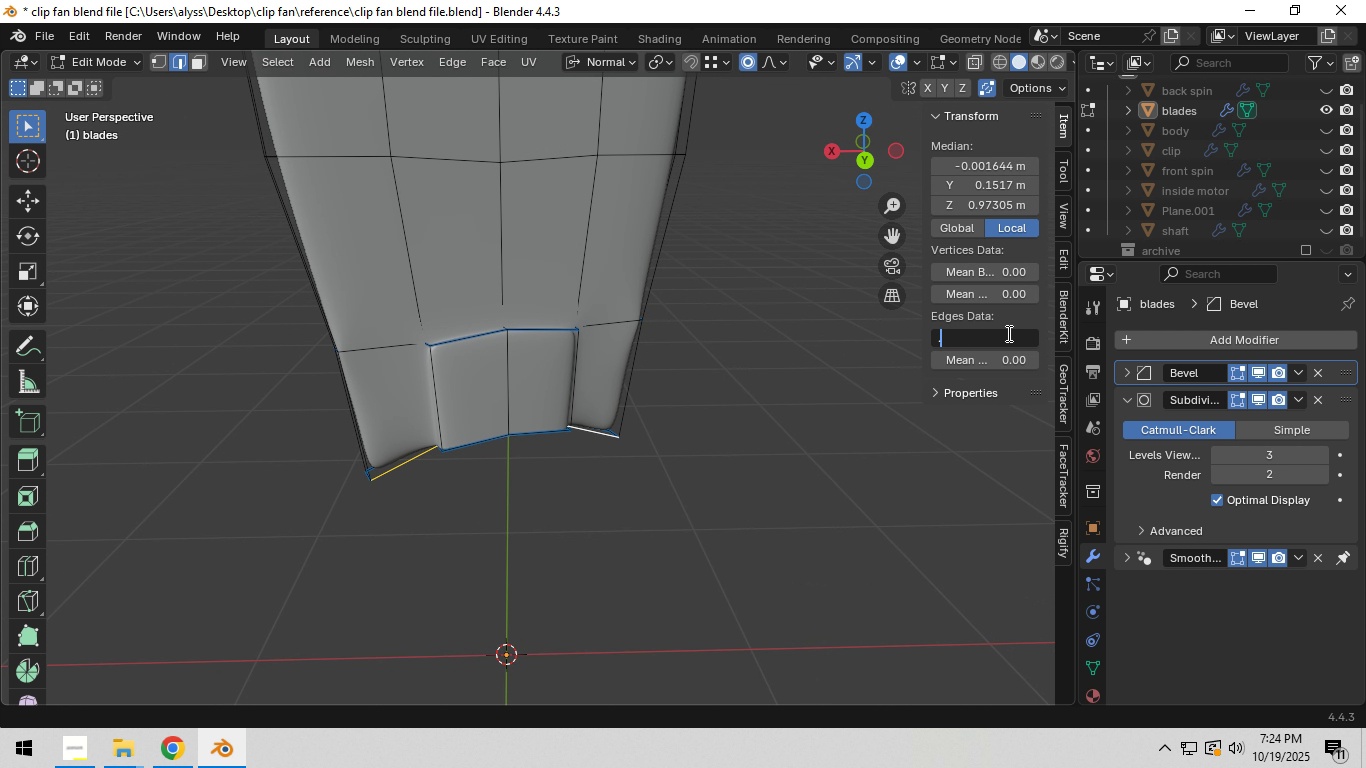 
key(NumpadDecimal)
 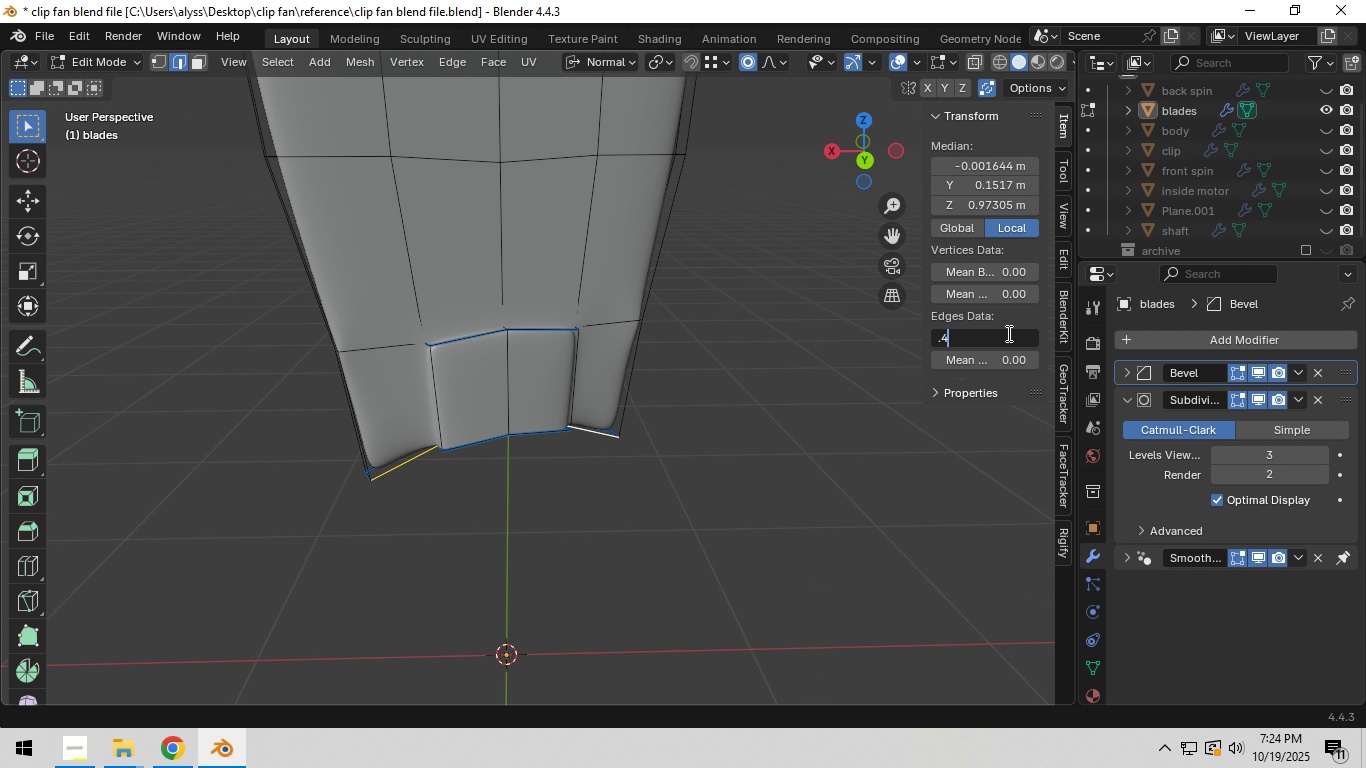 
key(Numpad4)
 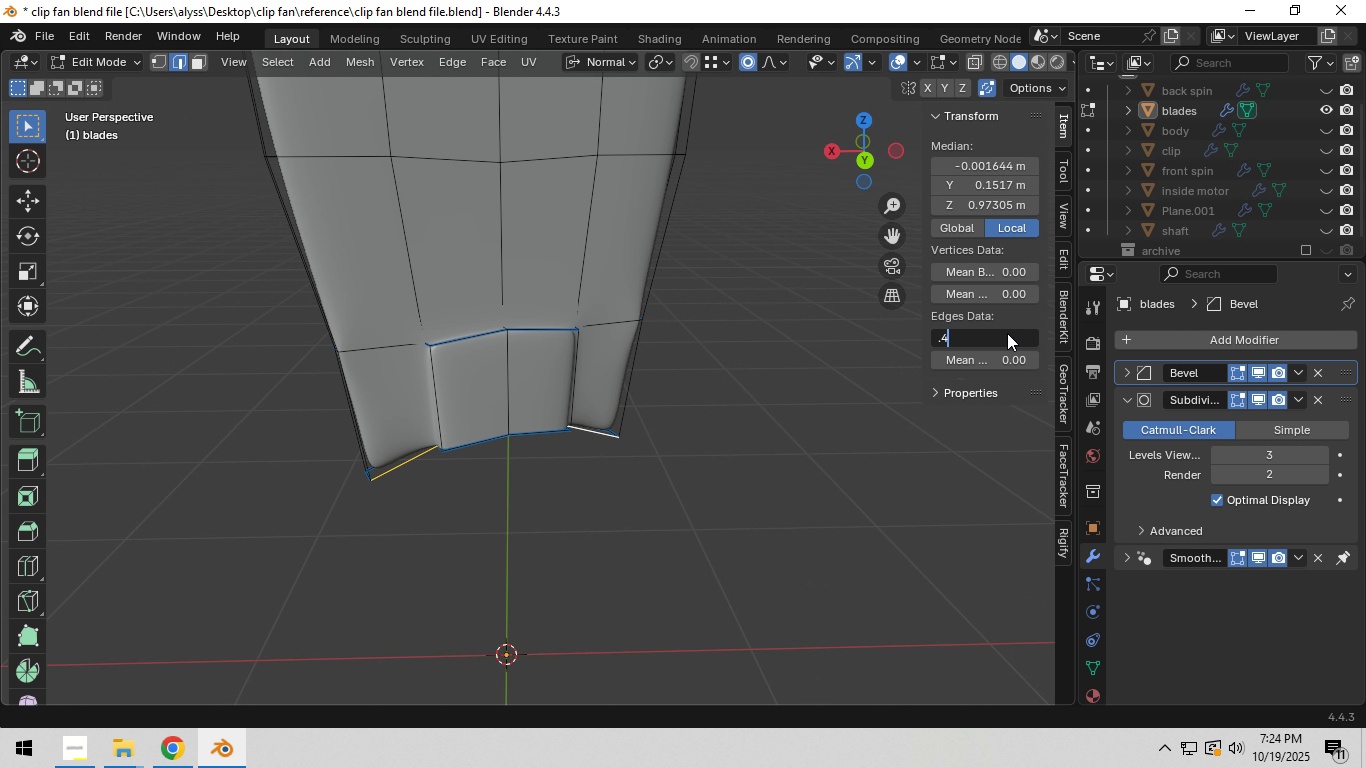 
key(NumpadEnter)
 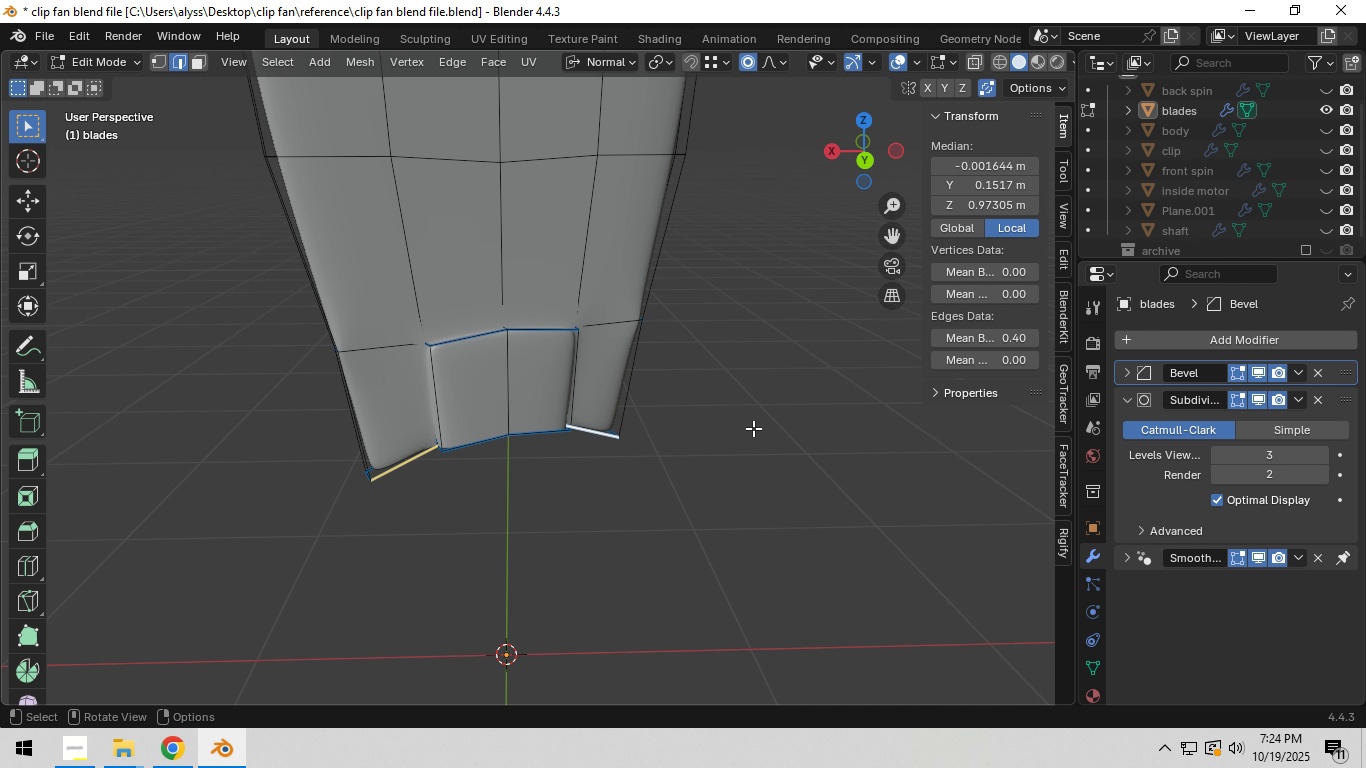 
left_click([753, 428])
 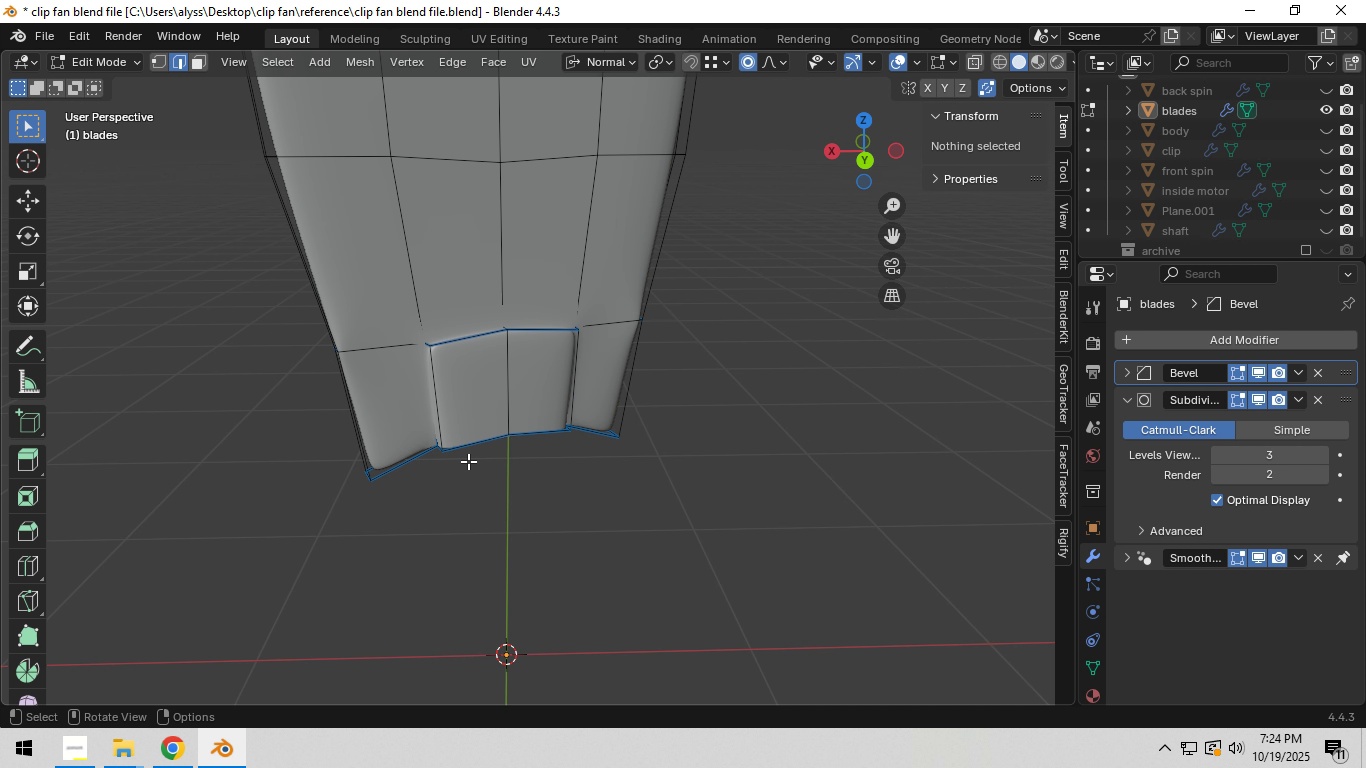 
scroll: coordinate [463, 453], scroll_direction: up, amount: 1.0
 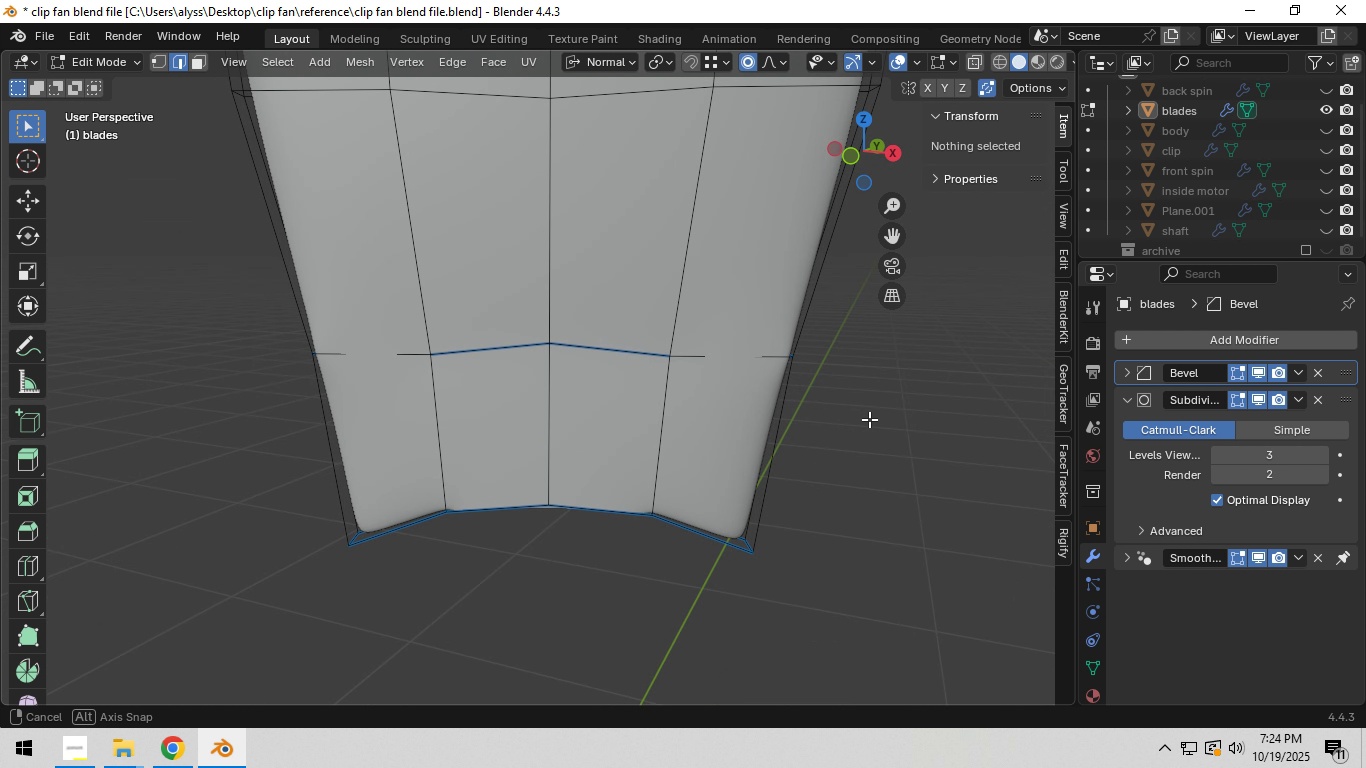 
left_click([608, 354])
 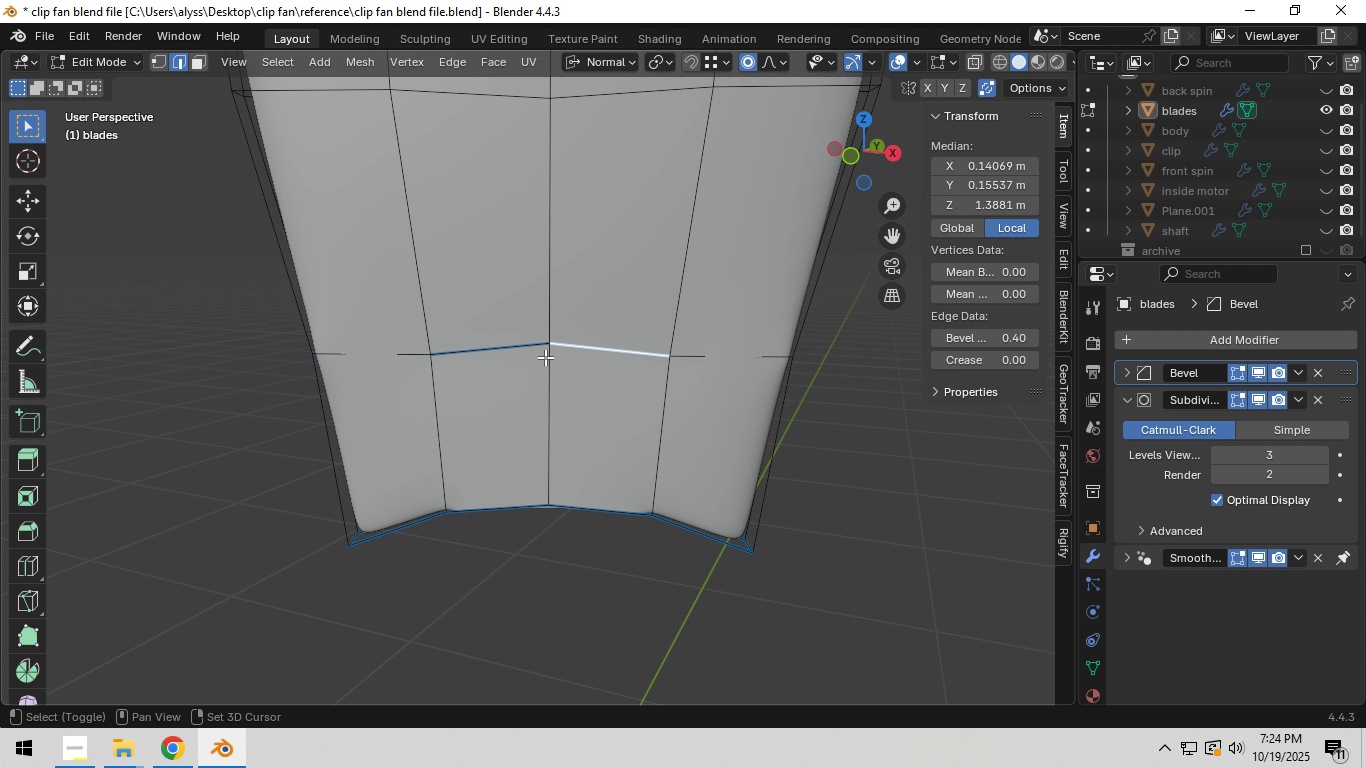 
hold_key(key=ShiftLeft, duration=0.5)
double_click([494, 352])
 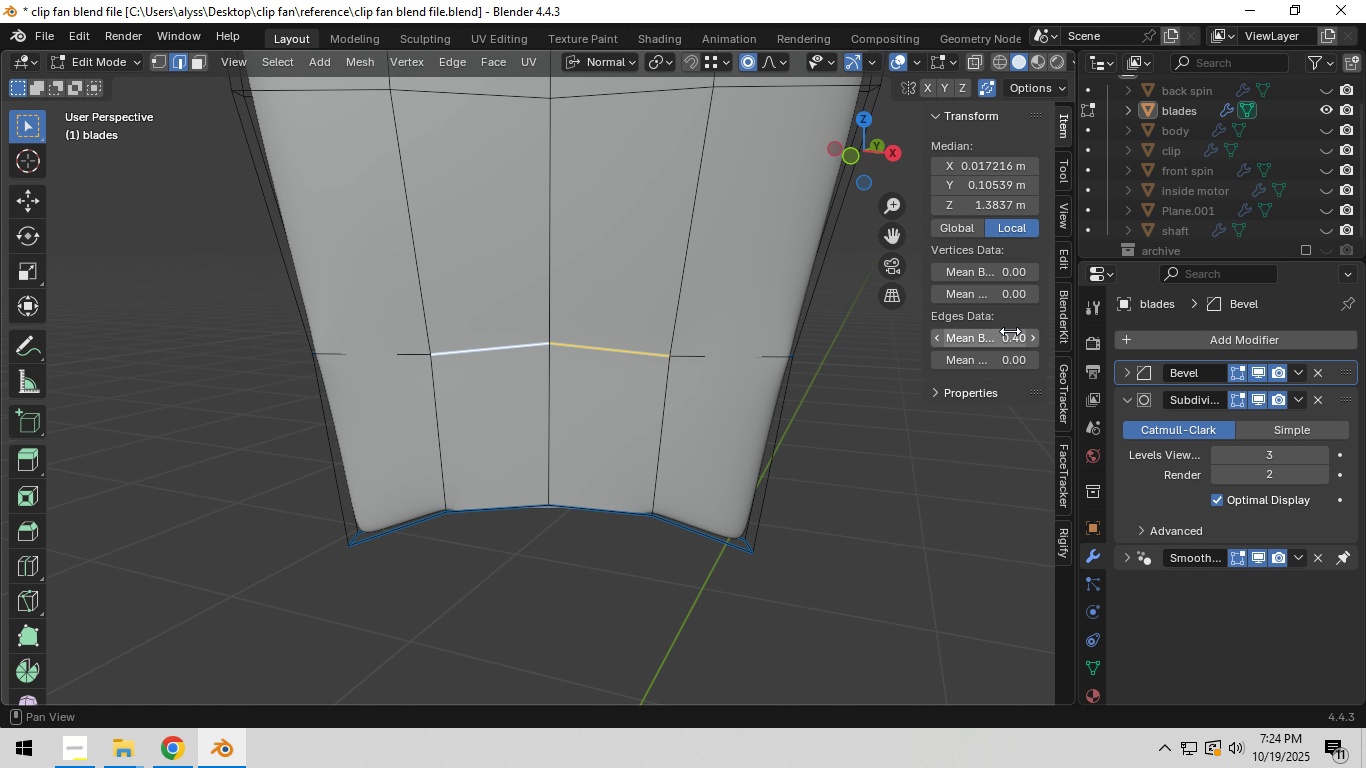 
left_click_drag(start_coordinate=[1005, 335], to_coordinate=[829, 352])
 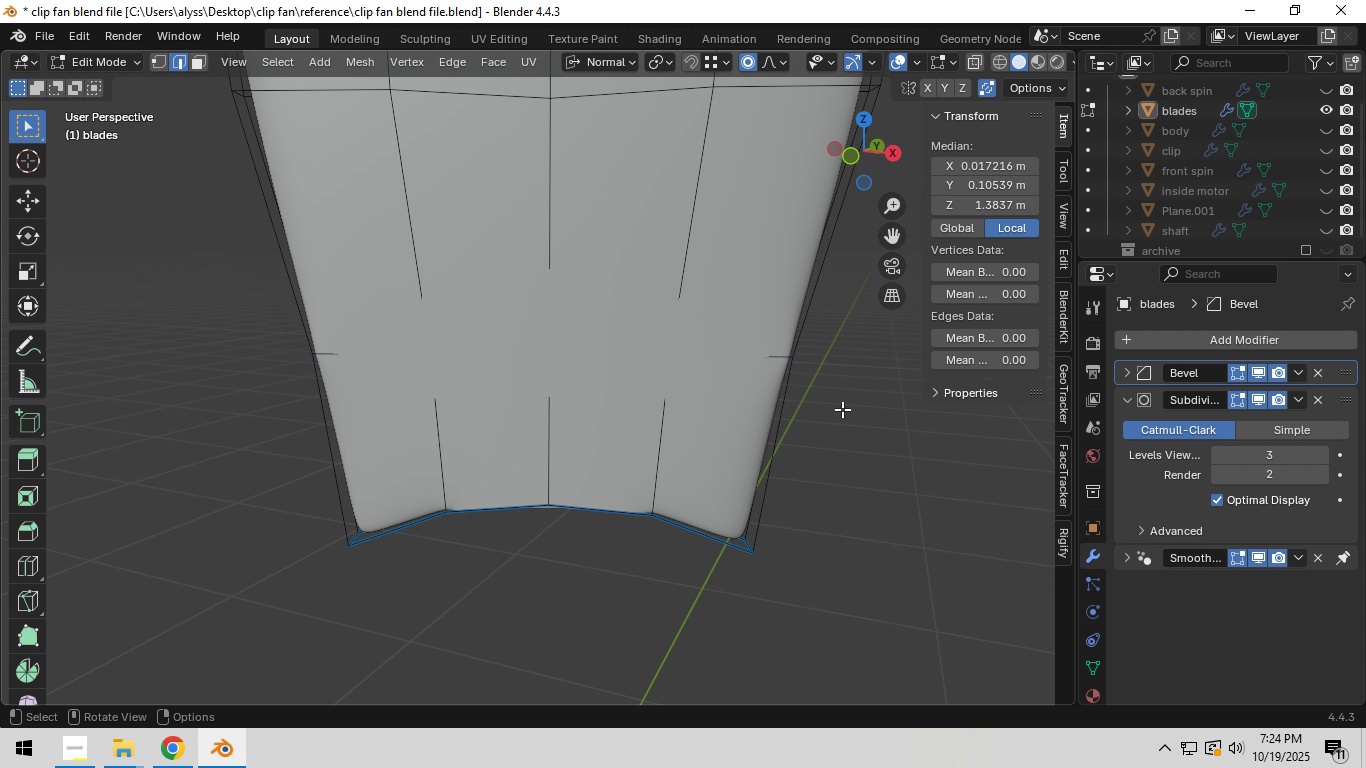 
left_click([844, 408])
 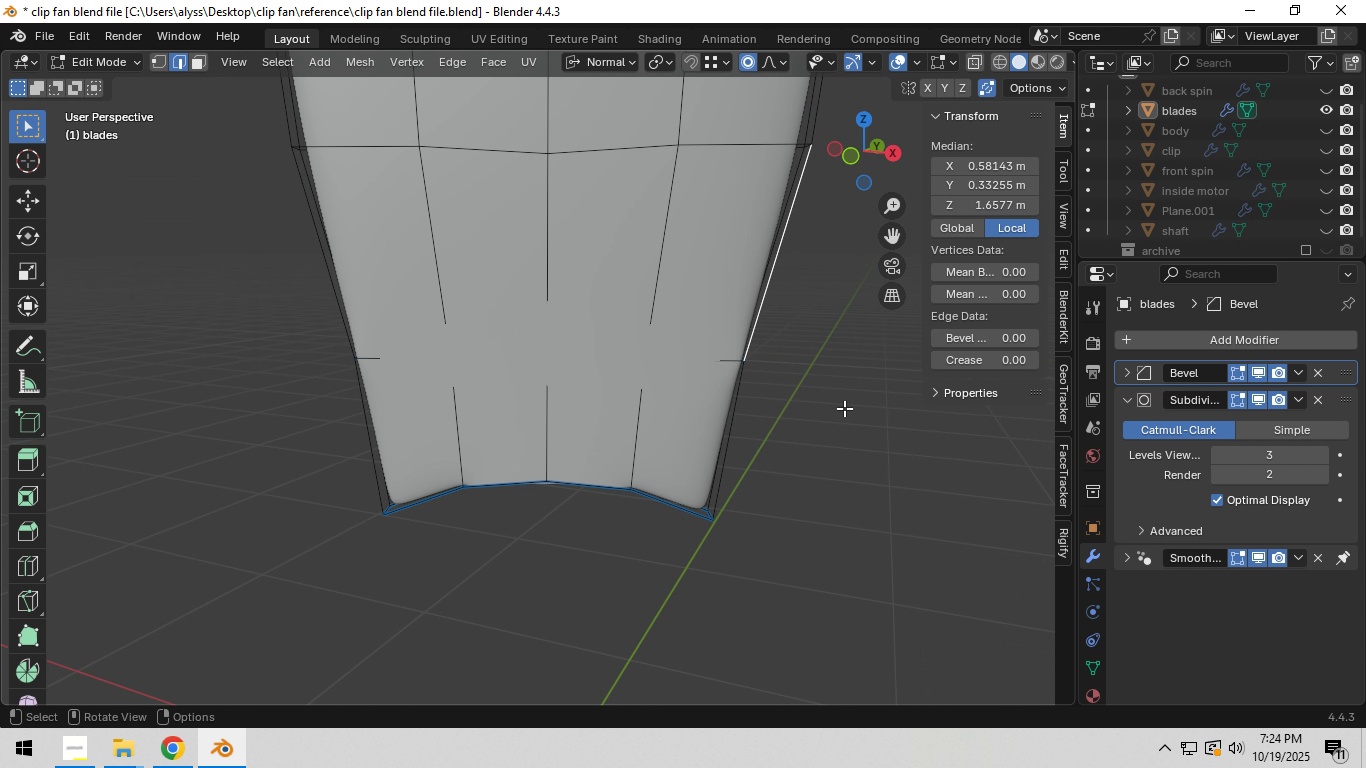 
scroll: coordinate [844, 408], scroll_direction: down, amount: 5.0
 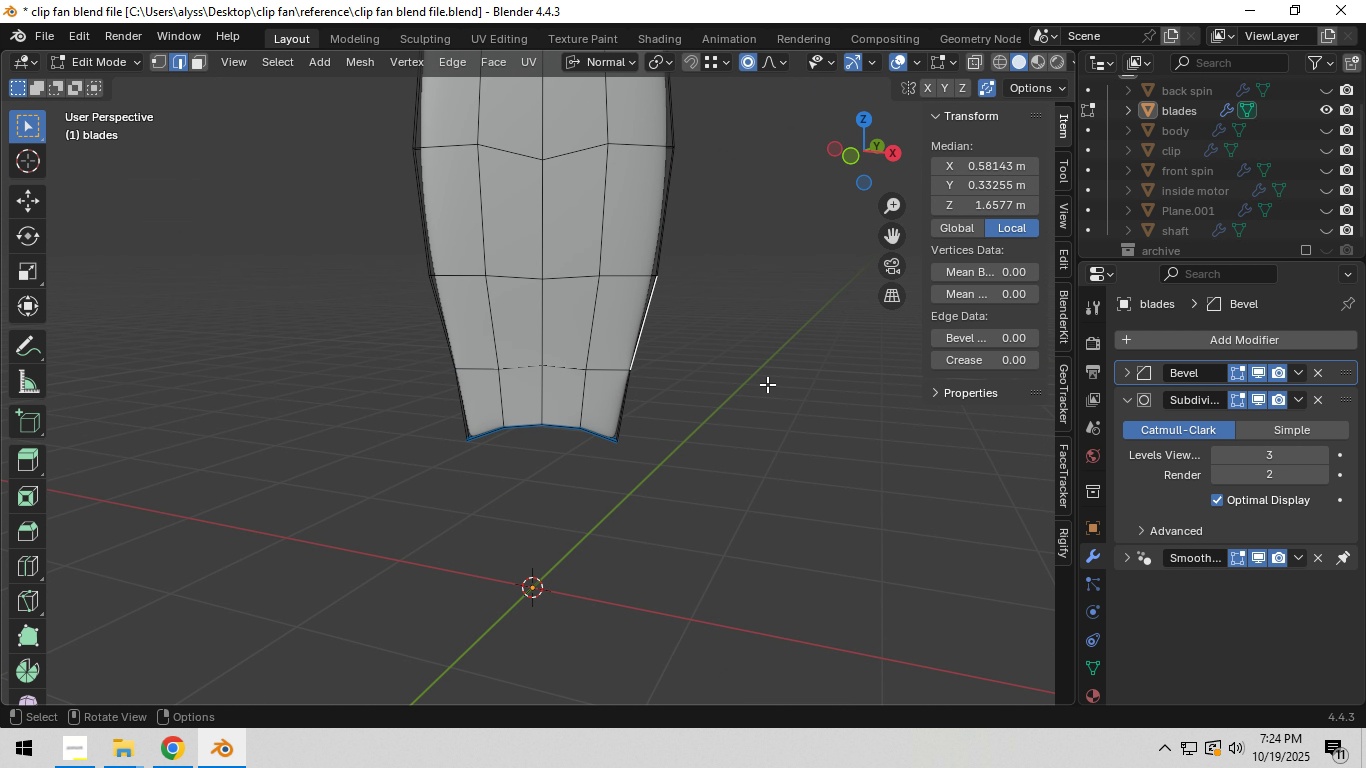 
hold_key(key=ShiftLeft, duration=0.38)
 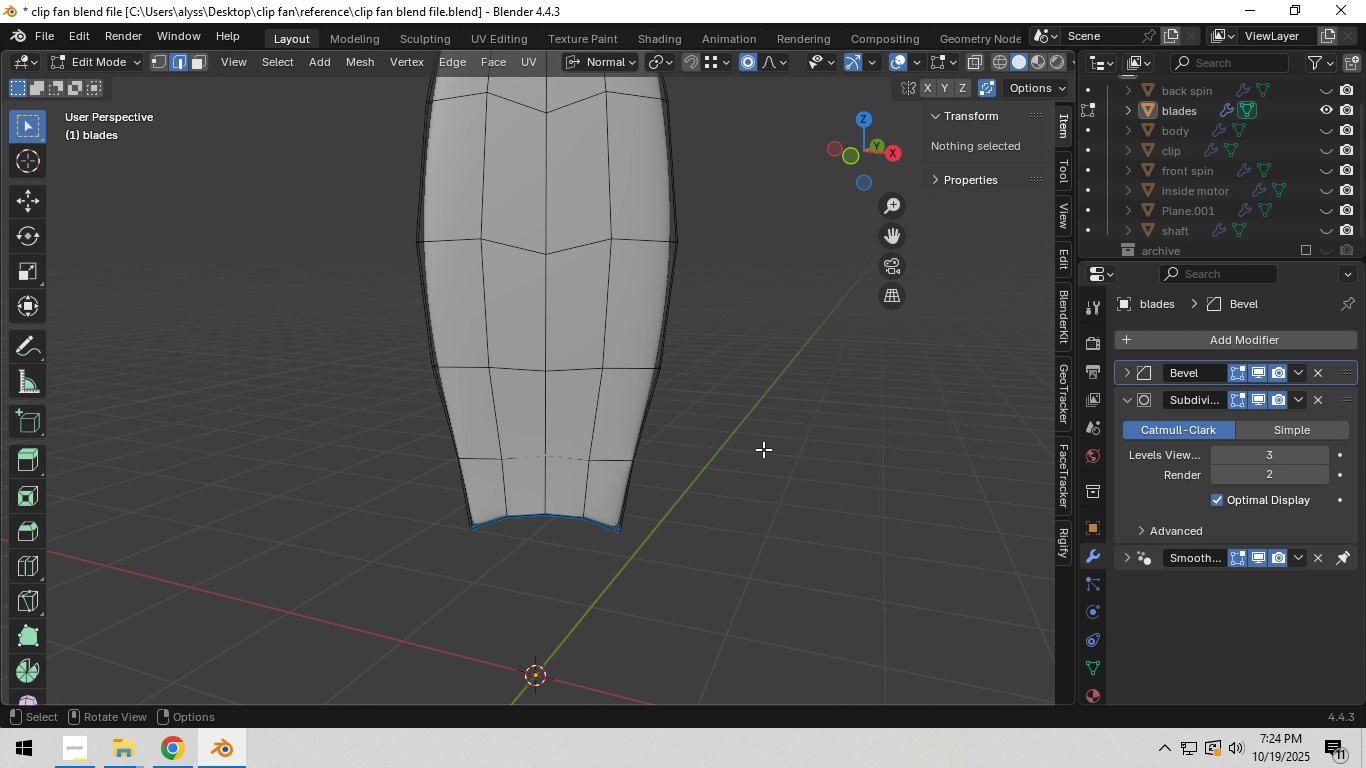 
hold_key(key=ShiftLeft, duration=0.36)
 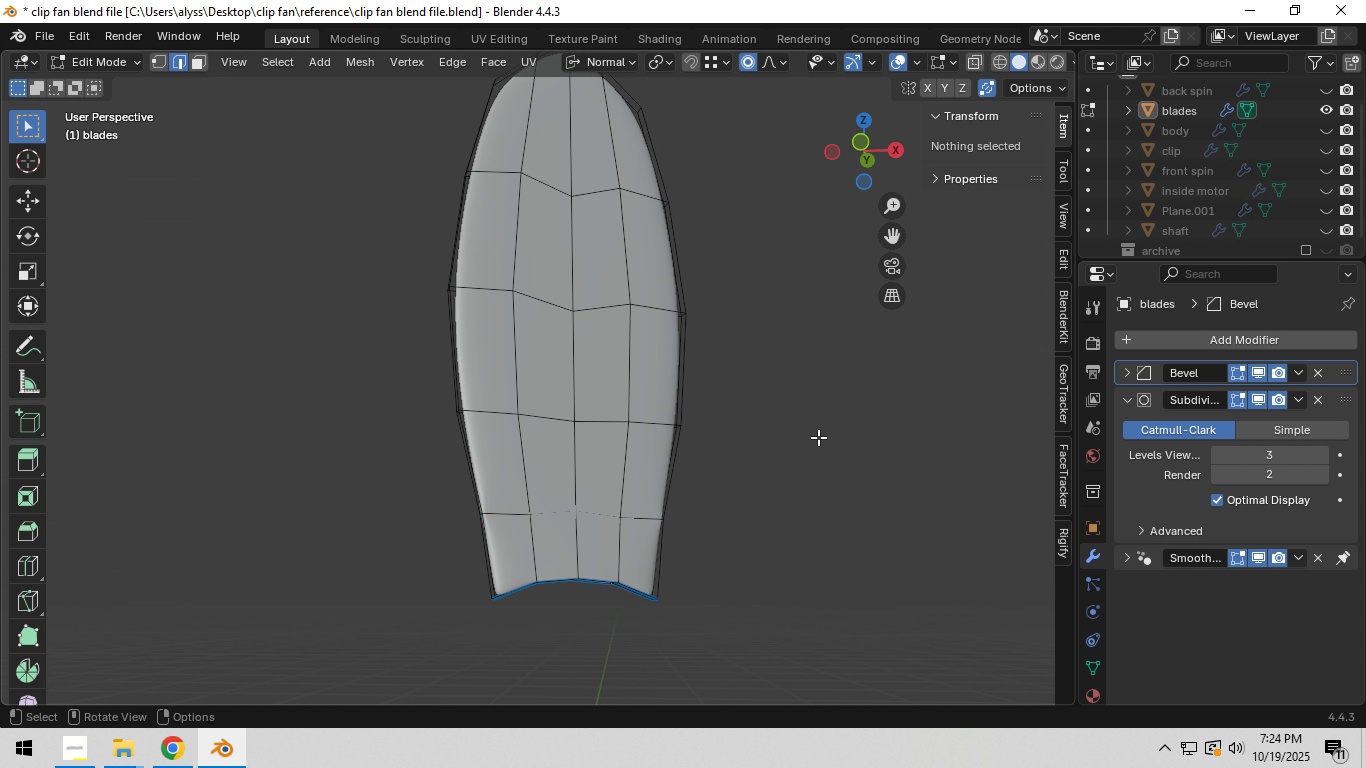 
hold_key(key=ShiftLeft, duration=0.31)
 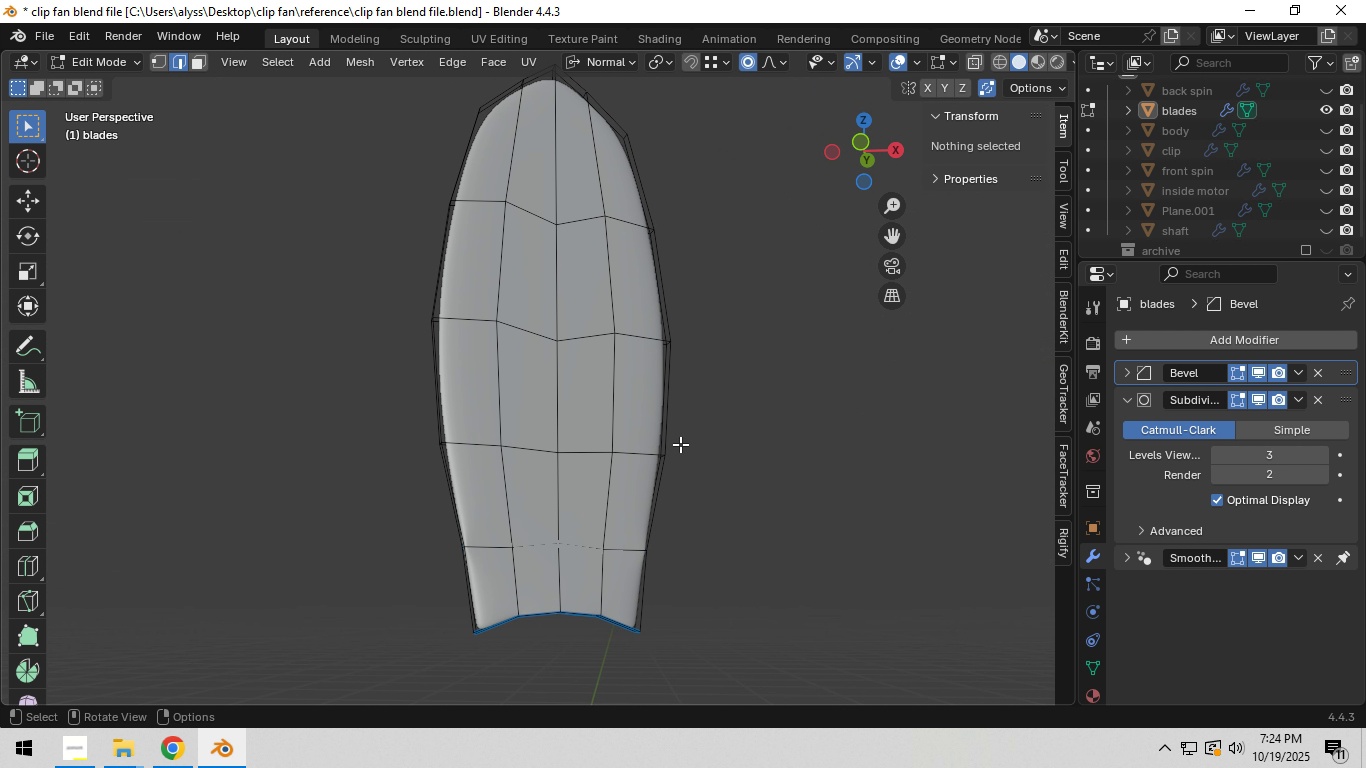 
type(3c)
 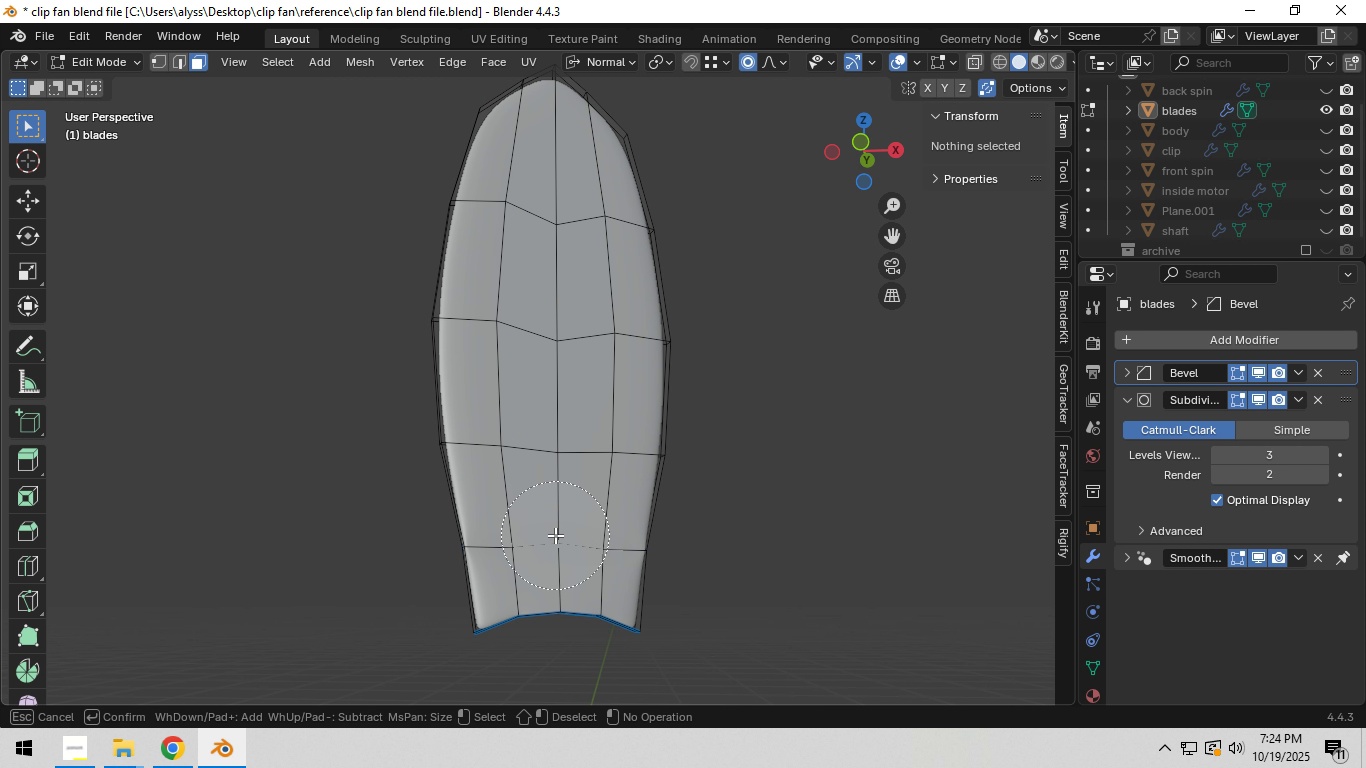 
left_click_drag(start_coordinate=[555, 535], to_coordinate=[540, 224])
 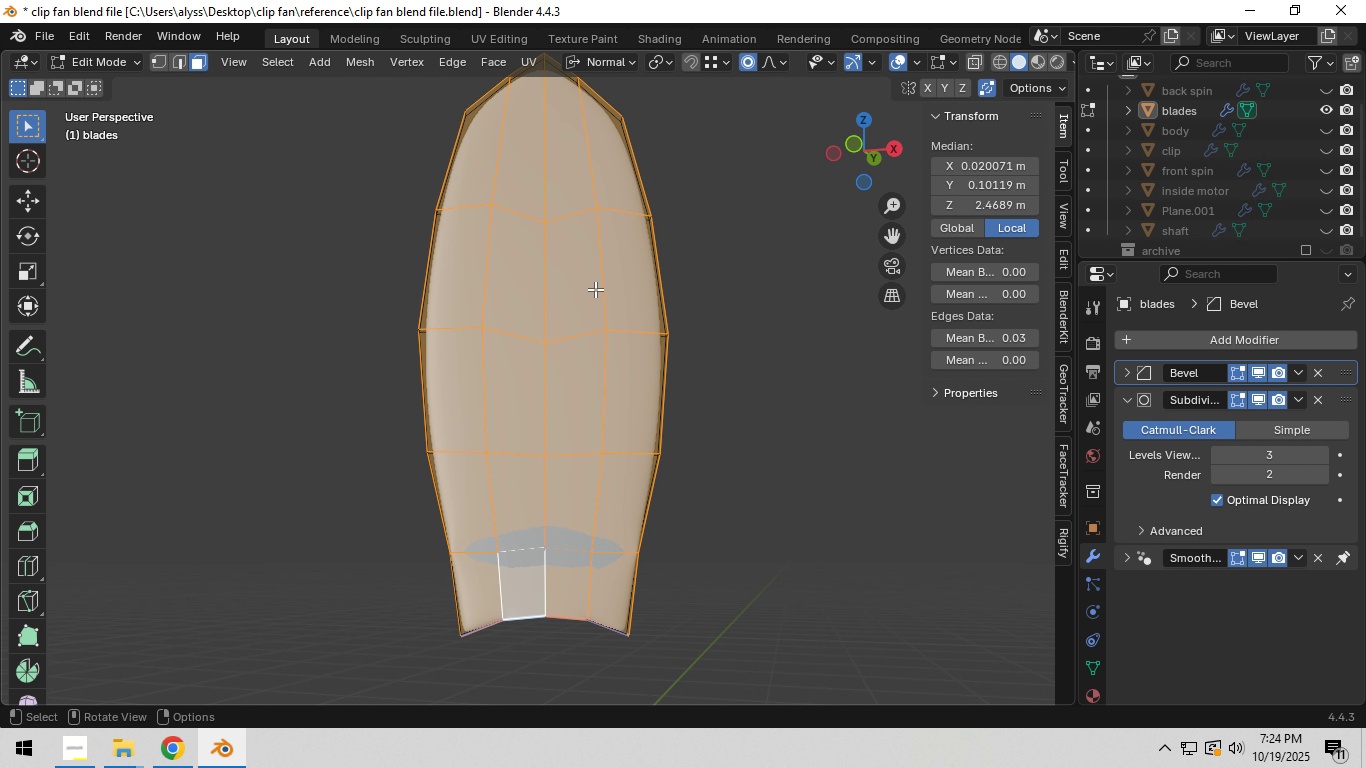 
left_click([540, 224])
 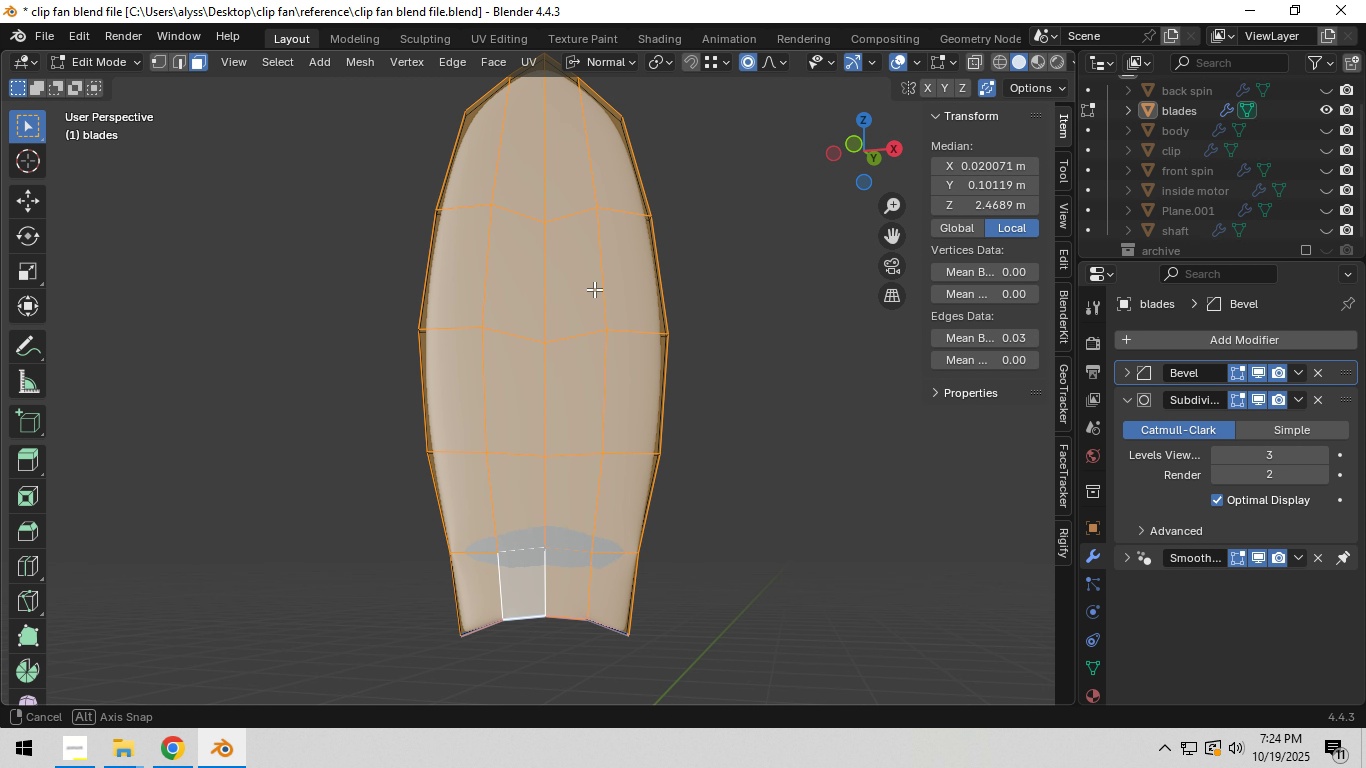 
right_click([540, 224])
 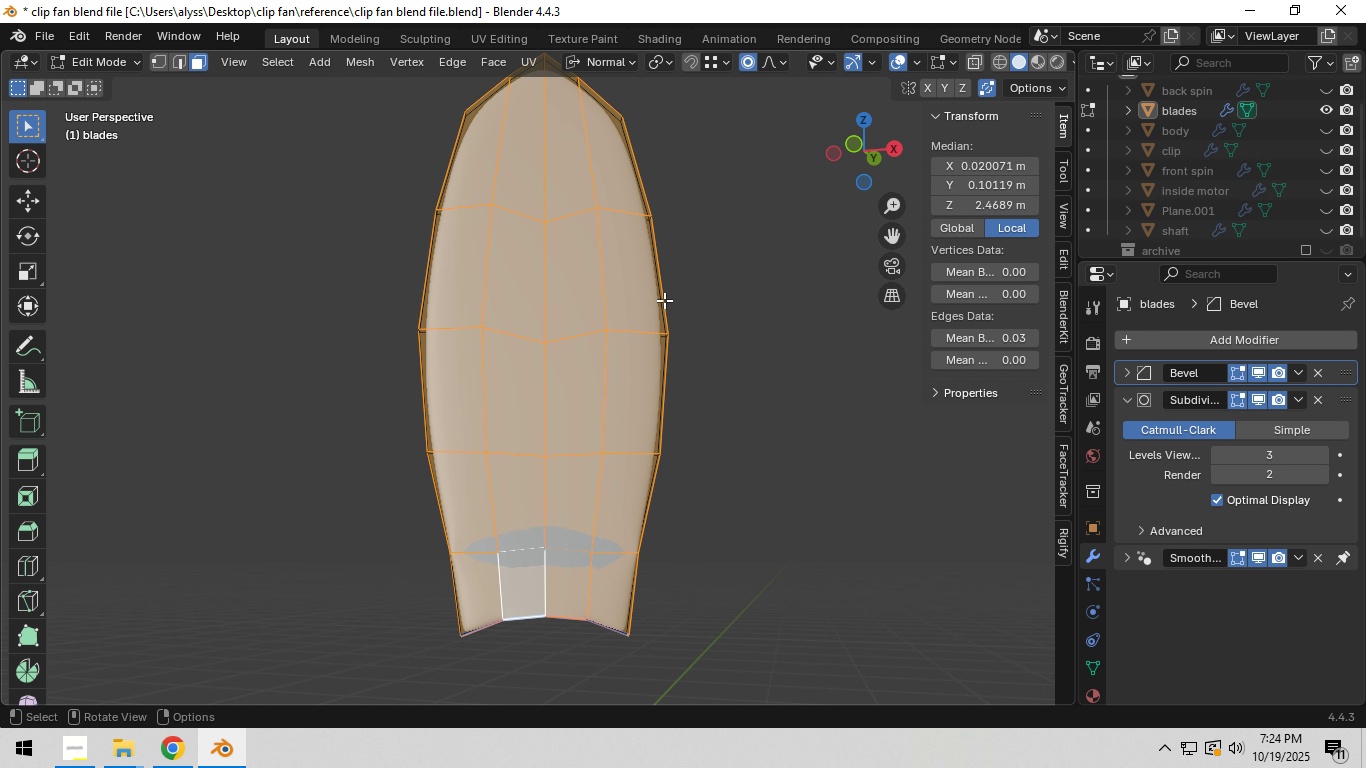 
key(Shift+ShiftLeft)
 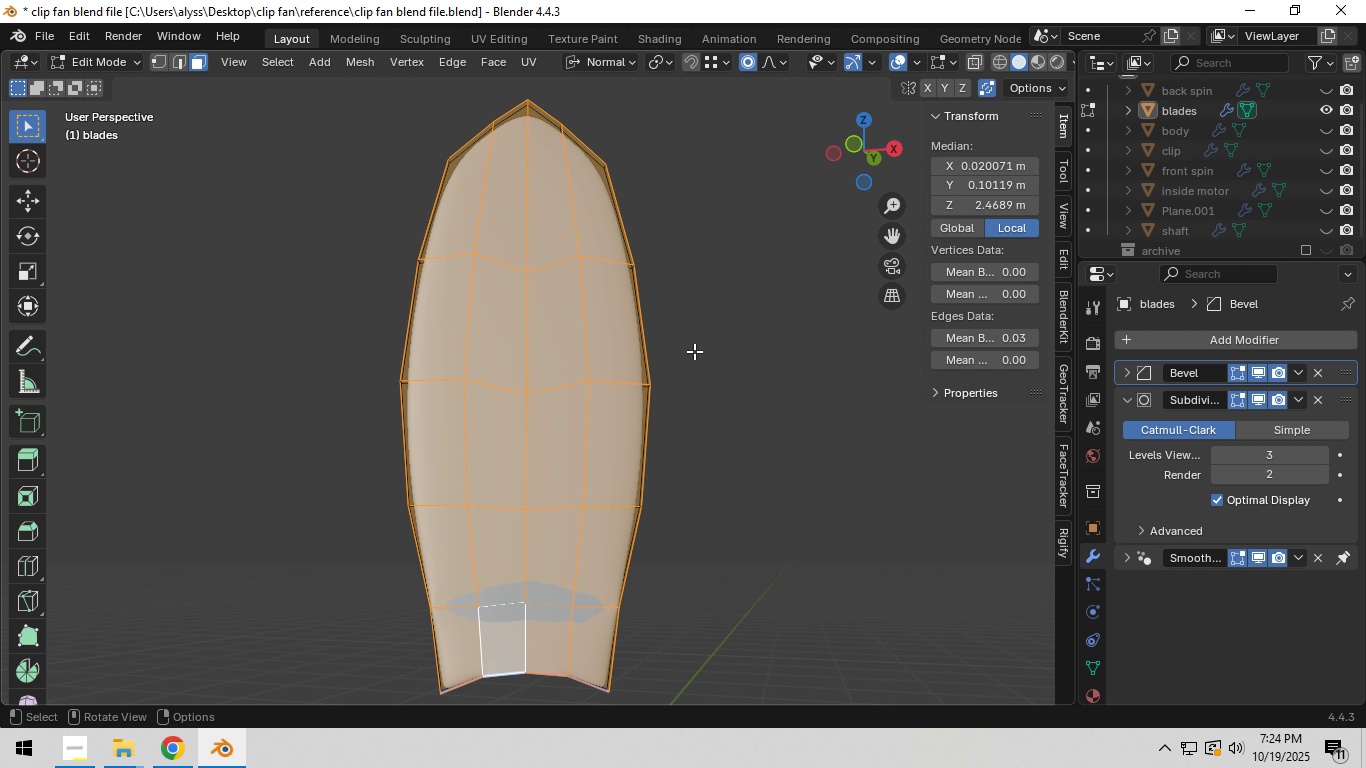 
scroll: coordinate [694, 352], scroll_direction: up, amount: 1.0
 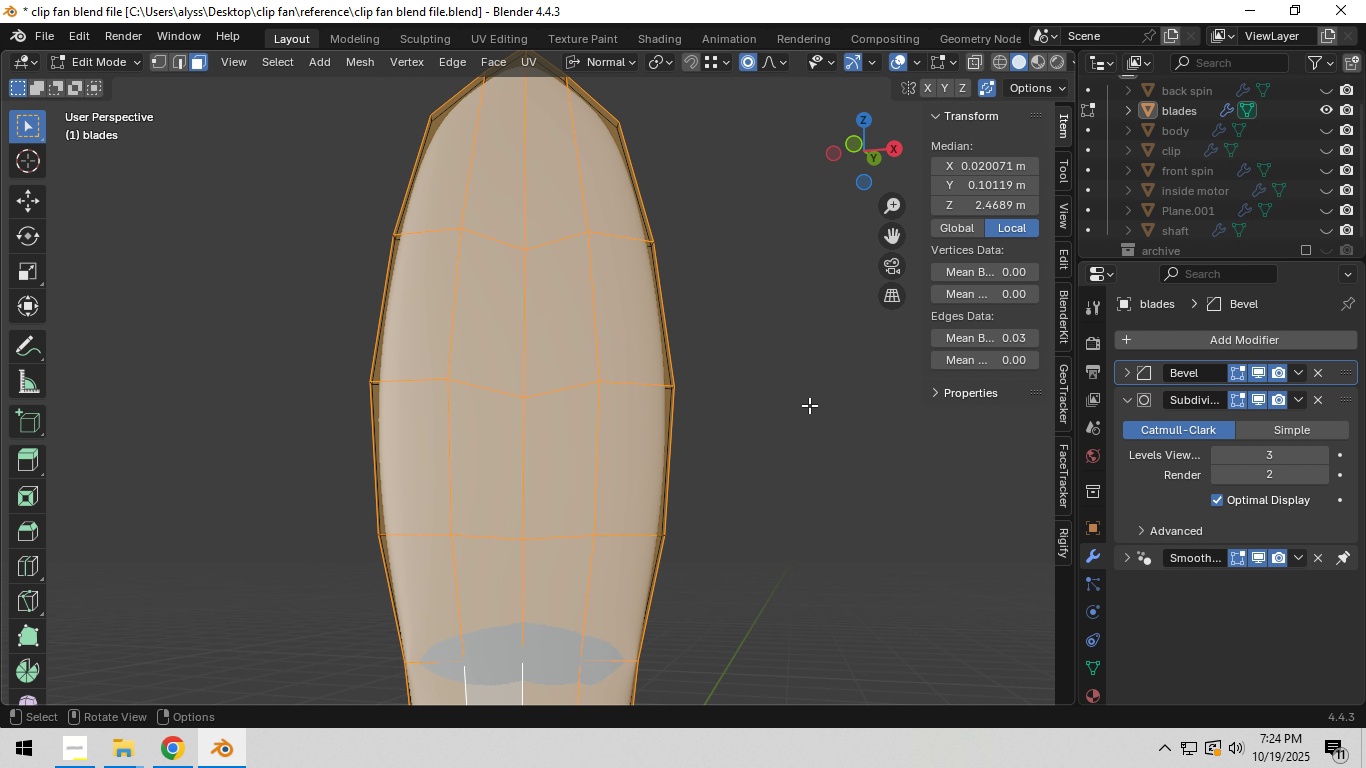 
key(I)
 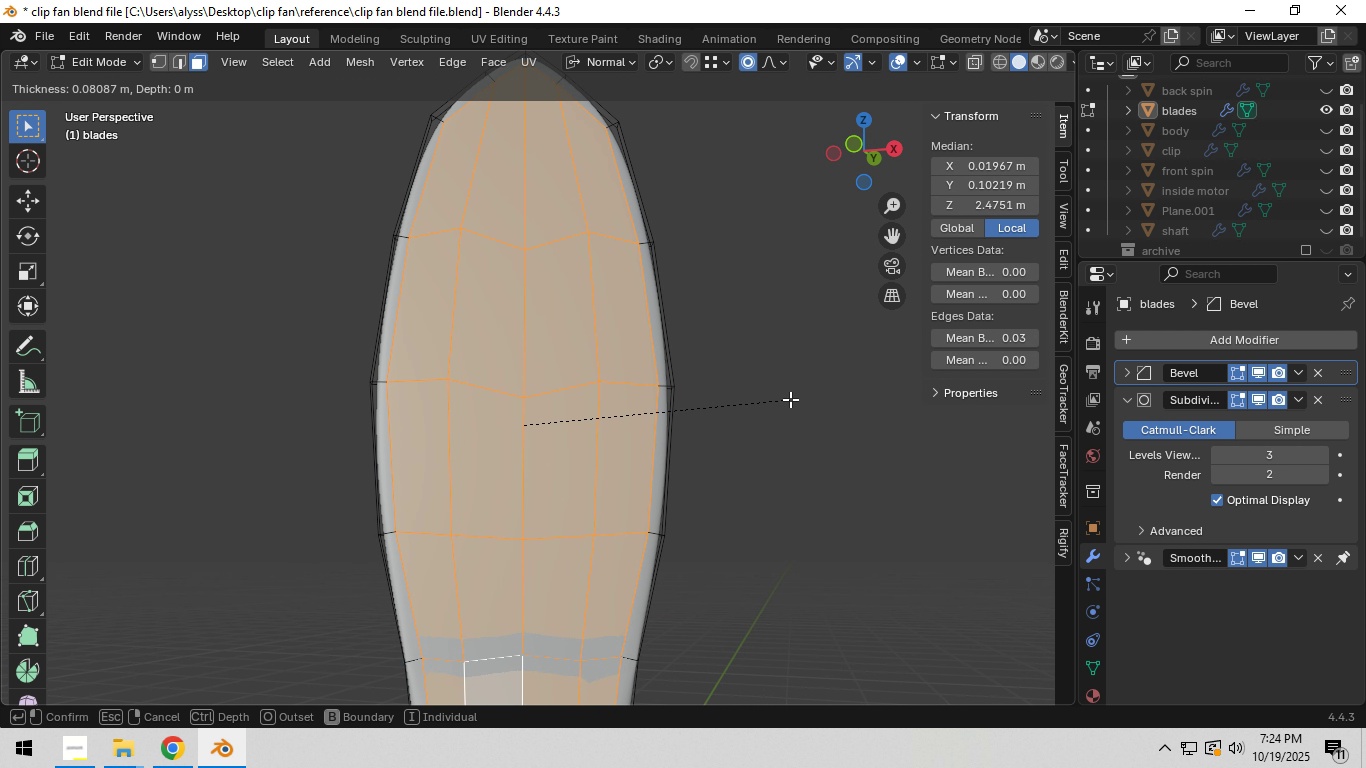 
left_click([788, 400])
 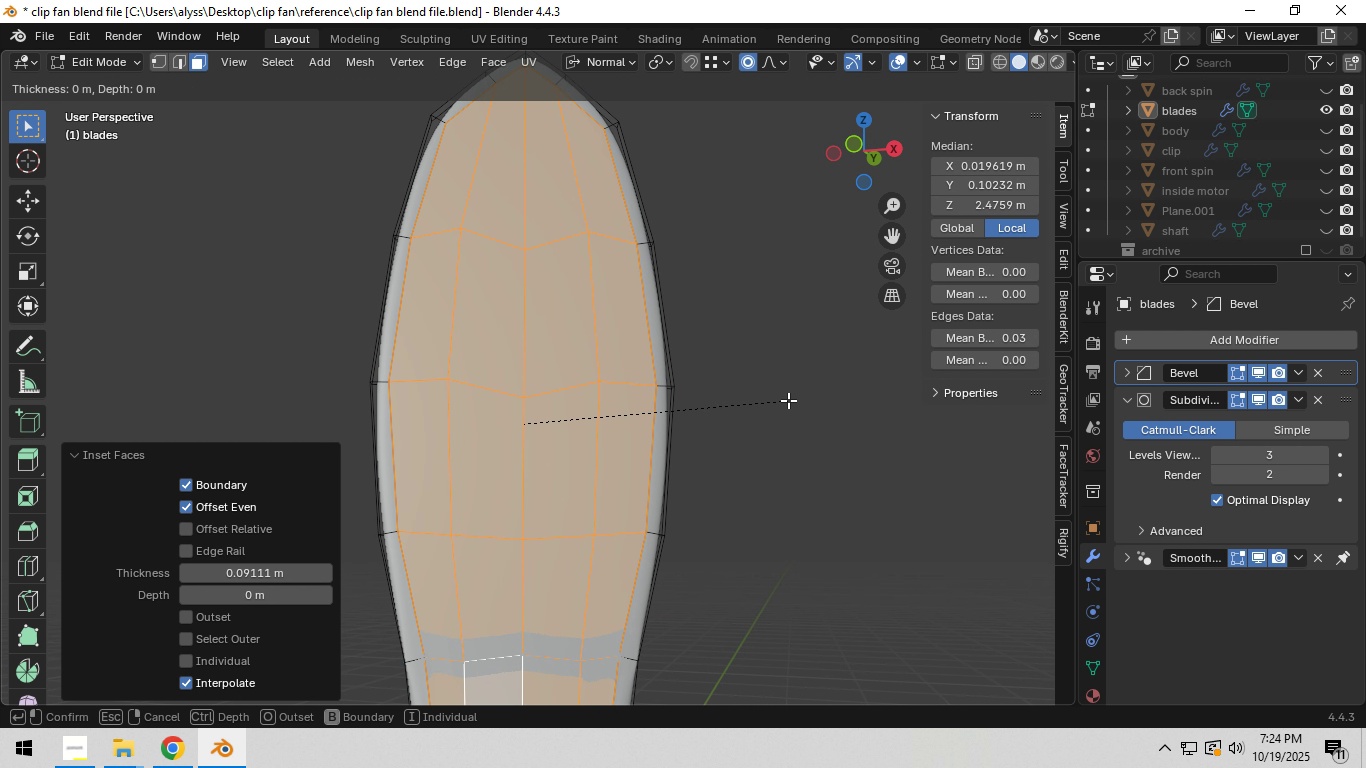 
key(I)
 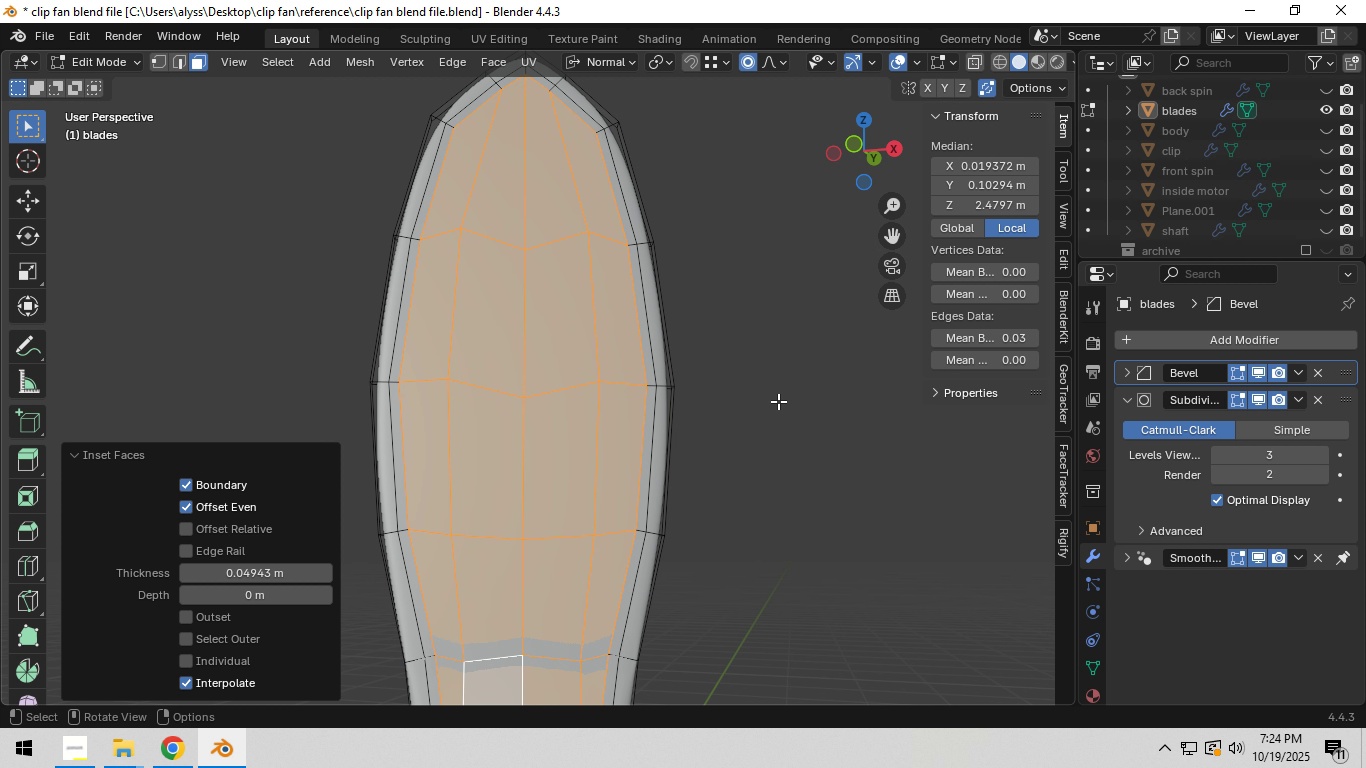 
left_click([778, 401])
 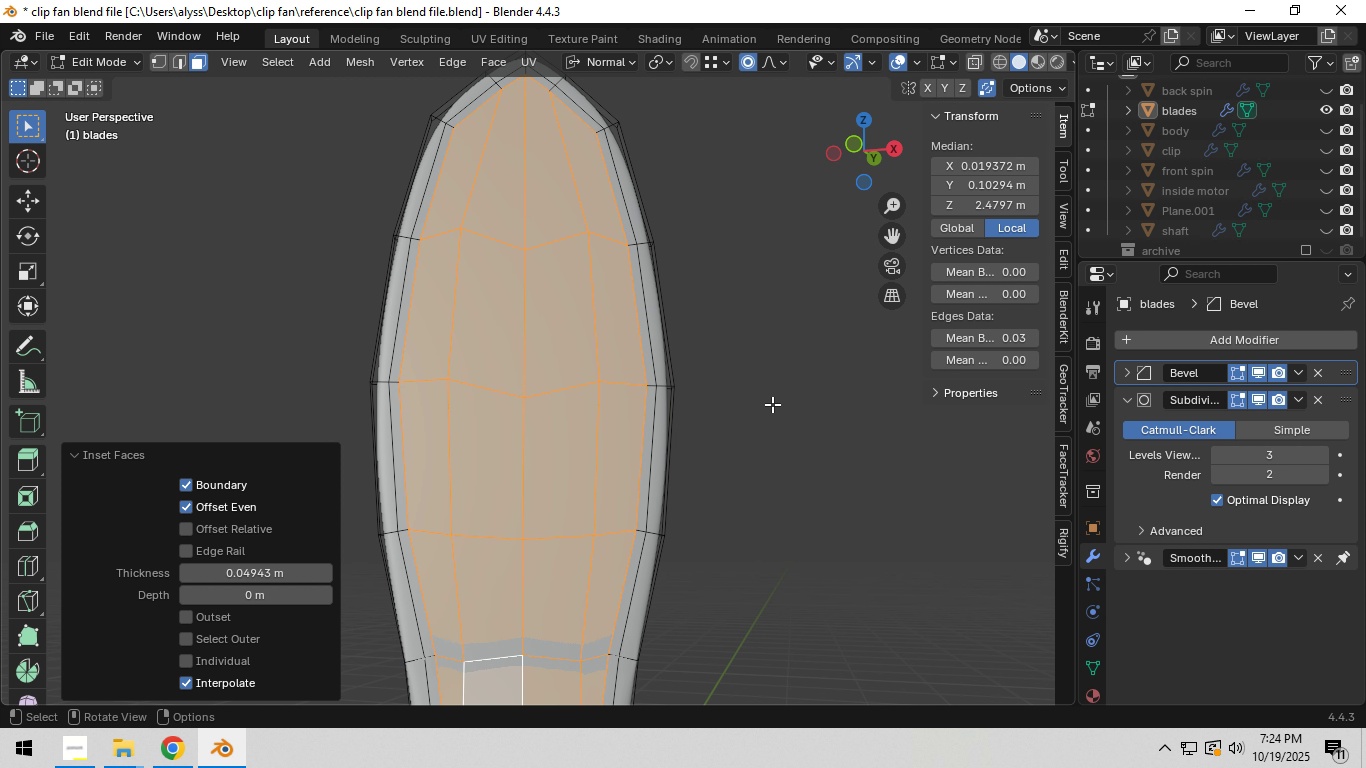 
hold_key(key=ShiftLeft, duration=0.52)
 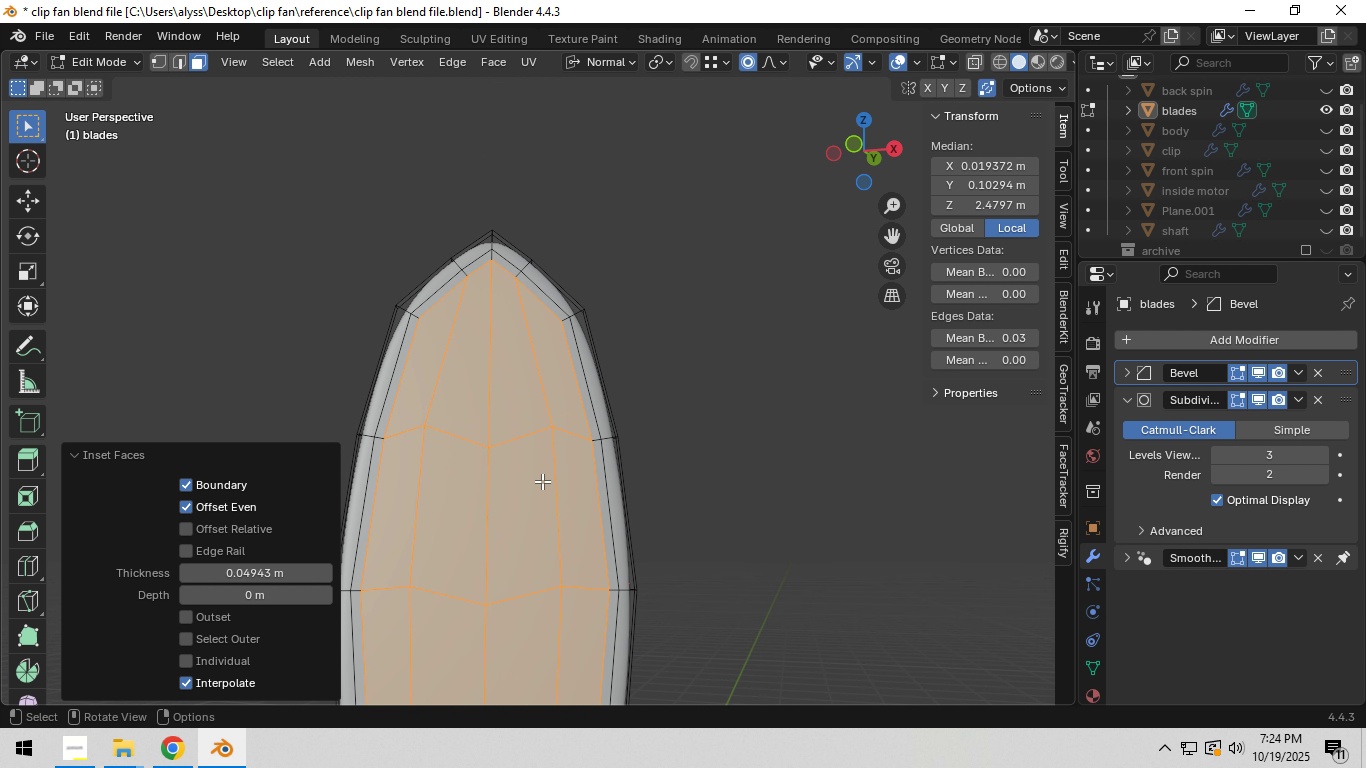 
hold_key(key=ShiftLeft, duration=1.03)
 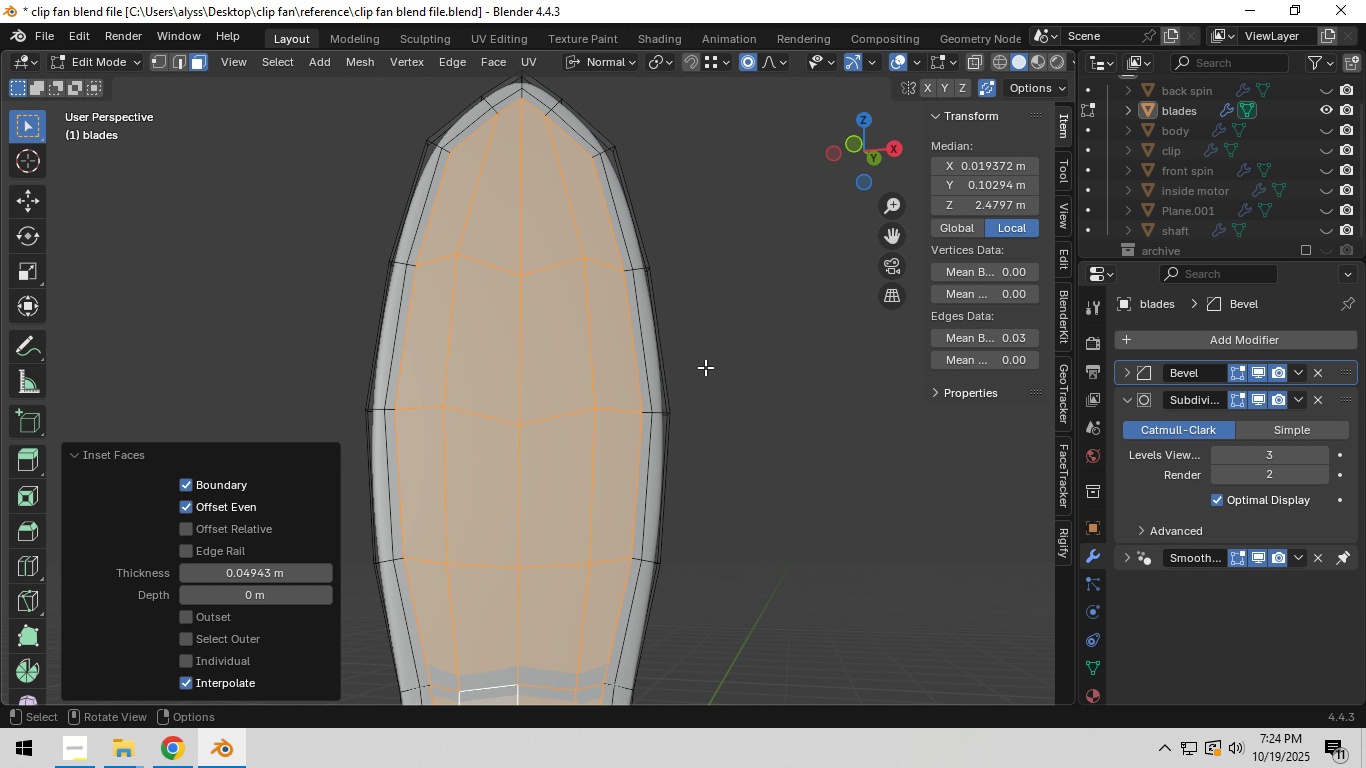 
key(Shift+ShiftLeft)
 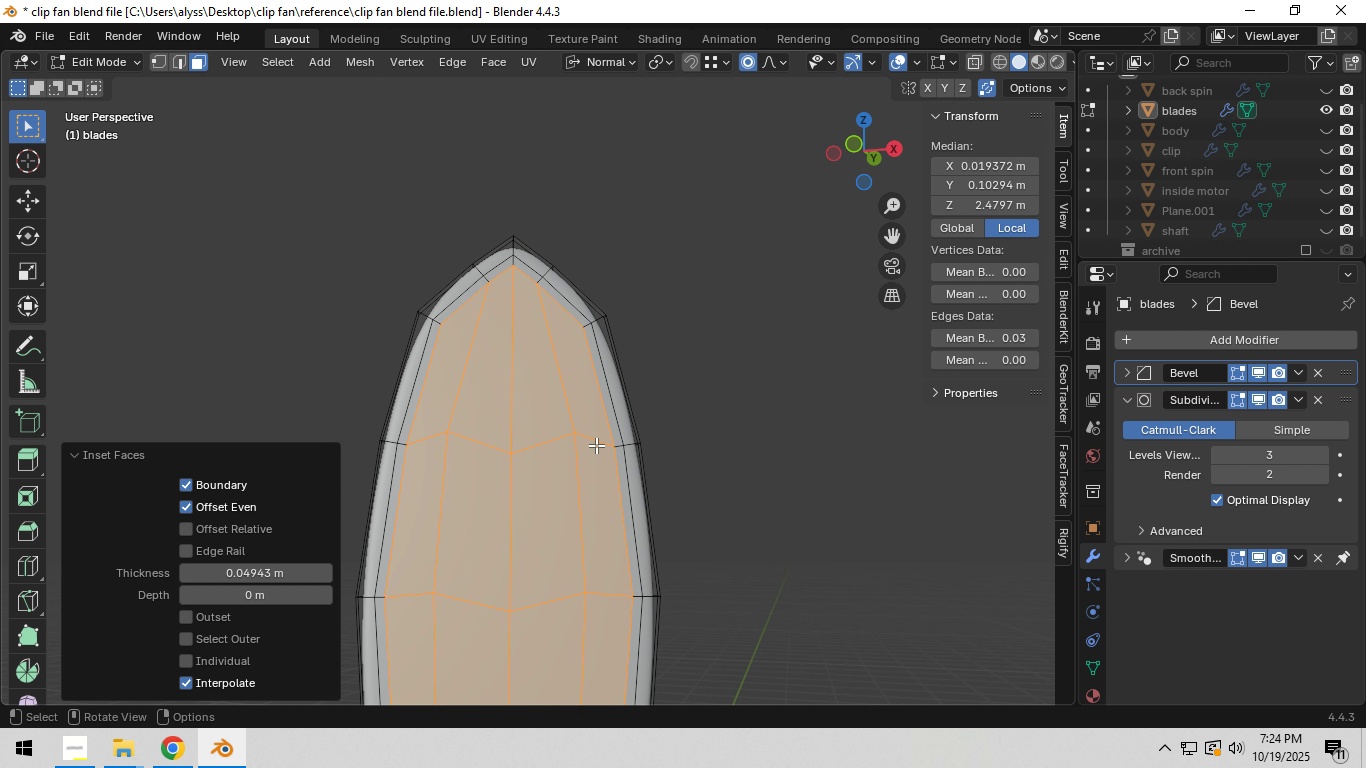 
scroll: coordinate [596, 445], scroll_direction: up, amount: 5.0
 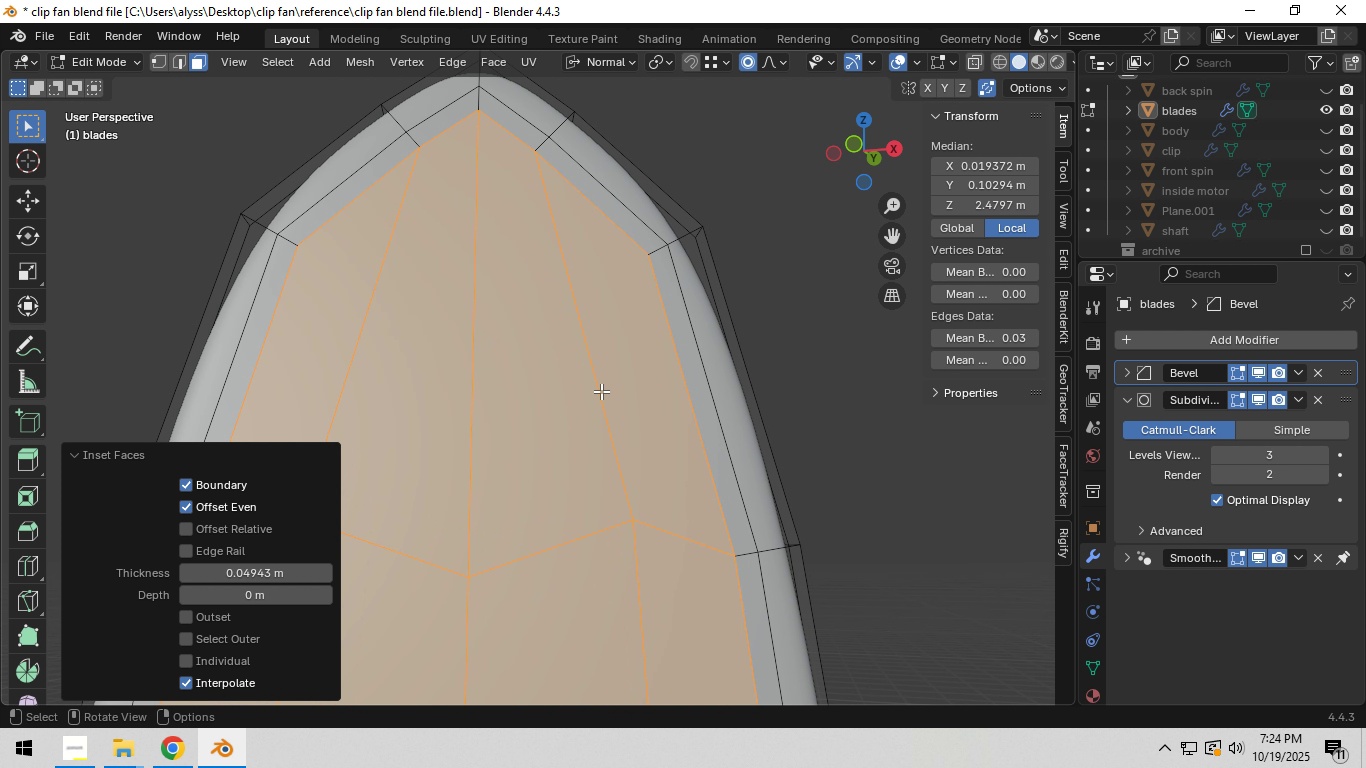 
hold_key(key=ShiftLeft, duration=0.39)
 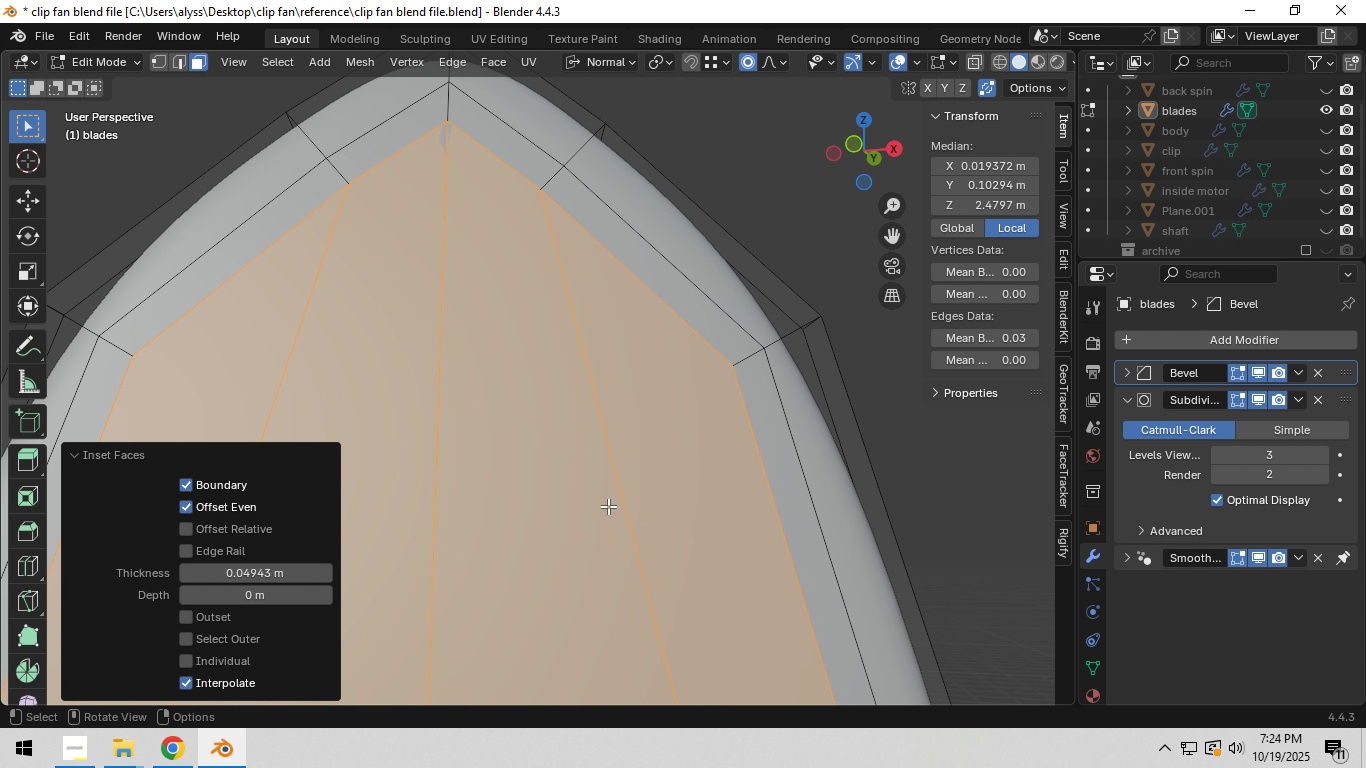 
scroll: coordinate [608, 506], scroll_direction: up, amount: 4.0
 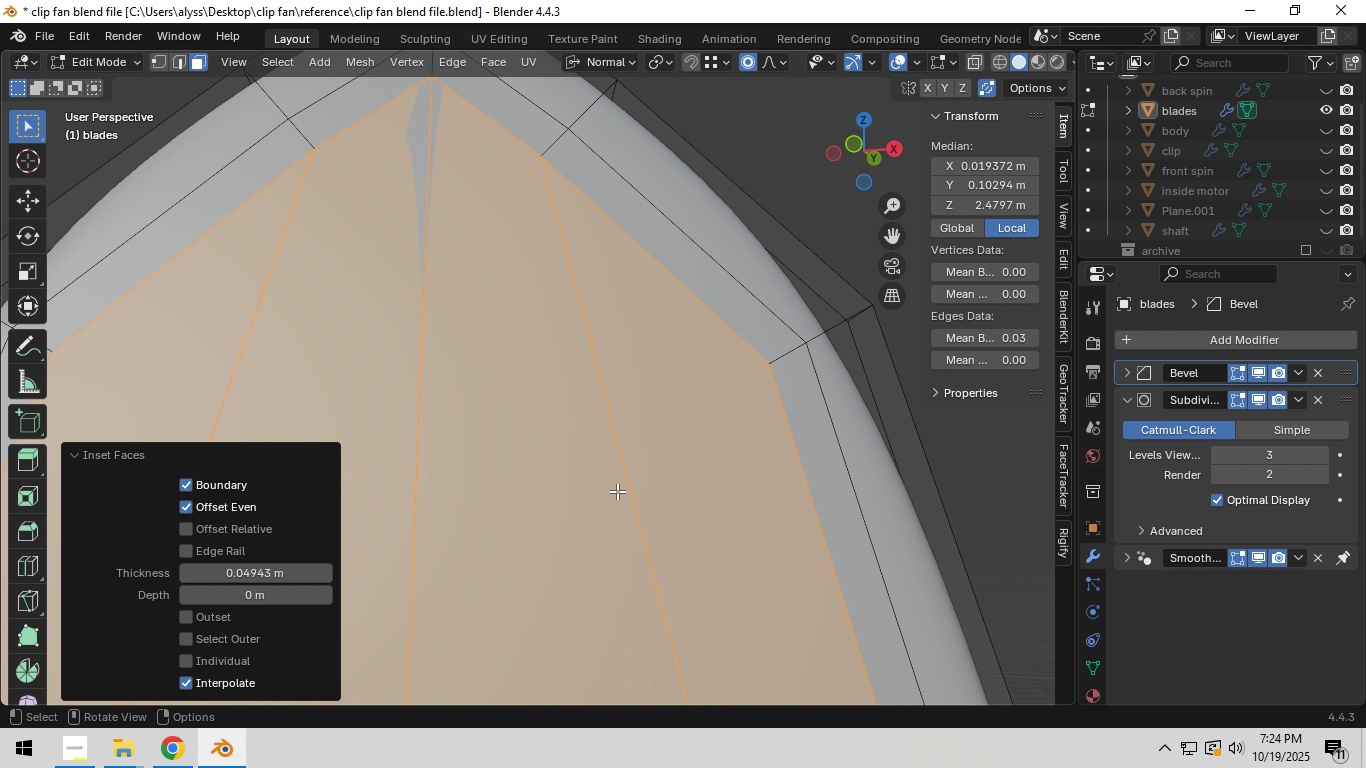 
key(1)
 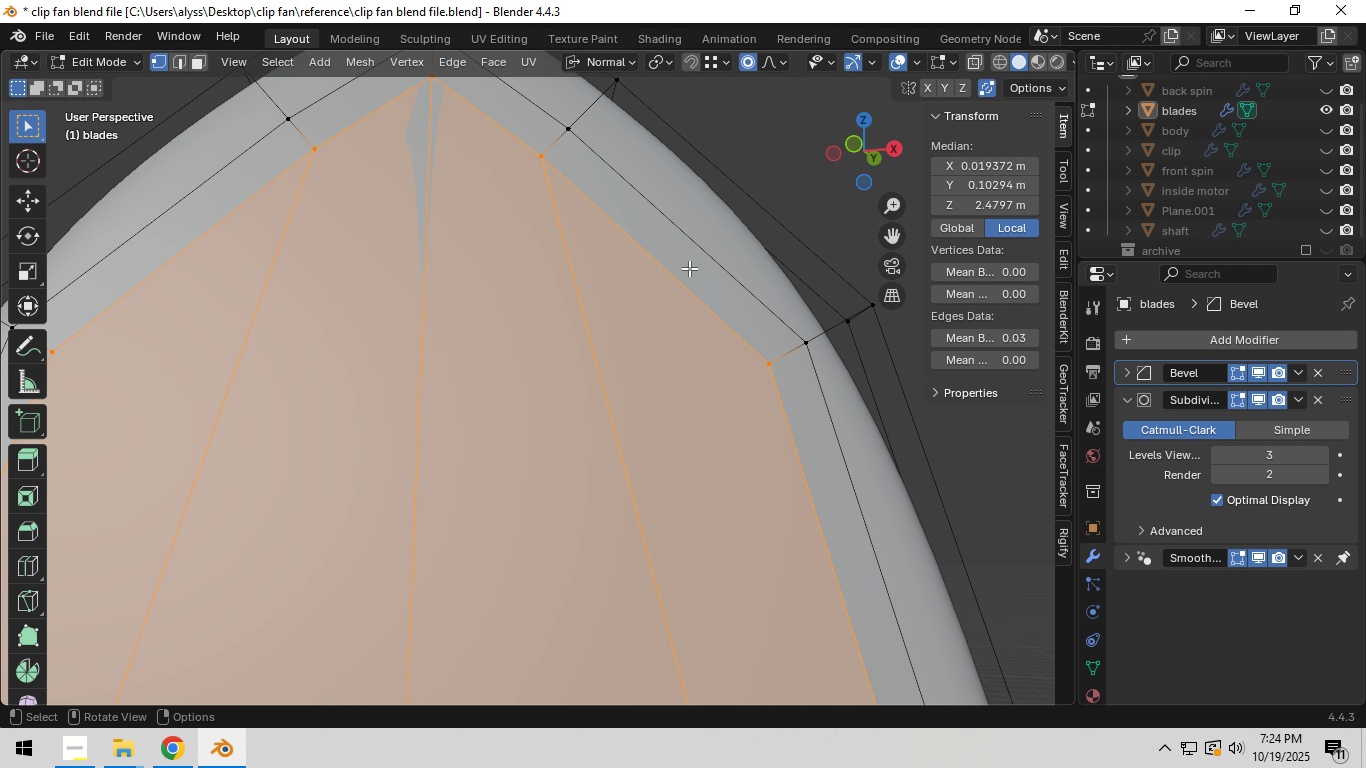 
left_click([796, 120])
 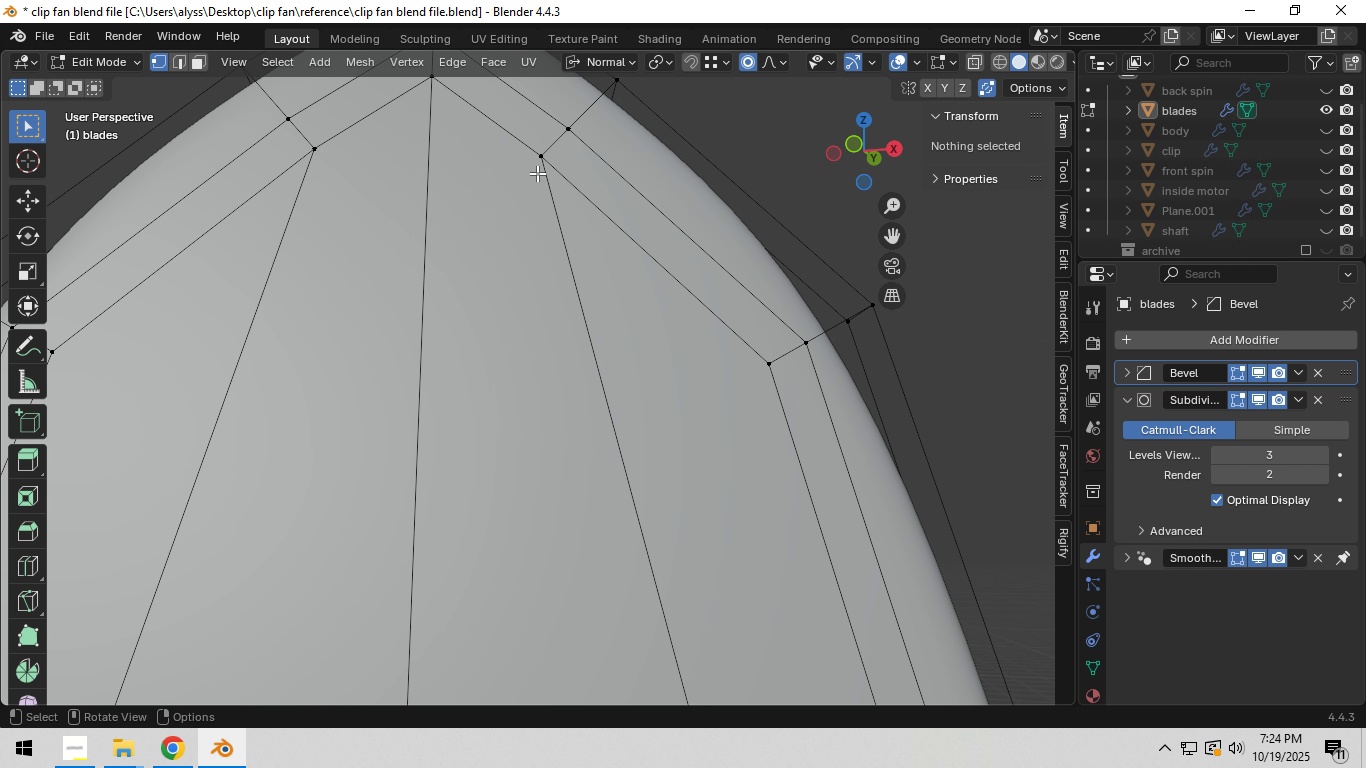 
left_click([537, 173])
 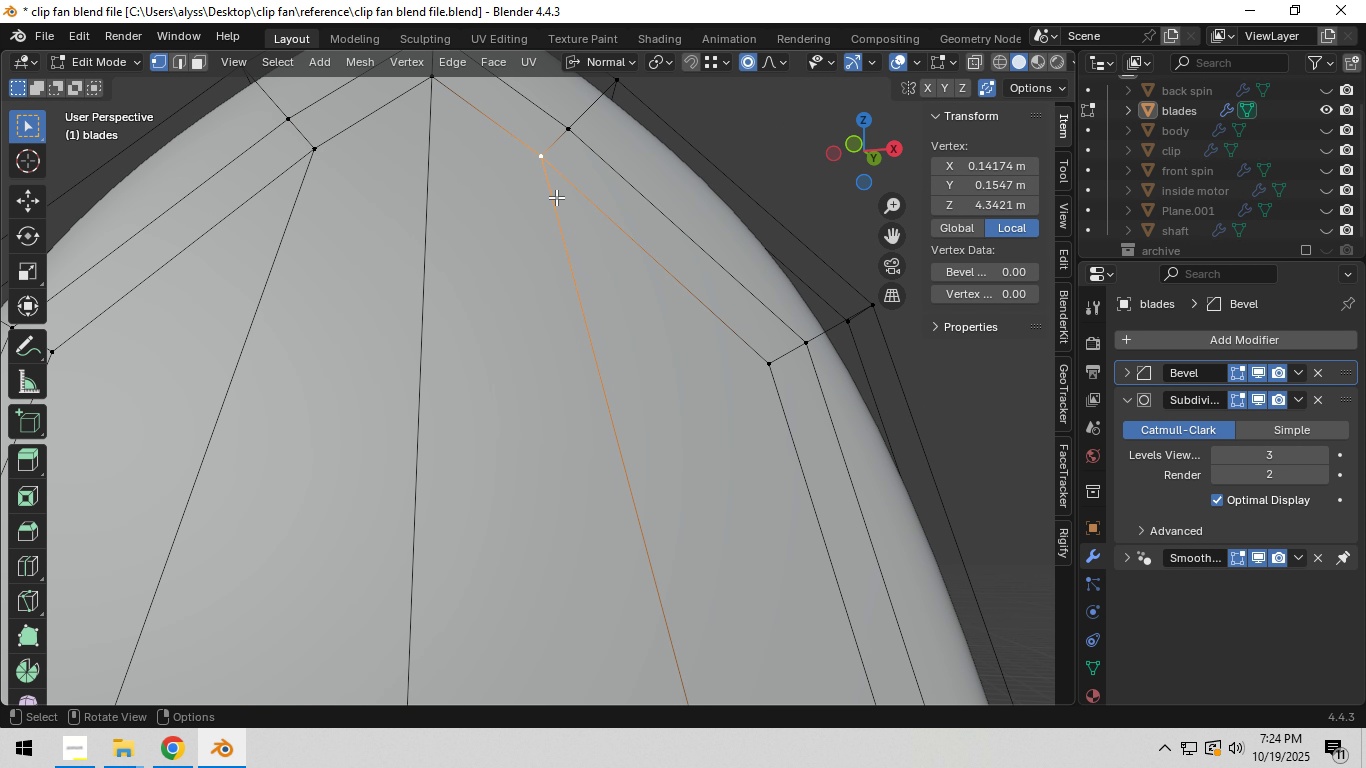 
scroll: coordinate [557, 200], scroll_direction: down, amount: 3.0
 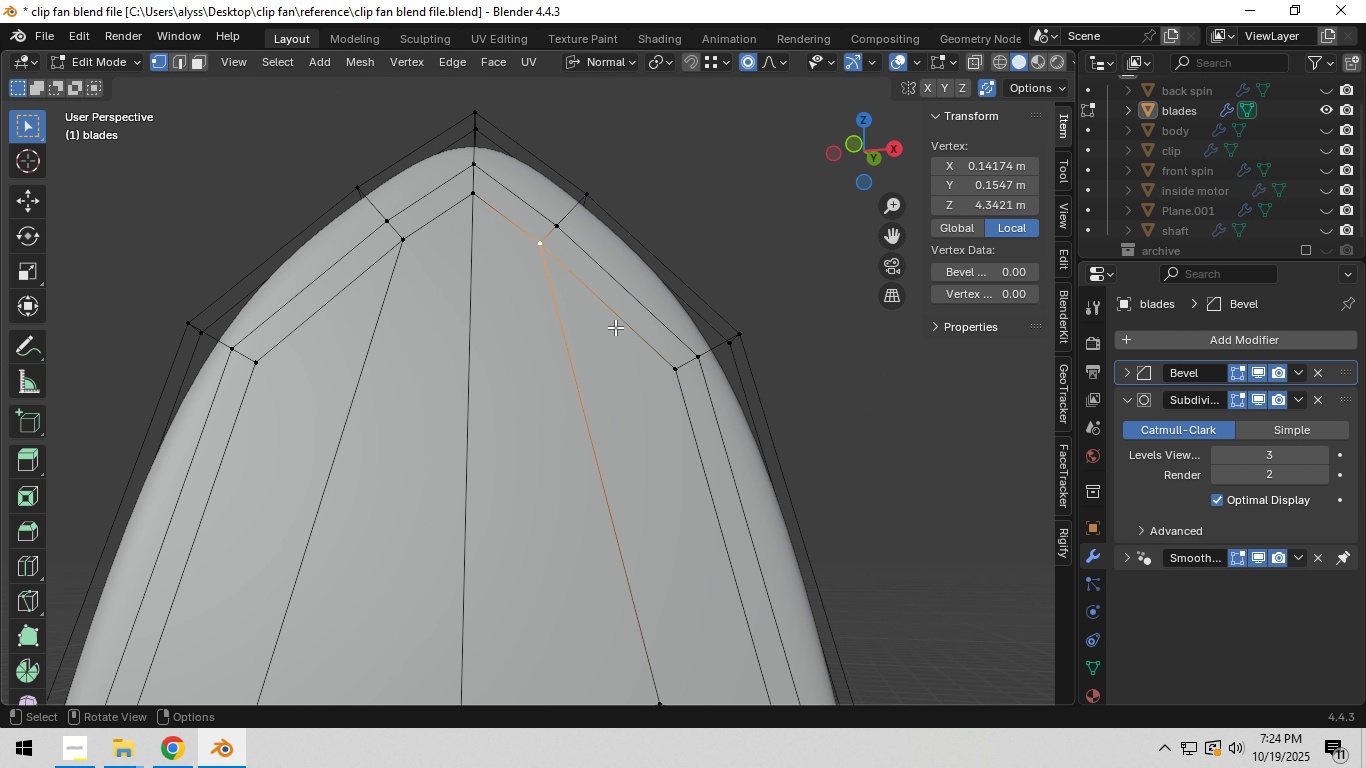 
key(3)
 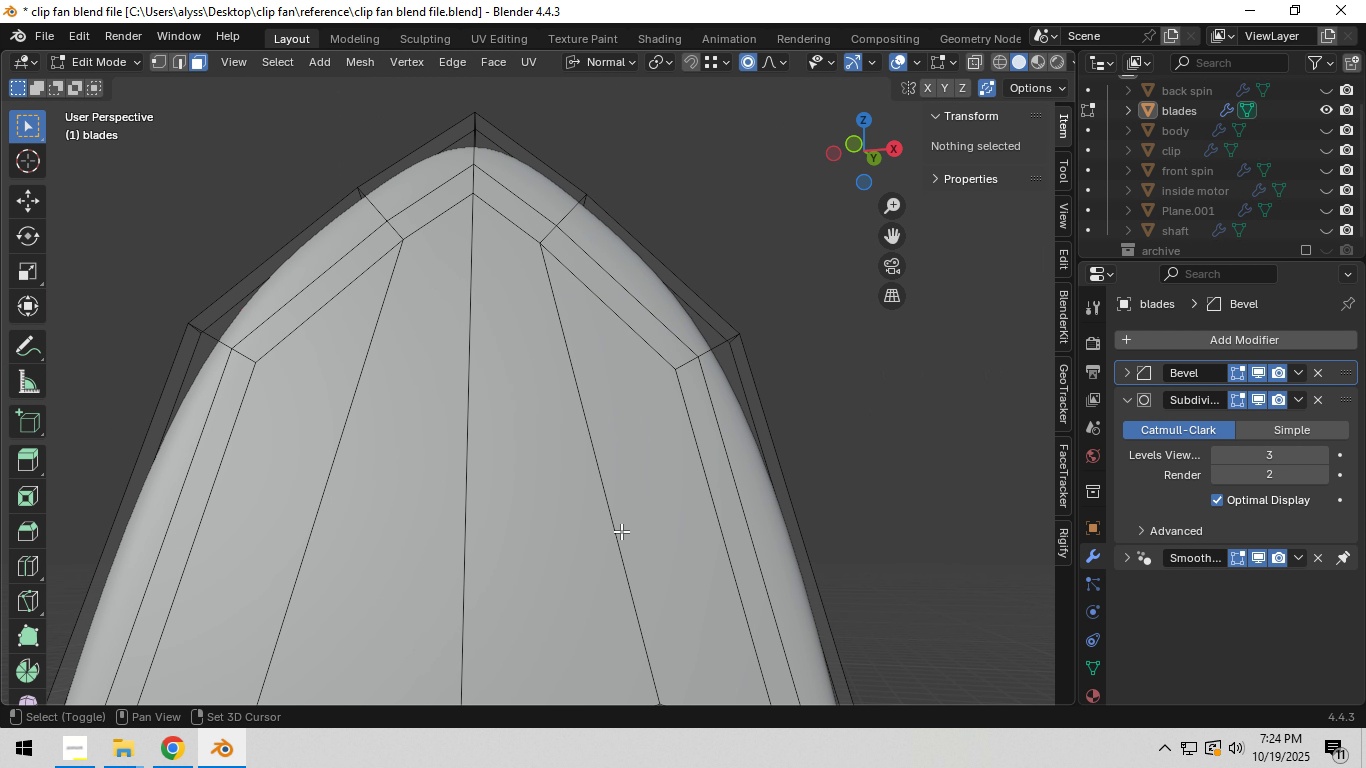 
hold_key(key=ShiftLeft, duration=0.31)
 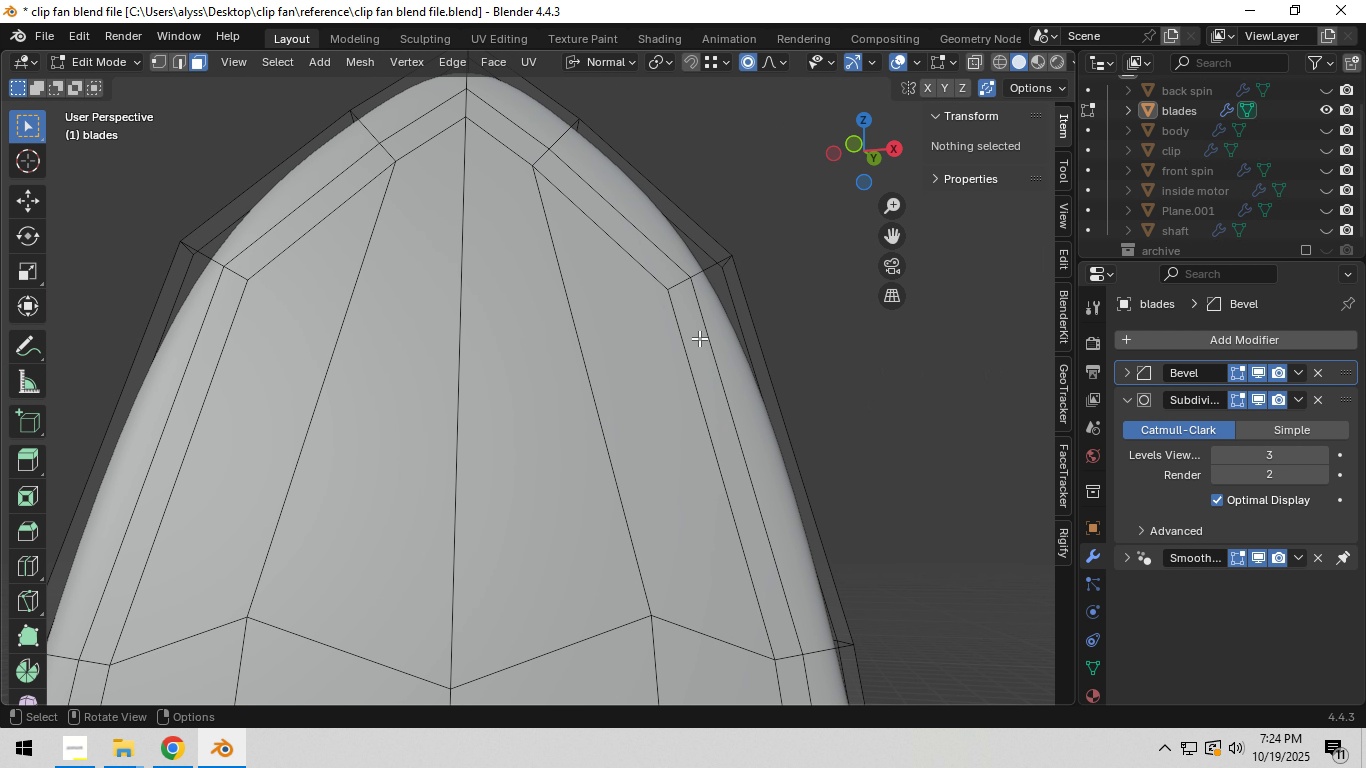 
hold_key(key=AltLeft, duration=0.89)
left_click([683, 298])
 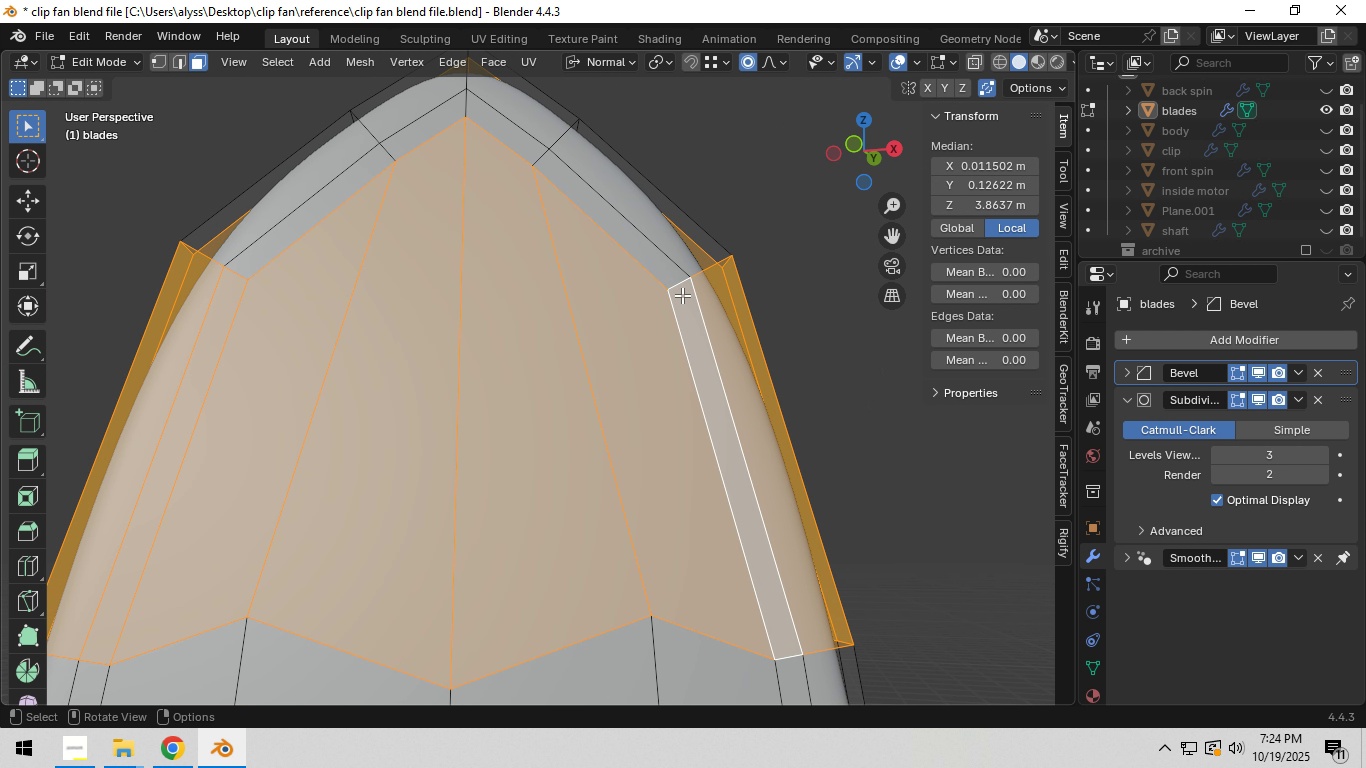 
hold_key(key=AltLeft, duration=0.62)
left_click([681, 292])
 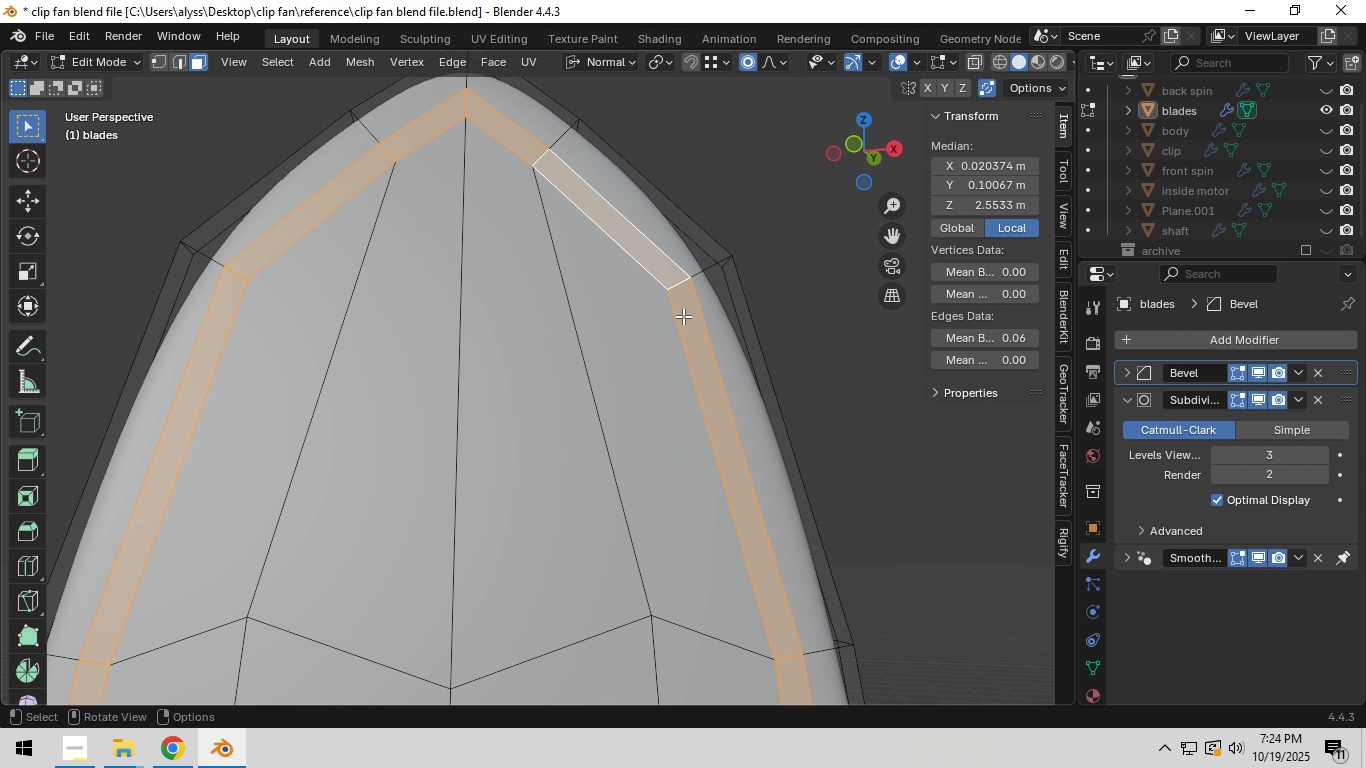 
scroll: coordinate [684, 357], scroll_direction: down, amount: 5.0
 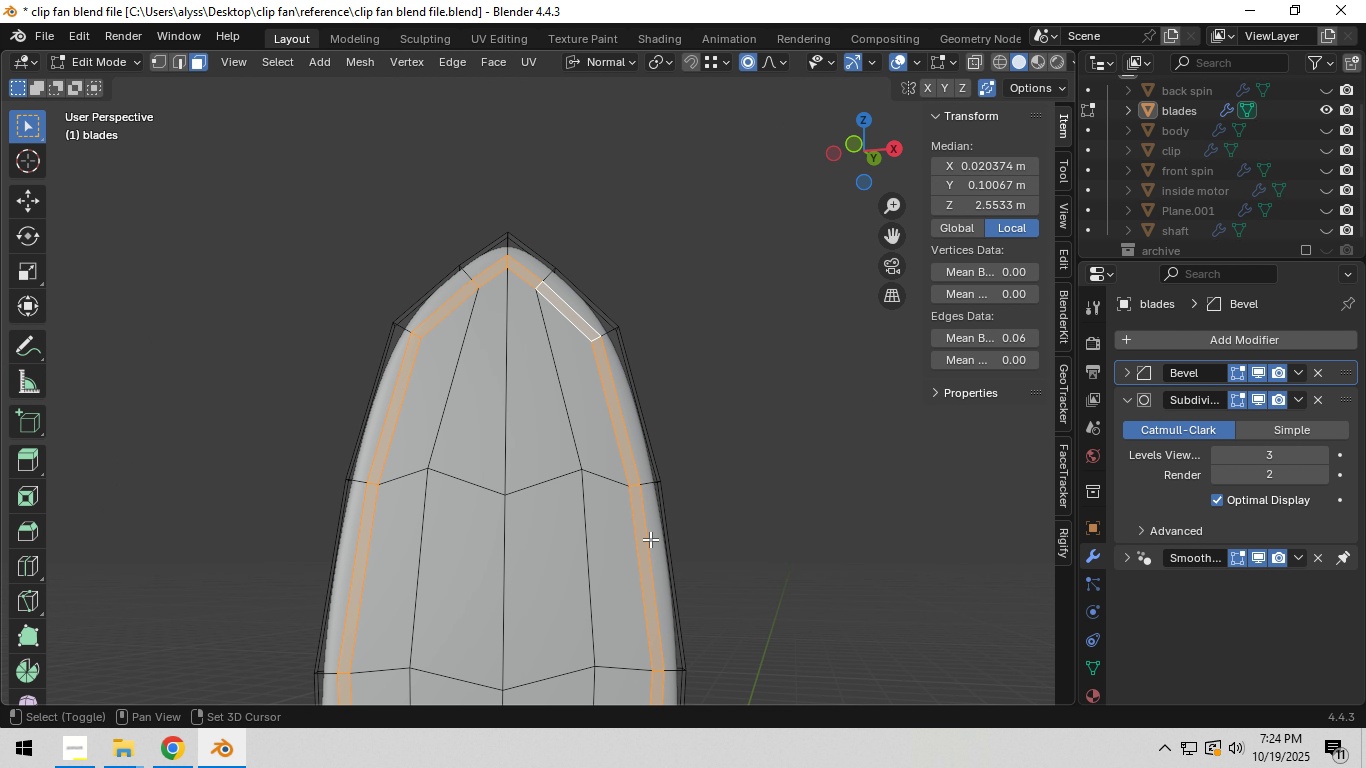 
hold_key(key=ShiftLeft, duration=0.5)
 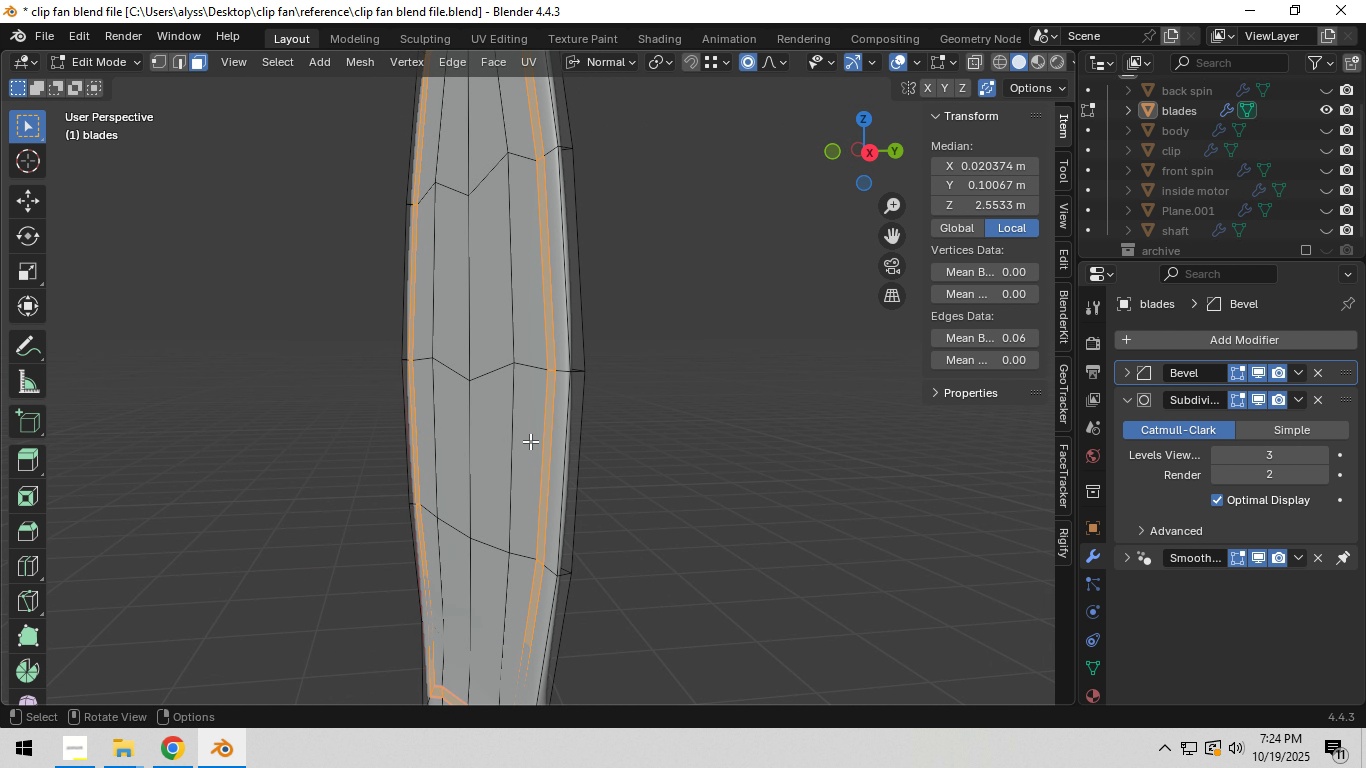 
hold_key(key=ShiftLeft, duration=0.55)
 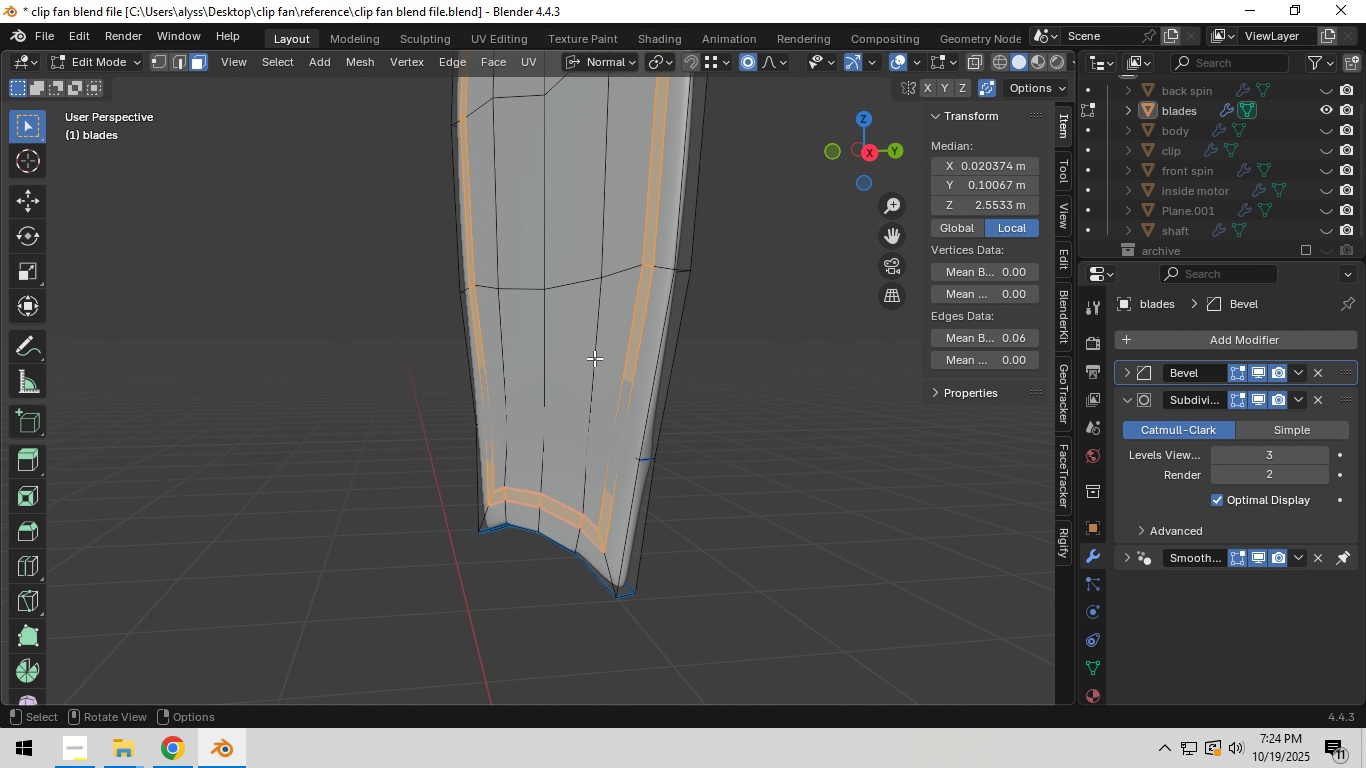 
scroll: coordinate [594, 361], scroll_direction: up, amount: 2.0
 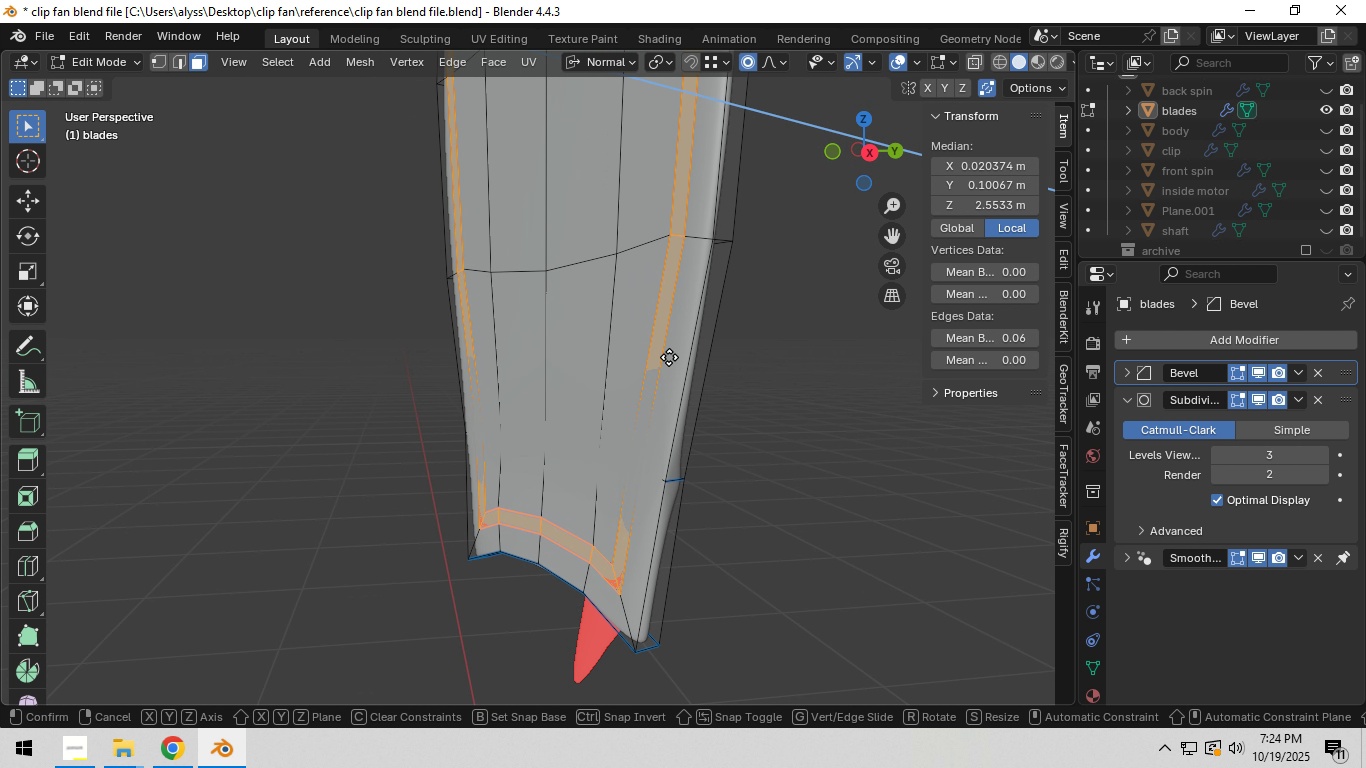 
key(E)
 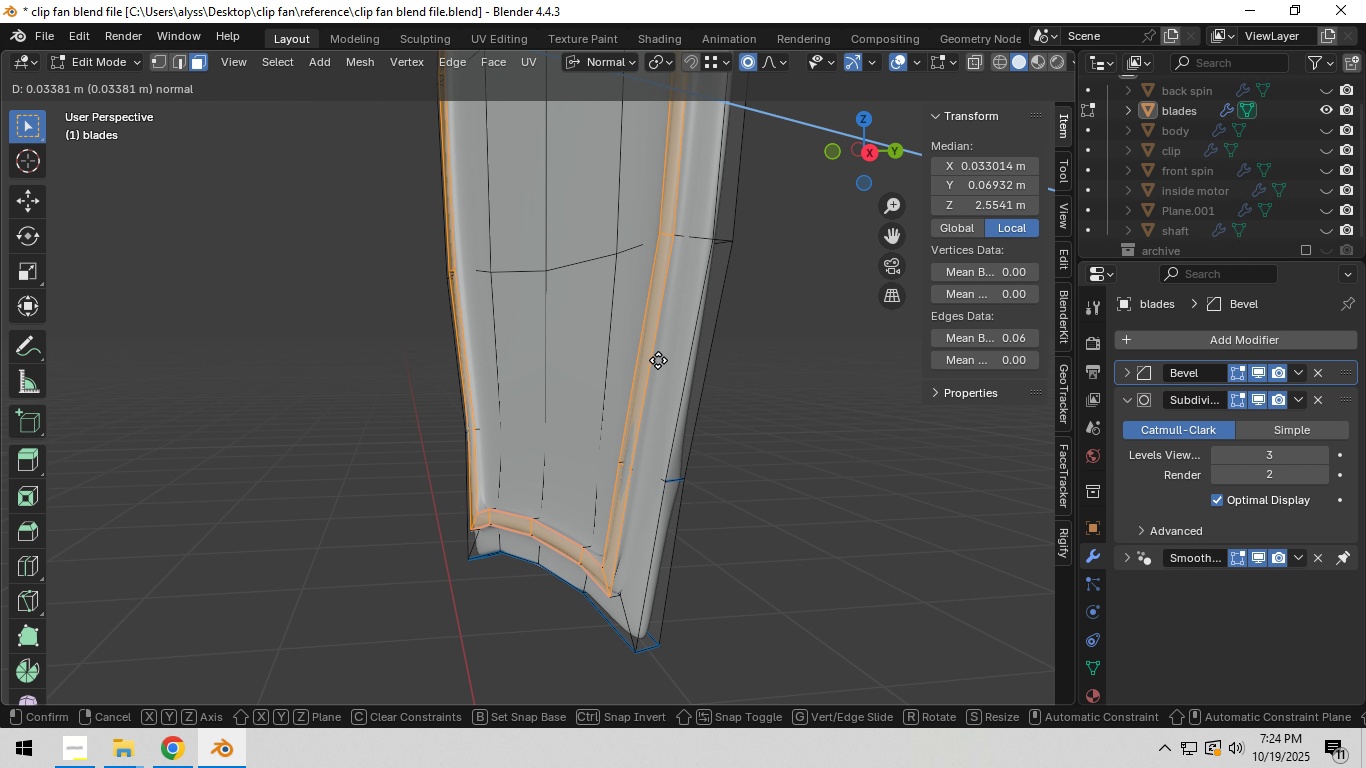 
hold_key(key=ShiftLeft, duration=1.53)
 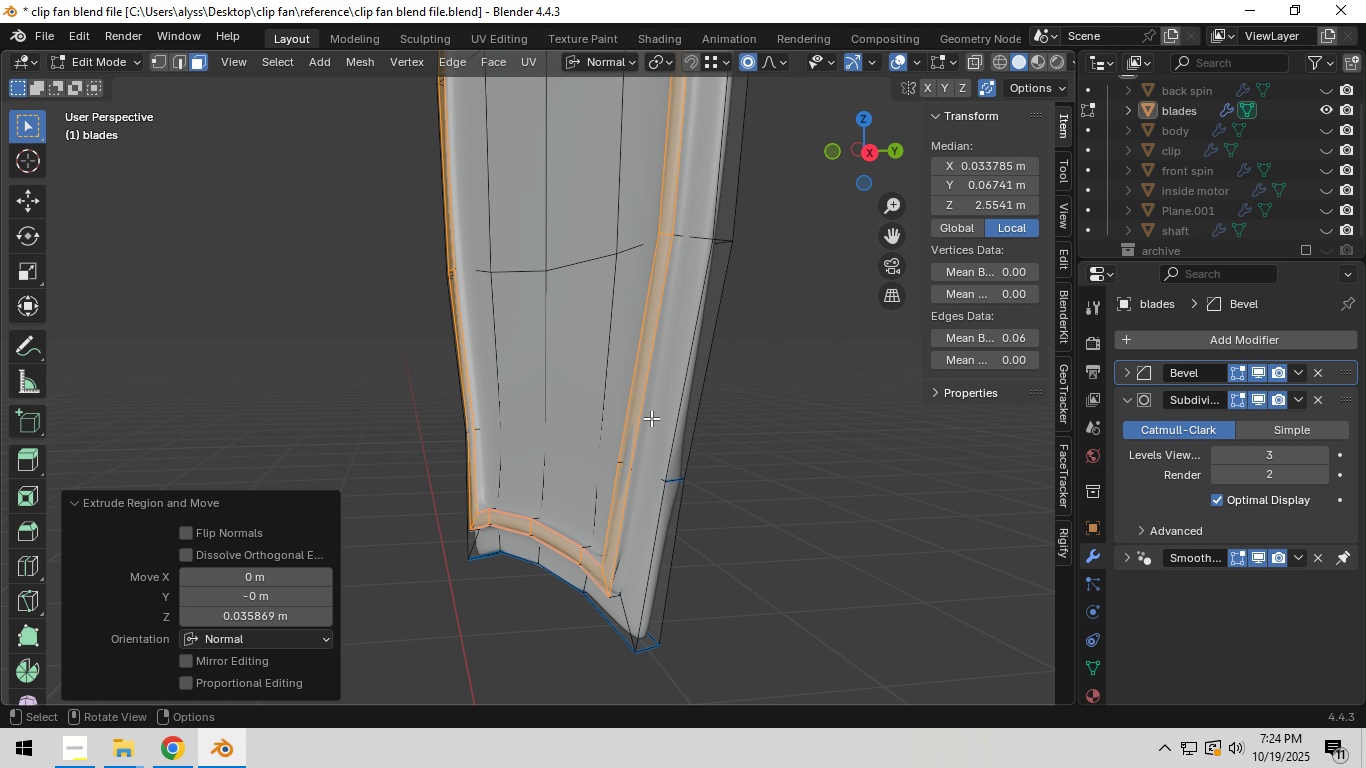 
hold_key(key=ShiftLeft, duration=0.44)
left_click([651, 363])
 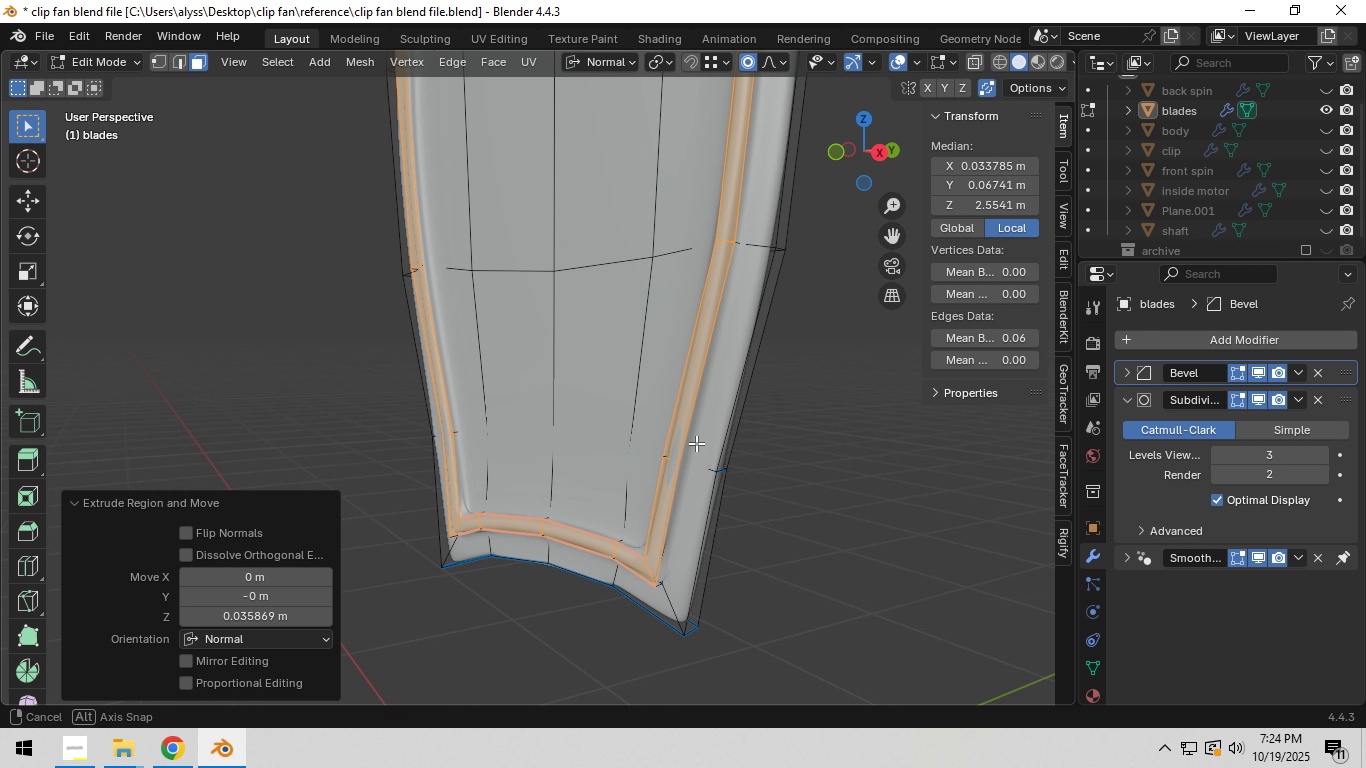 
key(2)
 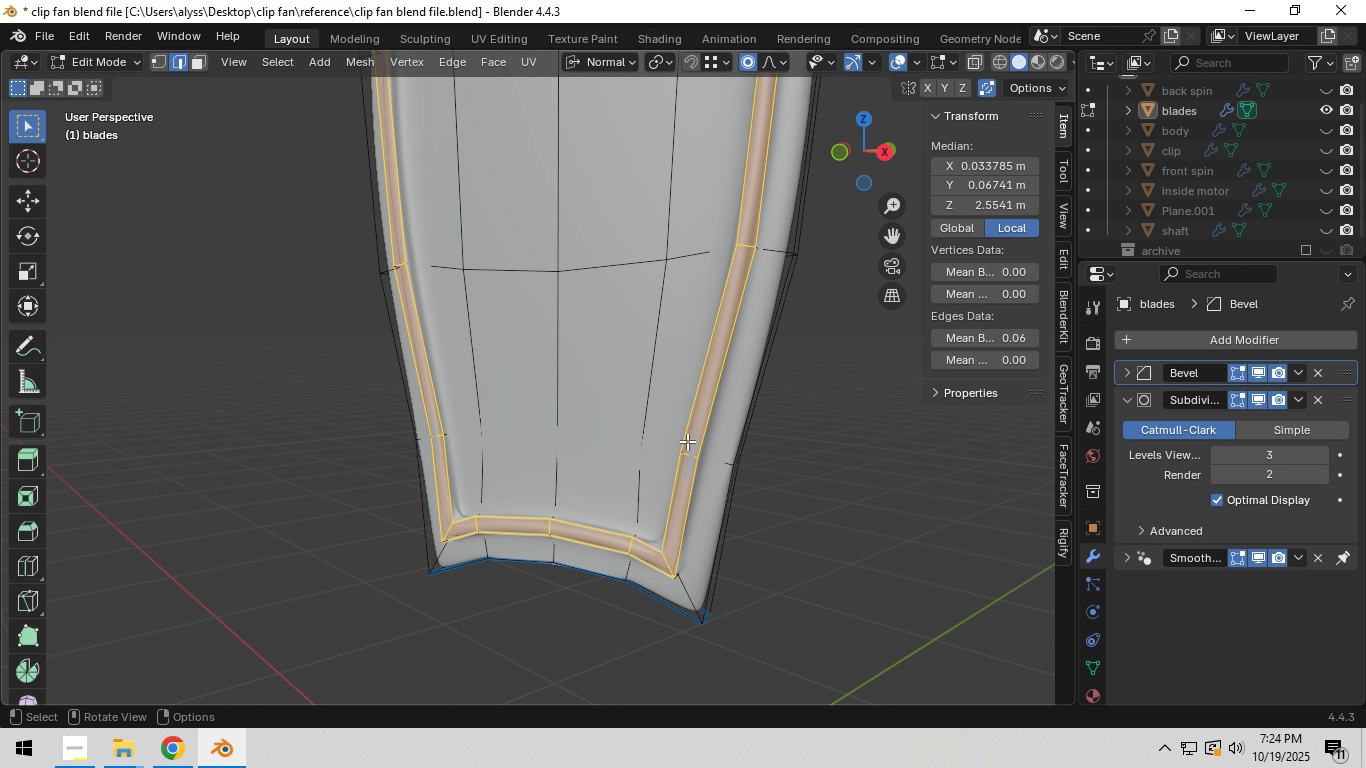 
hold_key(key=AltLeft, duration=1.77)
left_click([684, 439])
 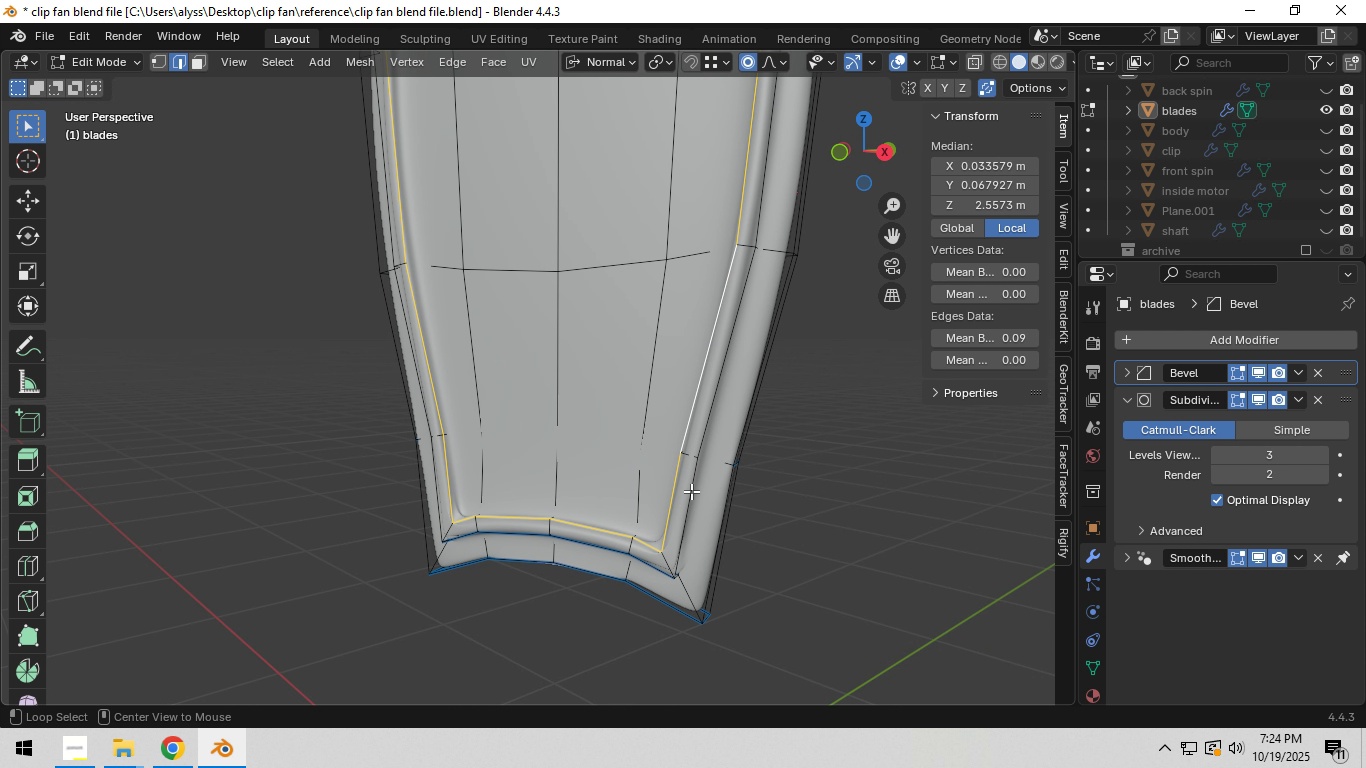 
hold_key(key=ShiftLeft, duration=0.82)
left_click([689, 497])
 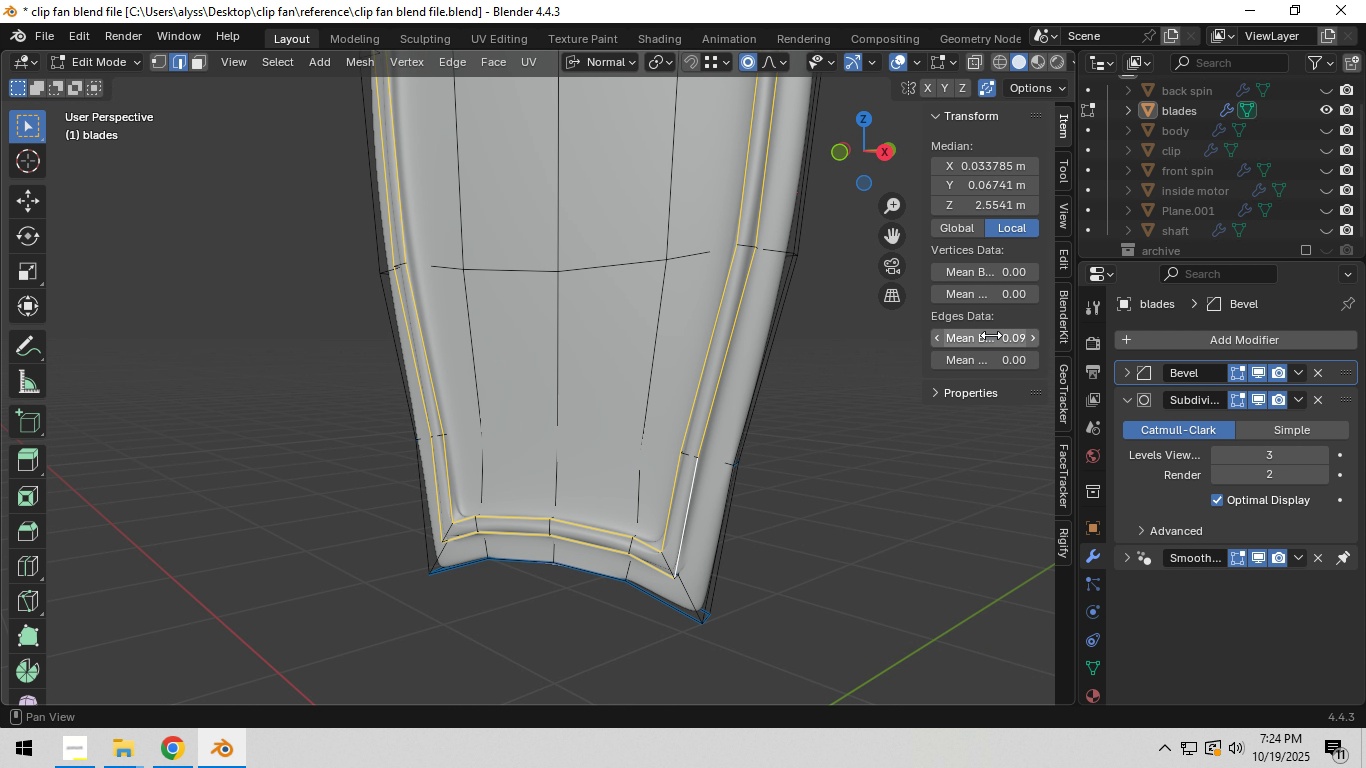 
left_click([994, 332])
 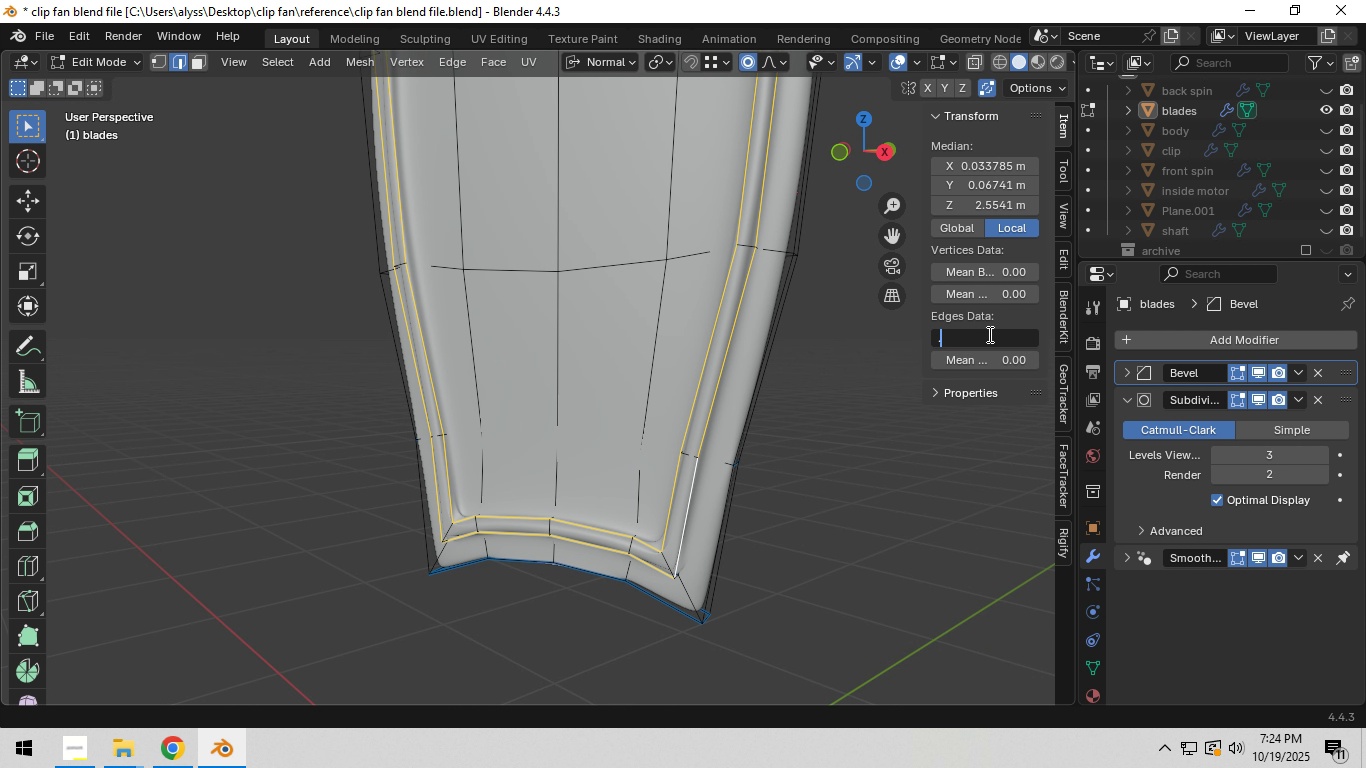 
key(NumpadDecimal)
 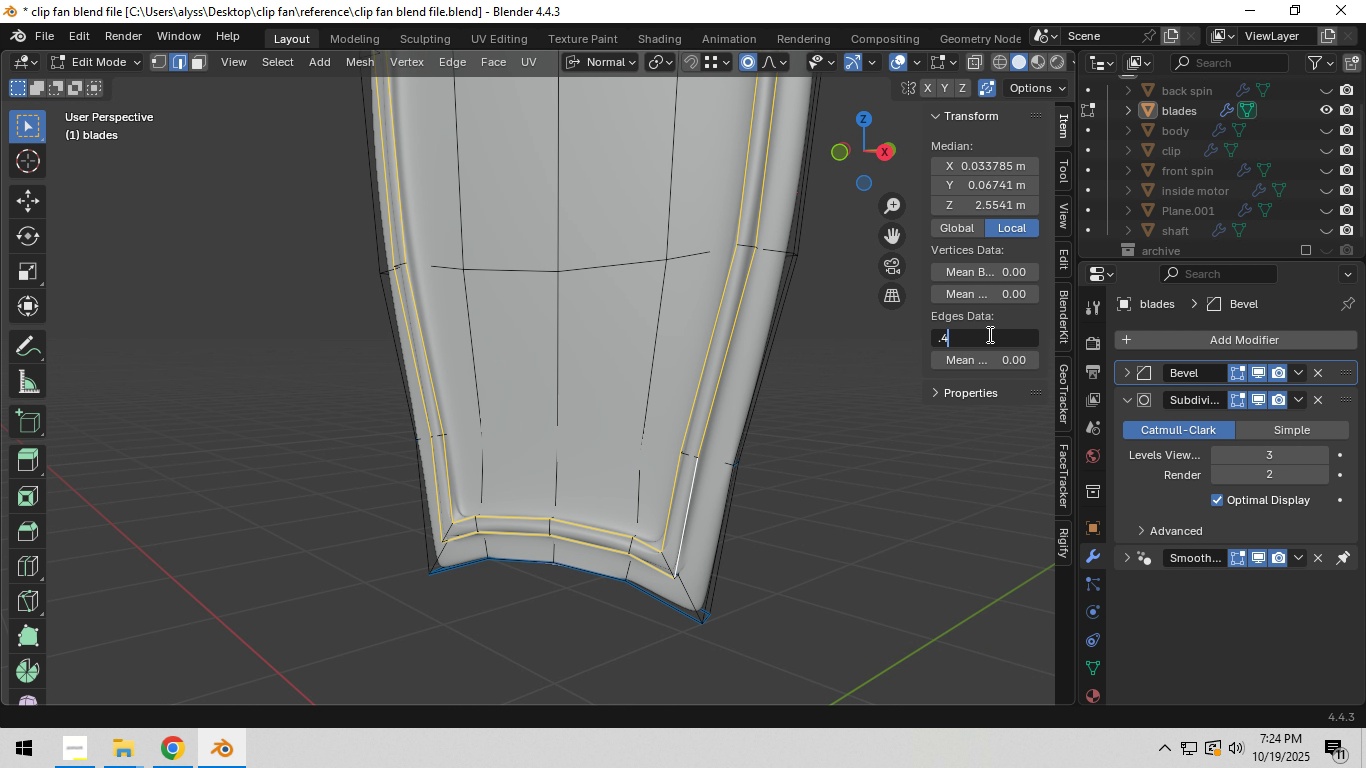 
key(Numpad4)
 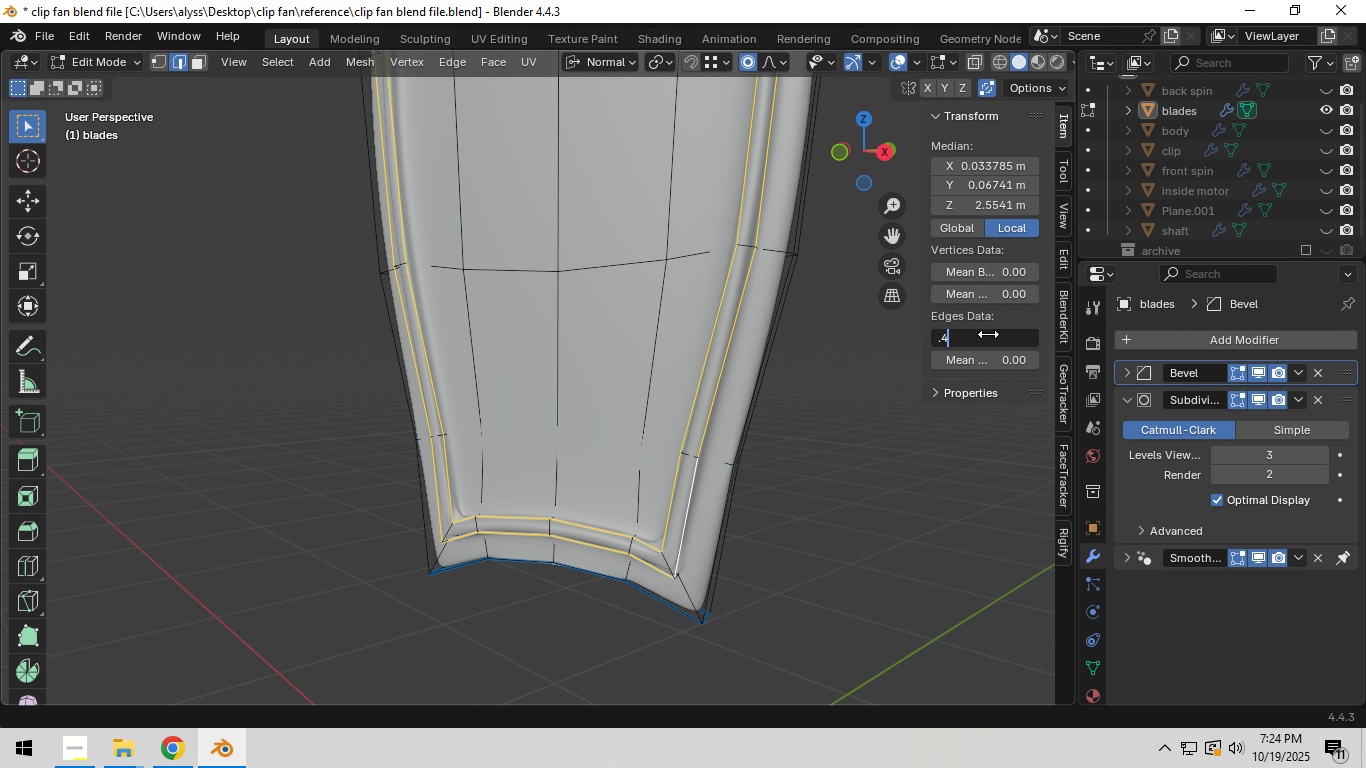 
key(NumpadEnter)
 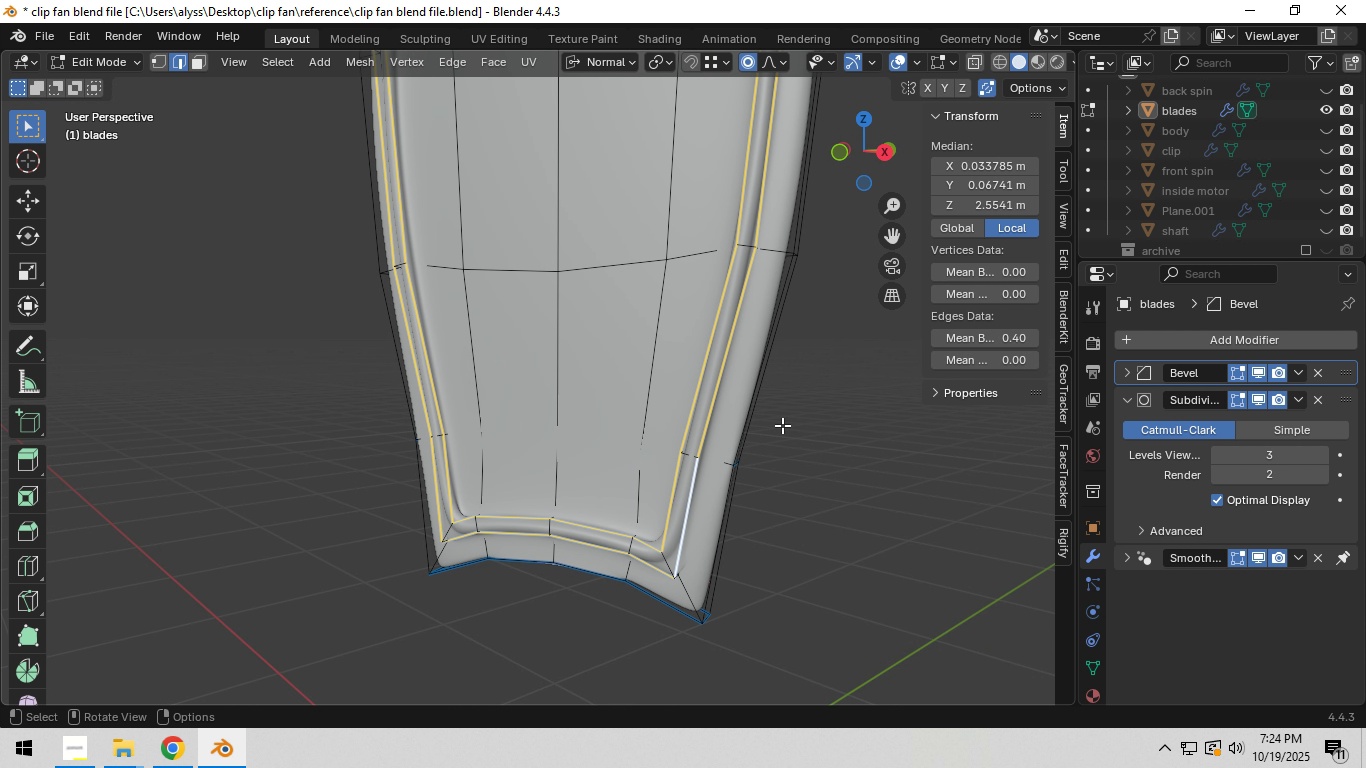 
scroll: coordinate [781, 426], scroll_direction: up, amount: 1.0
 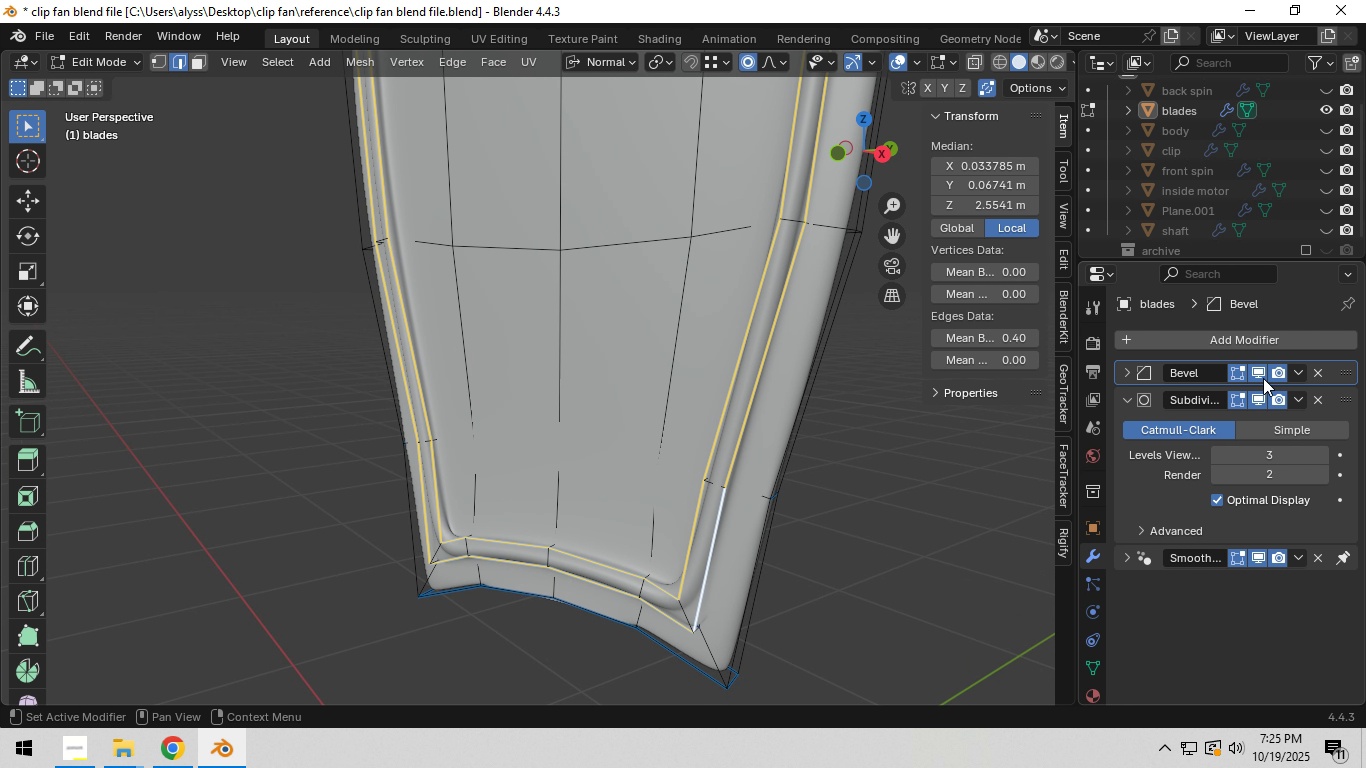 
double_click([1259, 392])
 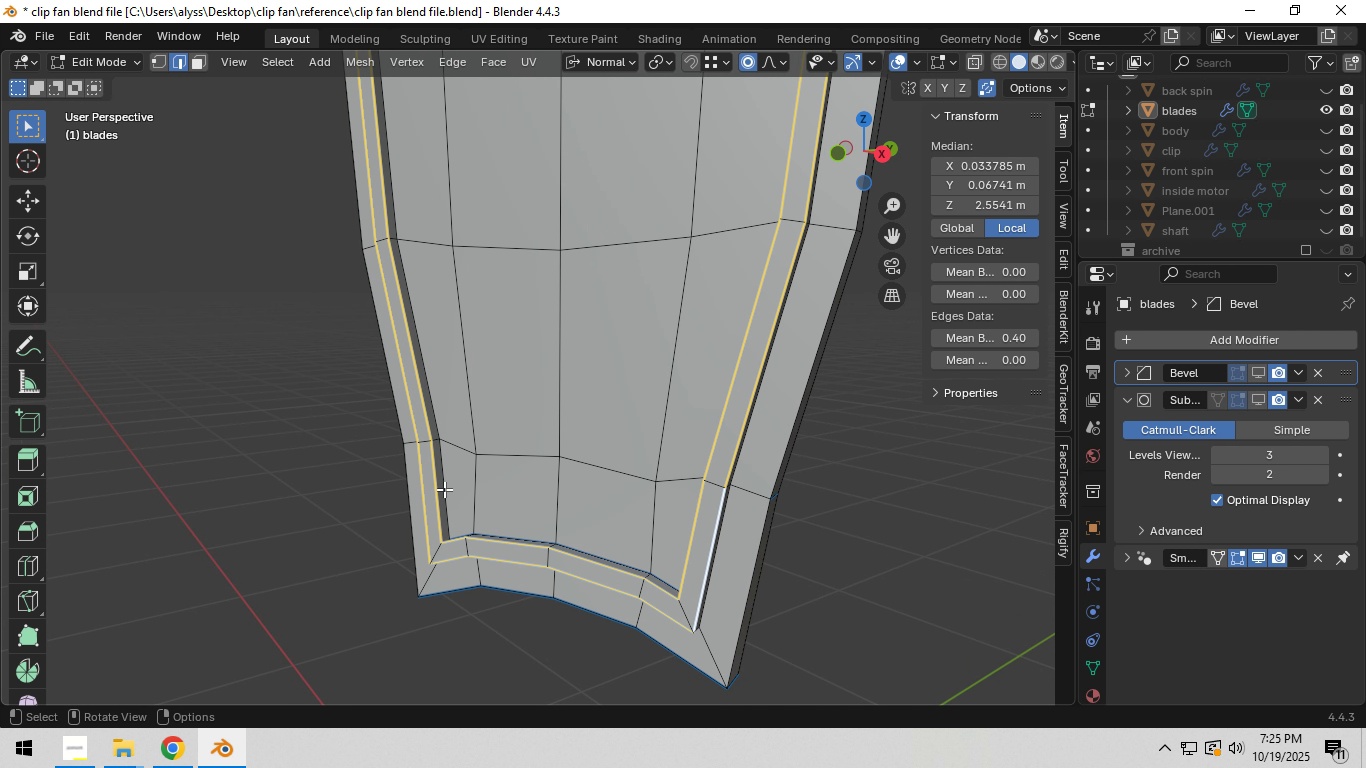 
hold_key(key=AltLeft, duration=1.25)
left_click([444, 489])
 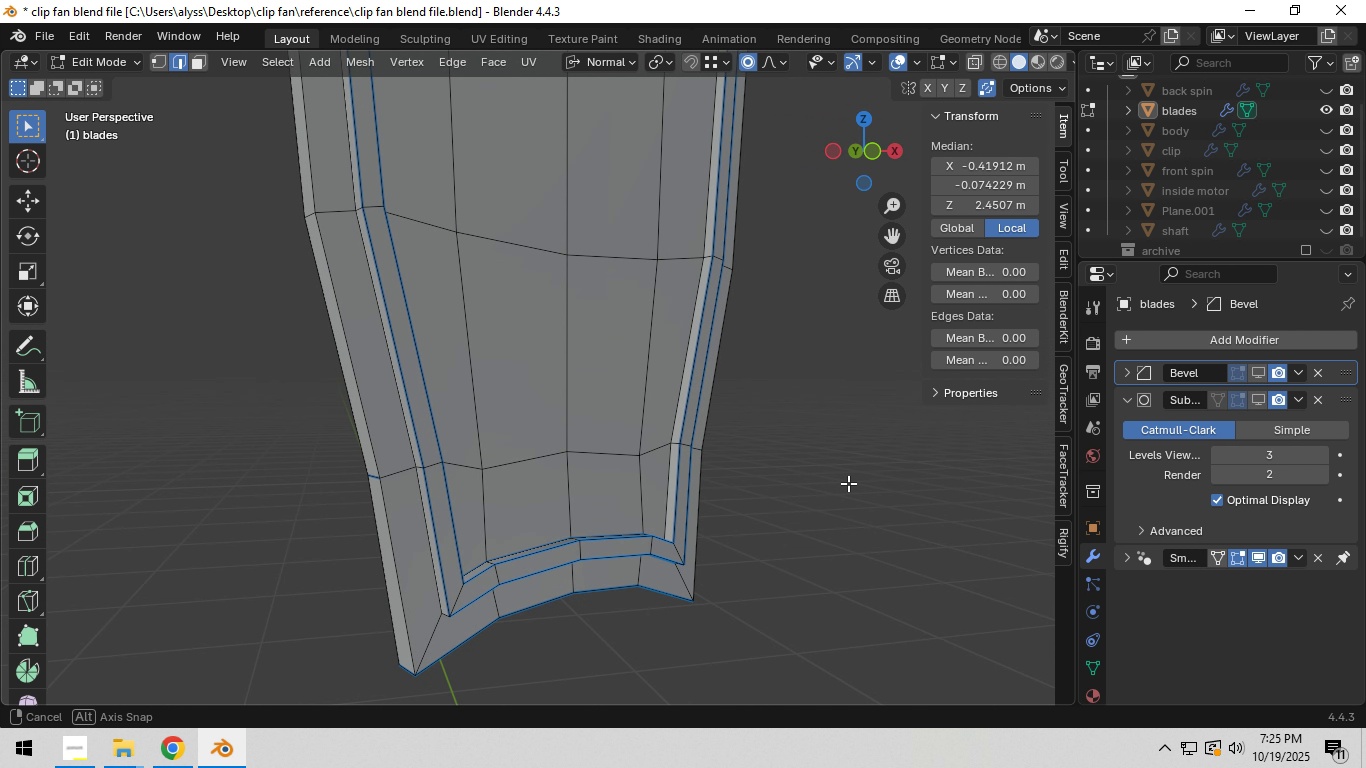 
hold_key(key=AltLeft, duration=0.67)
hold_key(key=ShiftLeft, duration=0.47)
left_click([669, 491])
 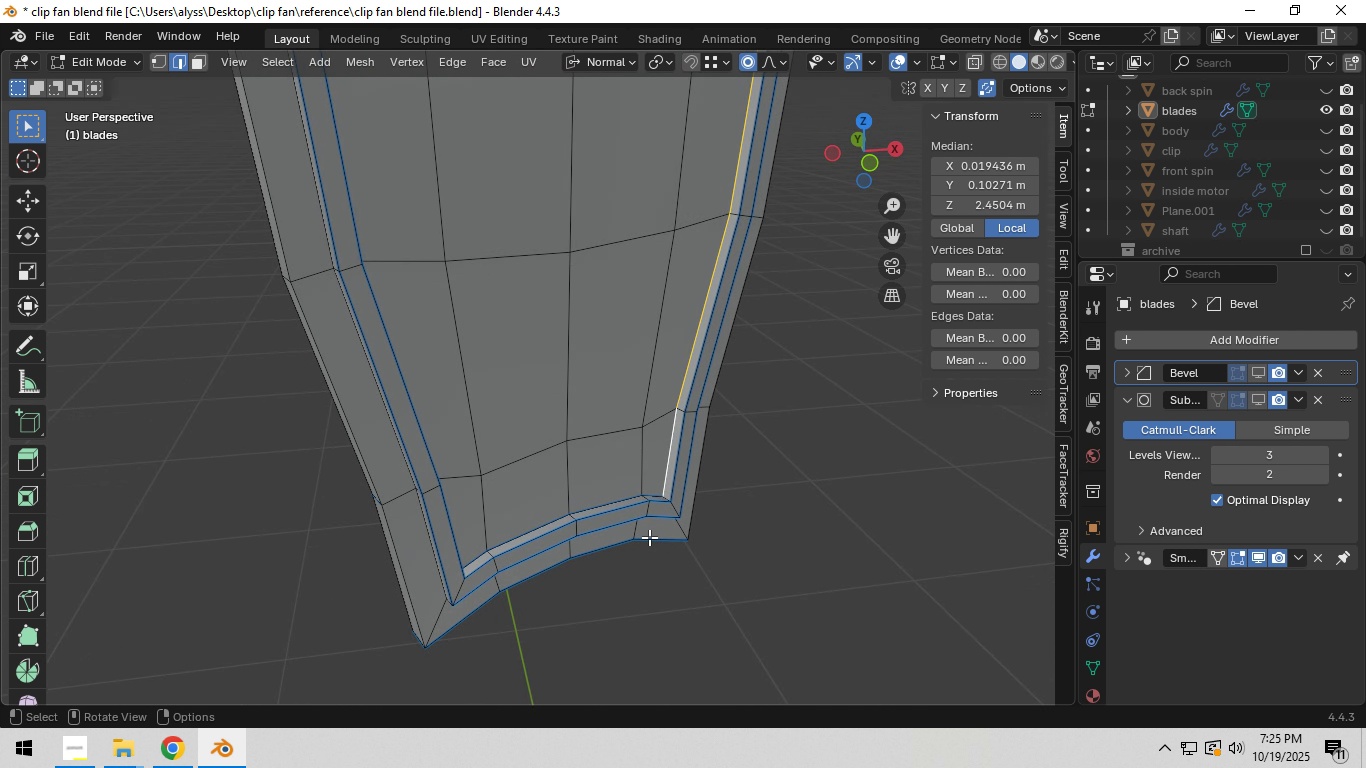 
hold_key(key=ShiftLeft, duration=0.58)
hold_key(key=AltLeft, duration=0.38)
left_click([543, 519])
 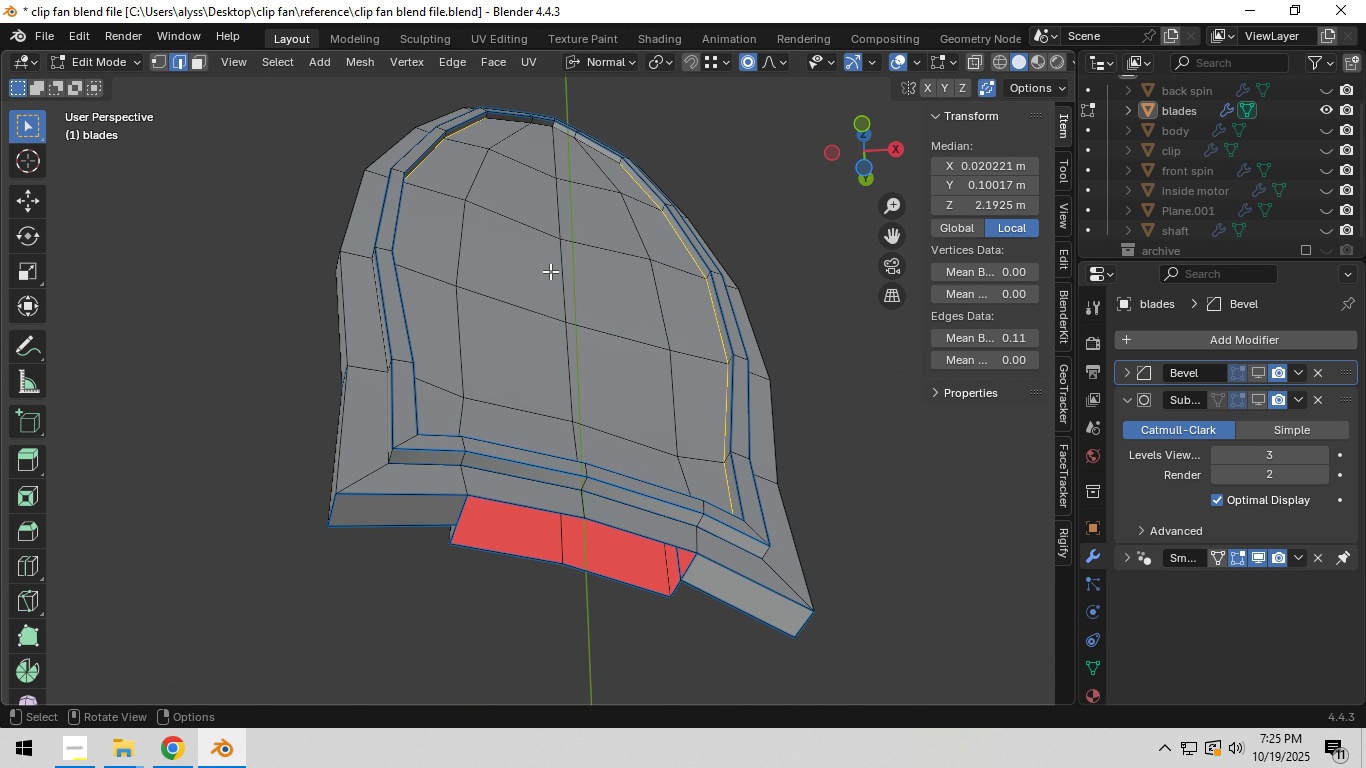 
hold_key(key=AltLeft, duration=0.97)
hold_key(key=ShiftLeft, duration=0.73)
left_click([539, 130])
 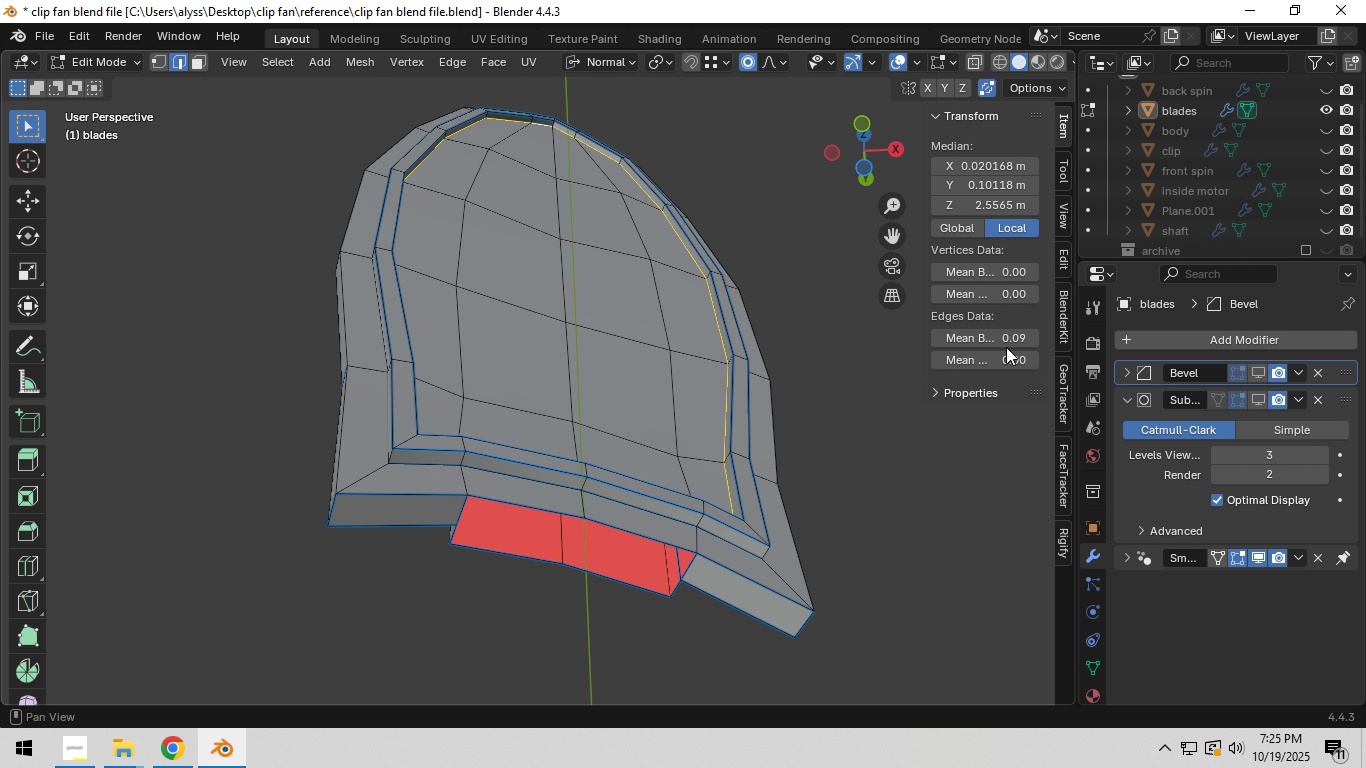 
left_click([1003, 345])
 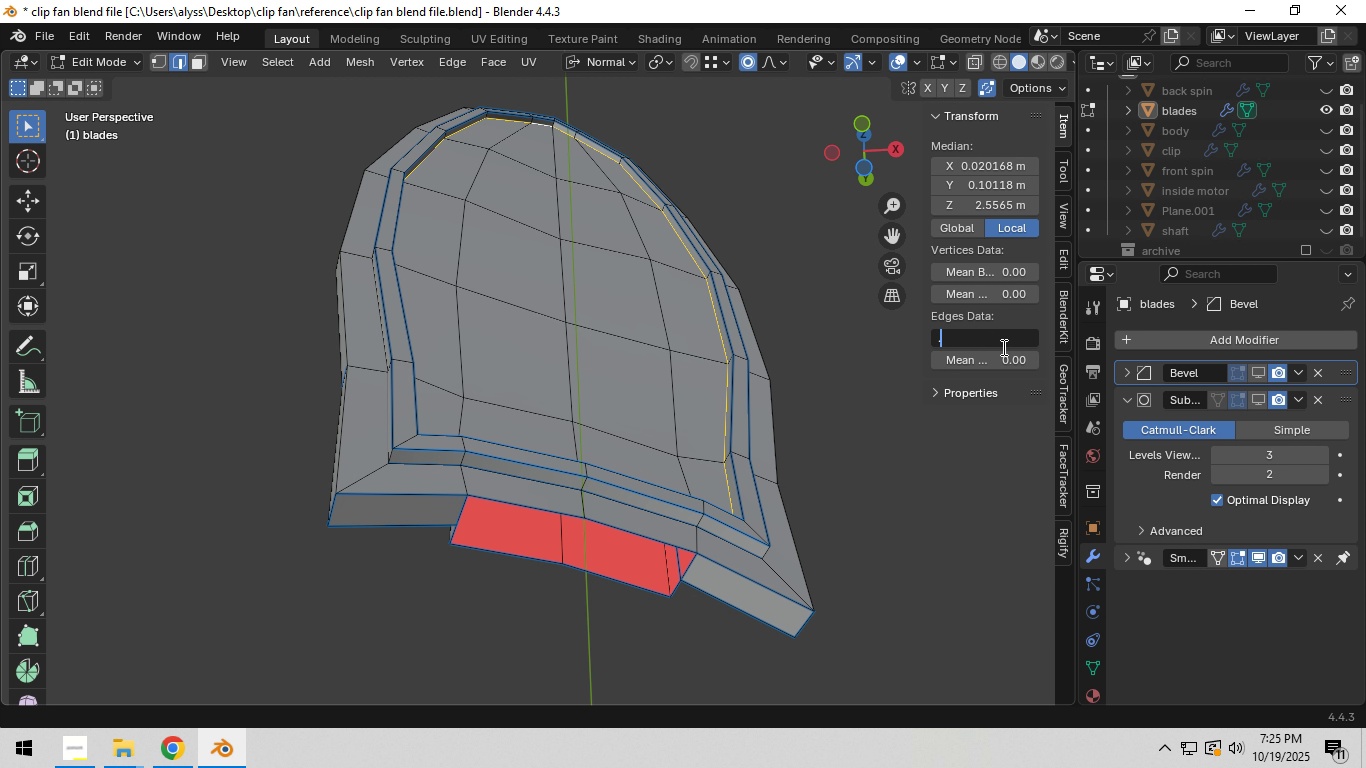 
key(NumpadDecimal)
 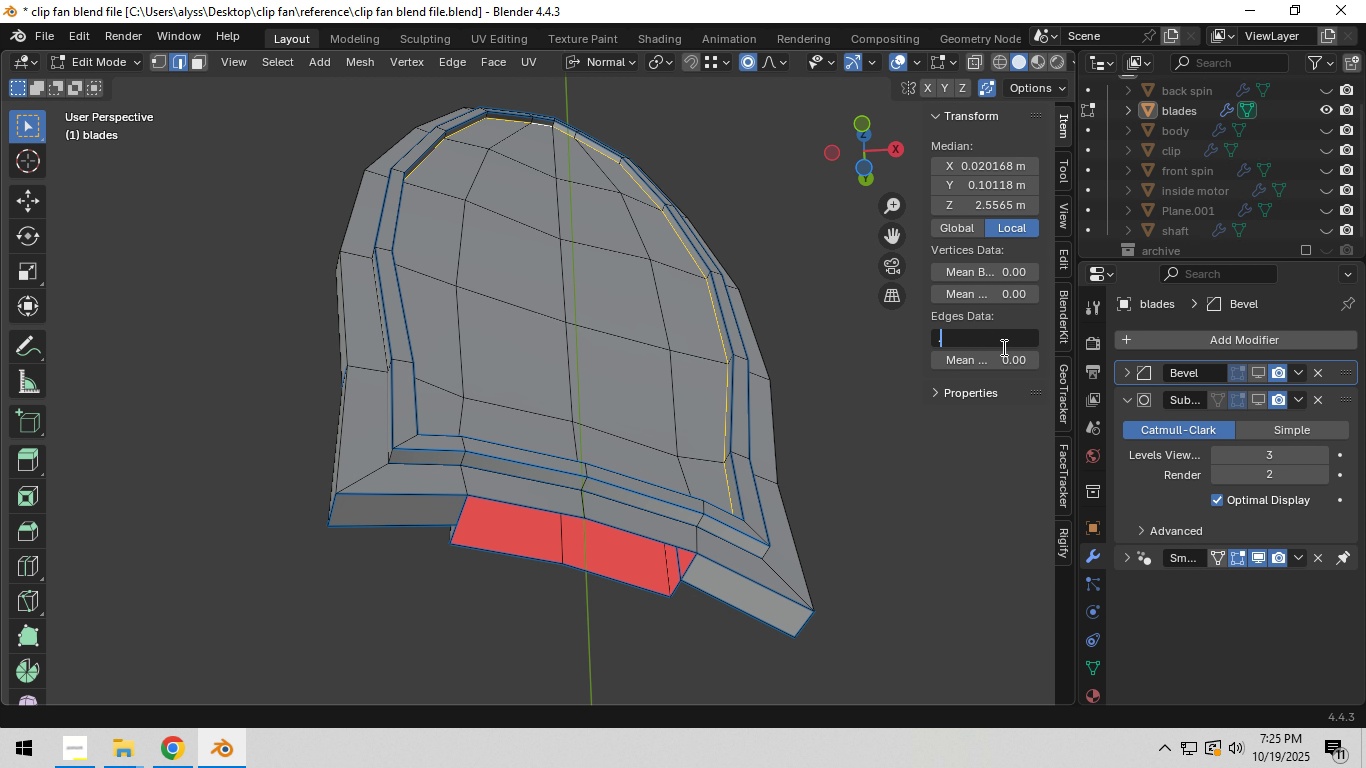 
key(Numpad4)
 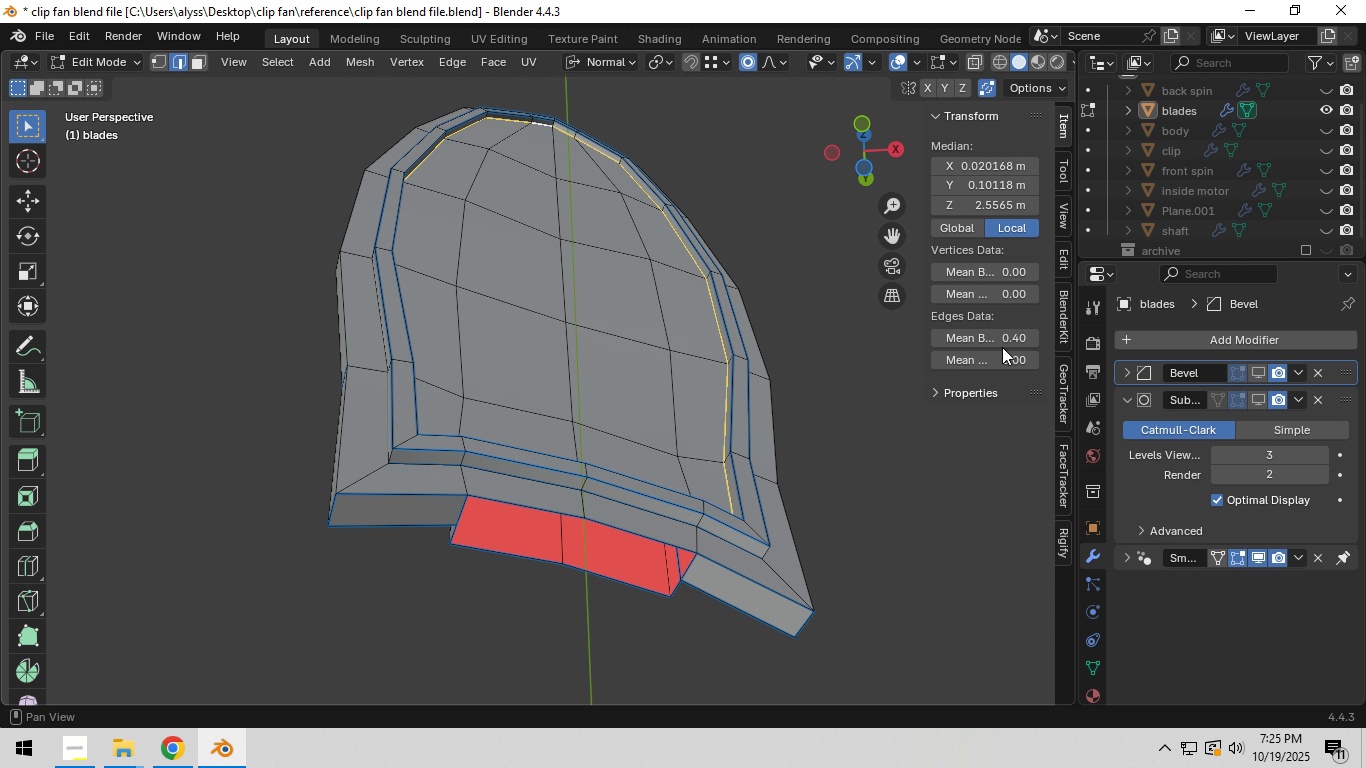 
key(NumpadEnter)
 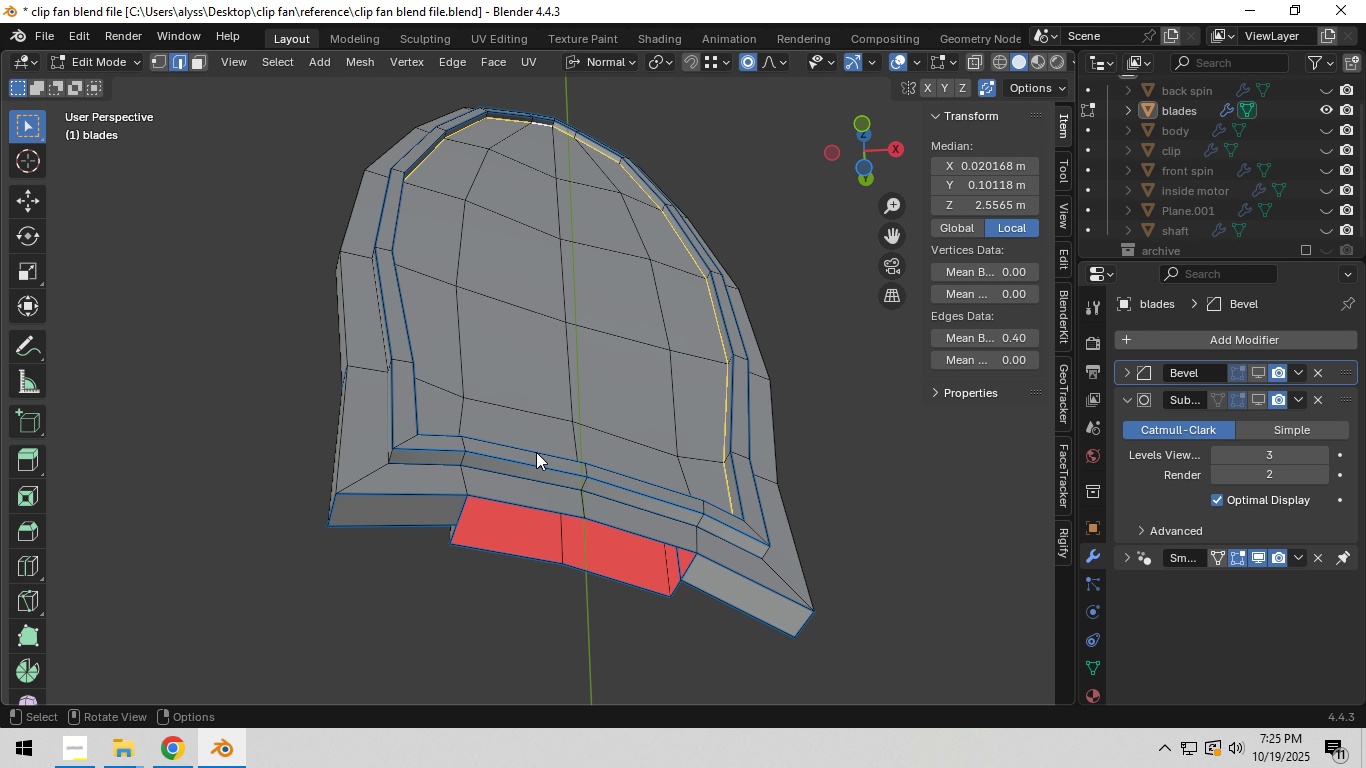 
hold_key(key=AltLeft, duration=0.87)
 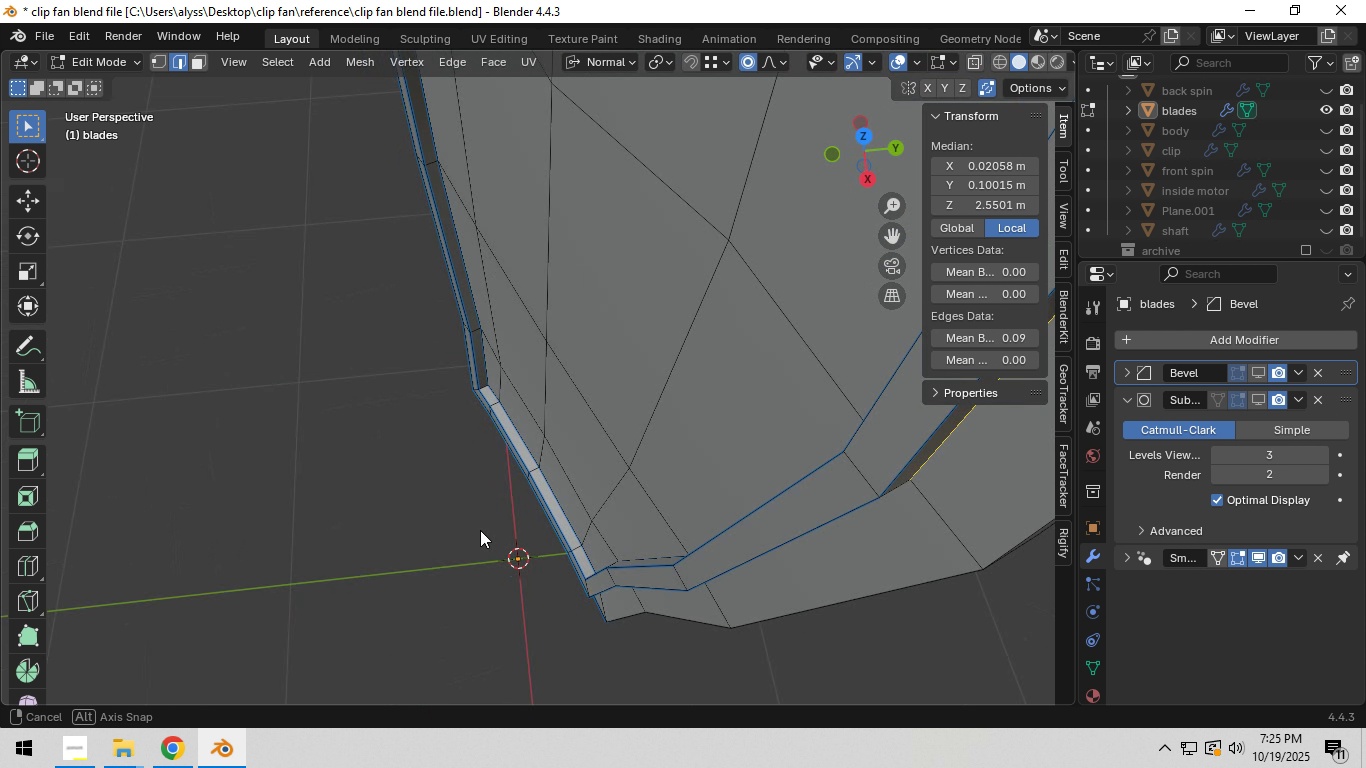 
scroll: coordinate [455, 527], scroll_direction: down, amount: 4.0
 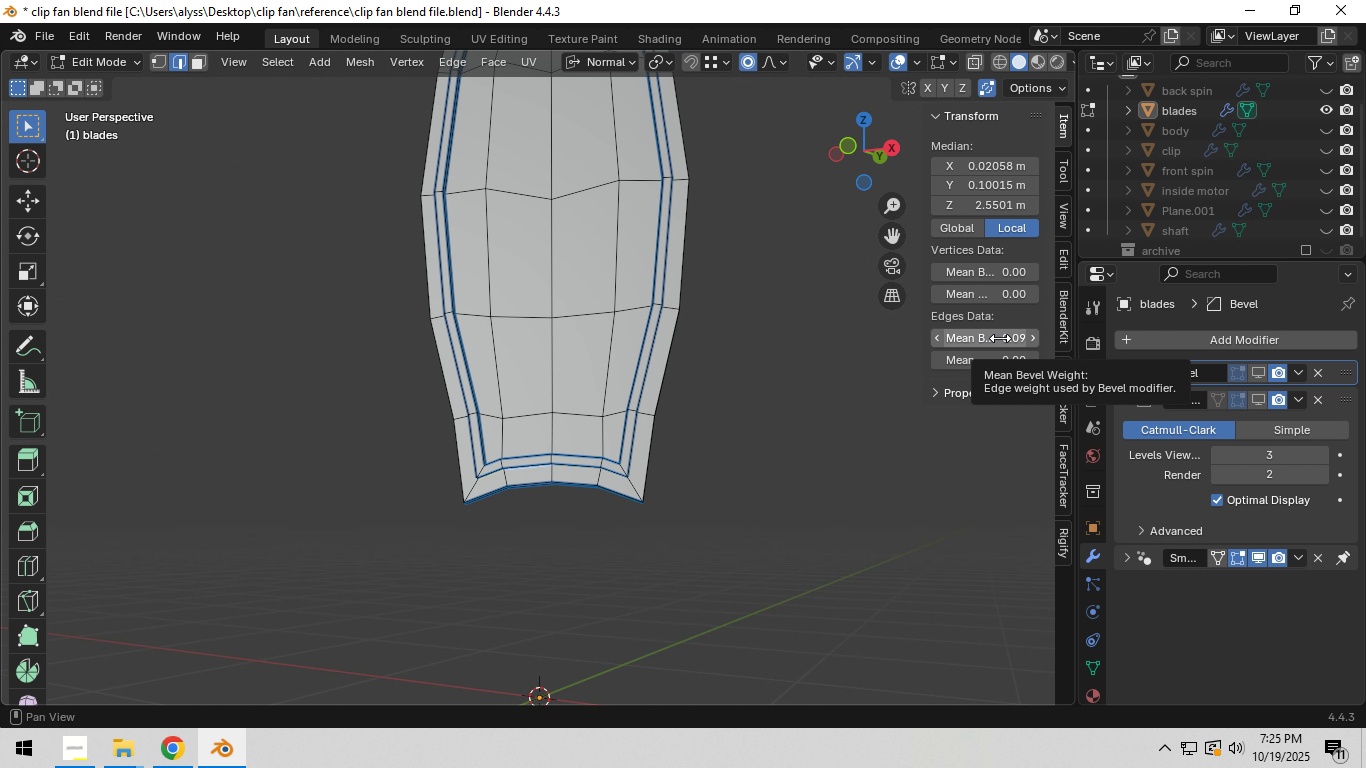 
left_click([1000, 338])
 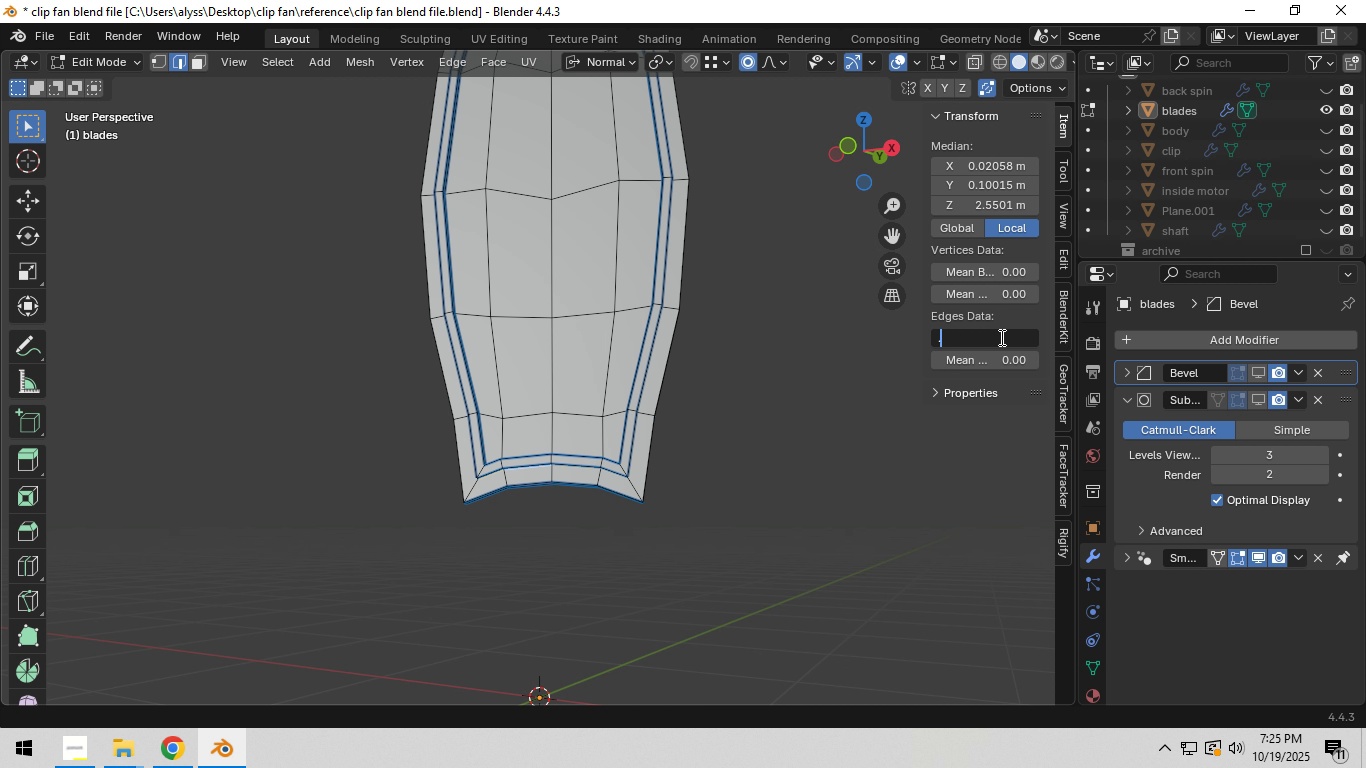 
key(NumpadDecimal)
 